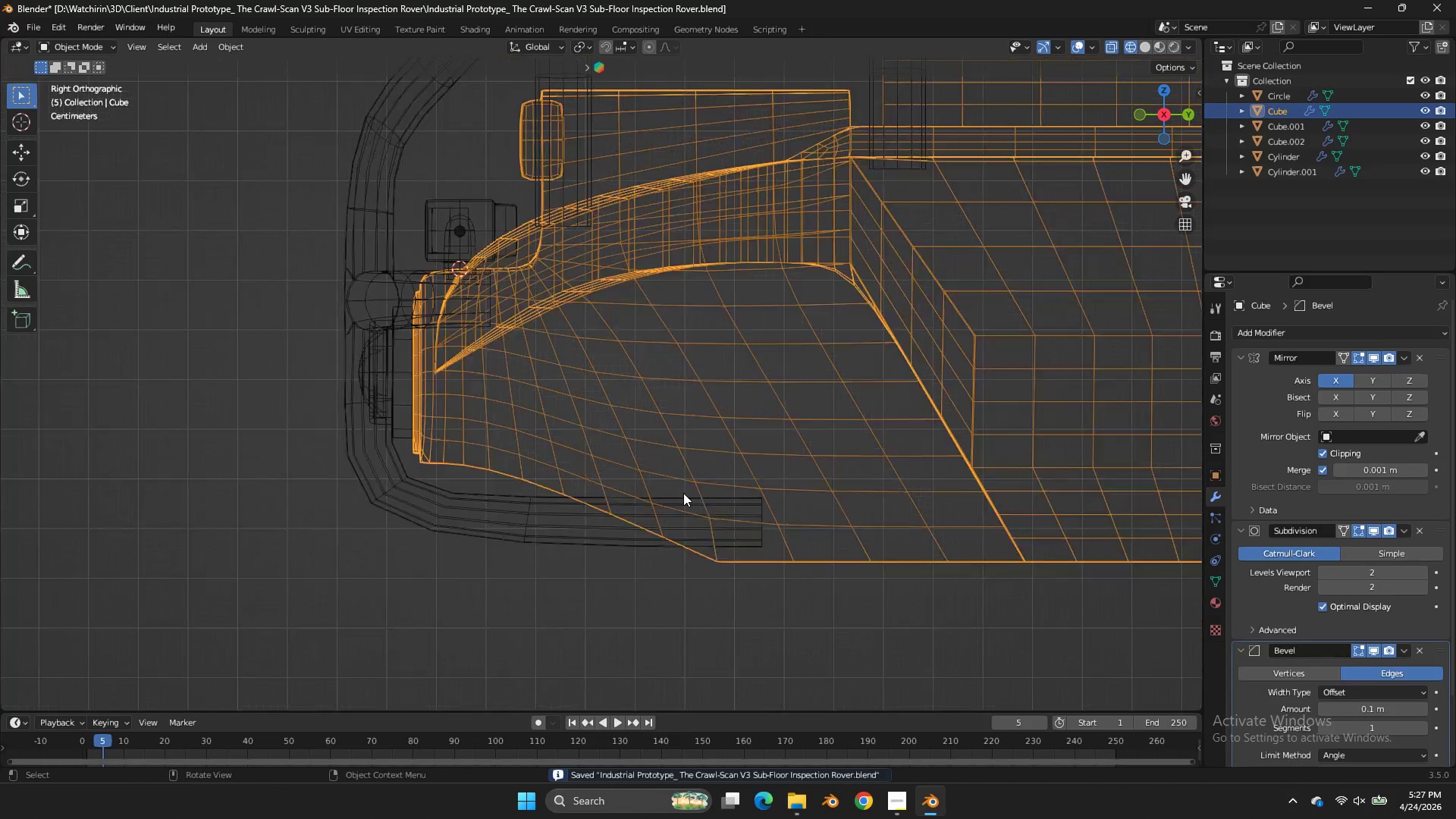 
key(Z)
 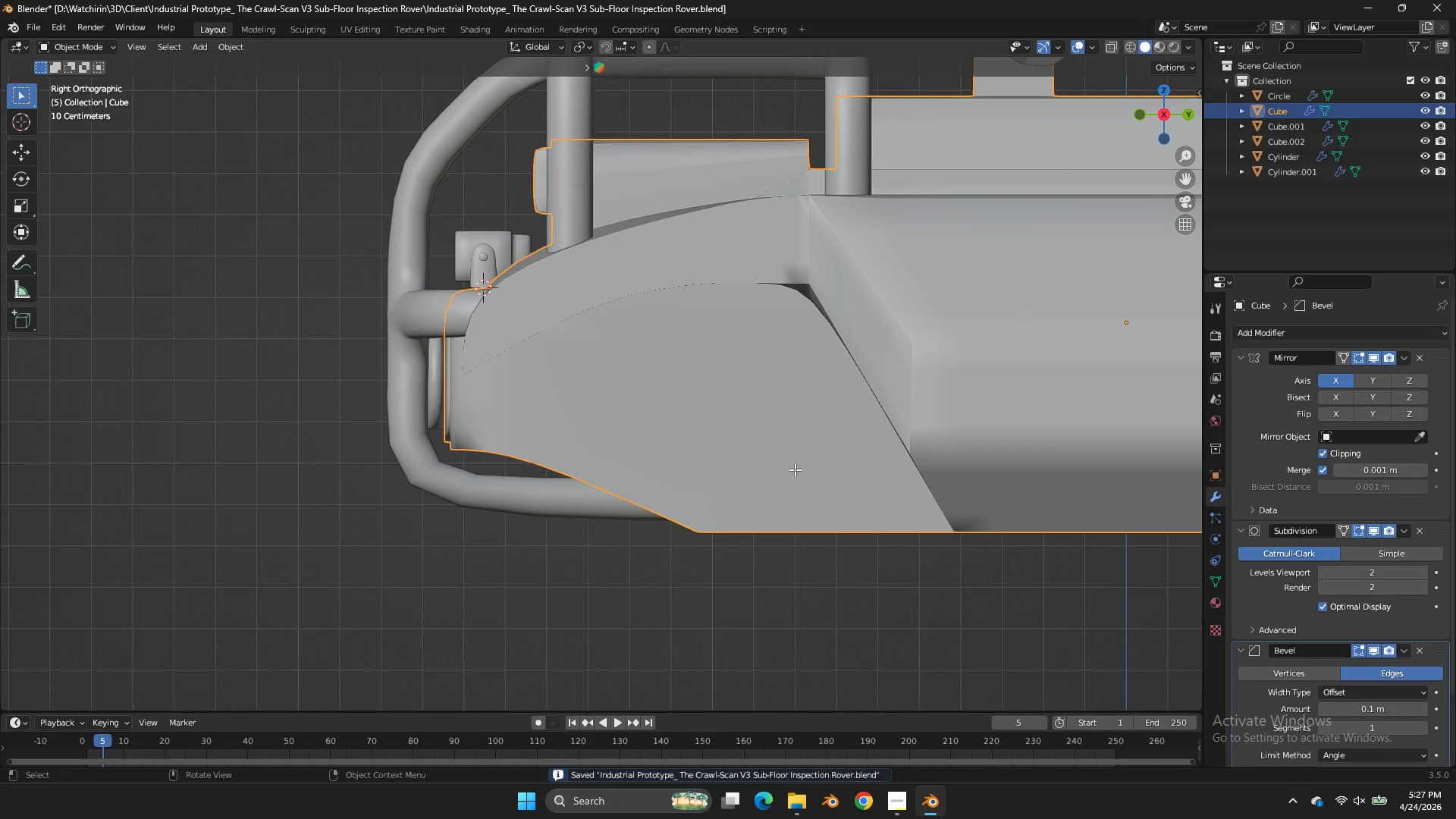 
scroll: coordinate [683, 493], scroll_direction: down, amount: 3.0
 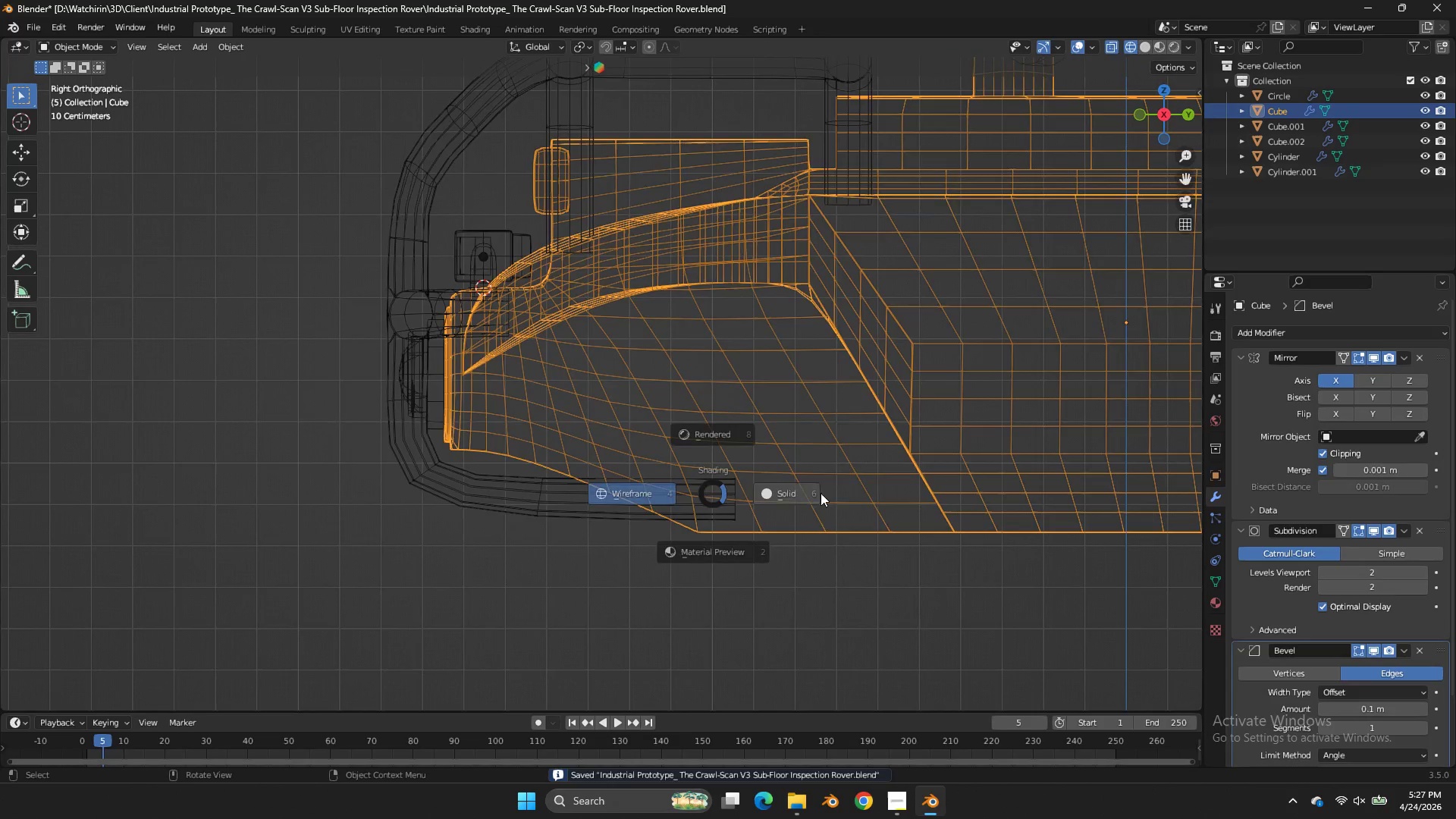 
key(Tab)
 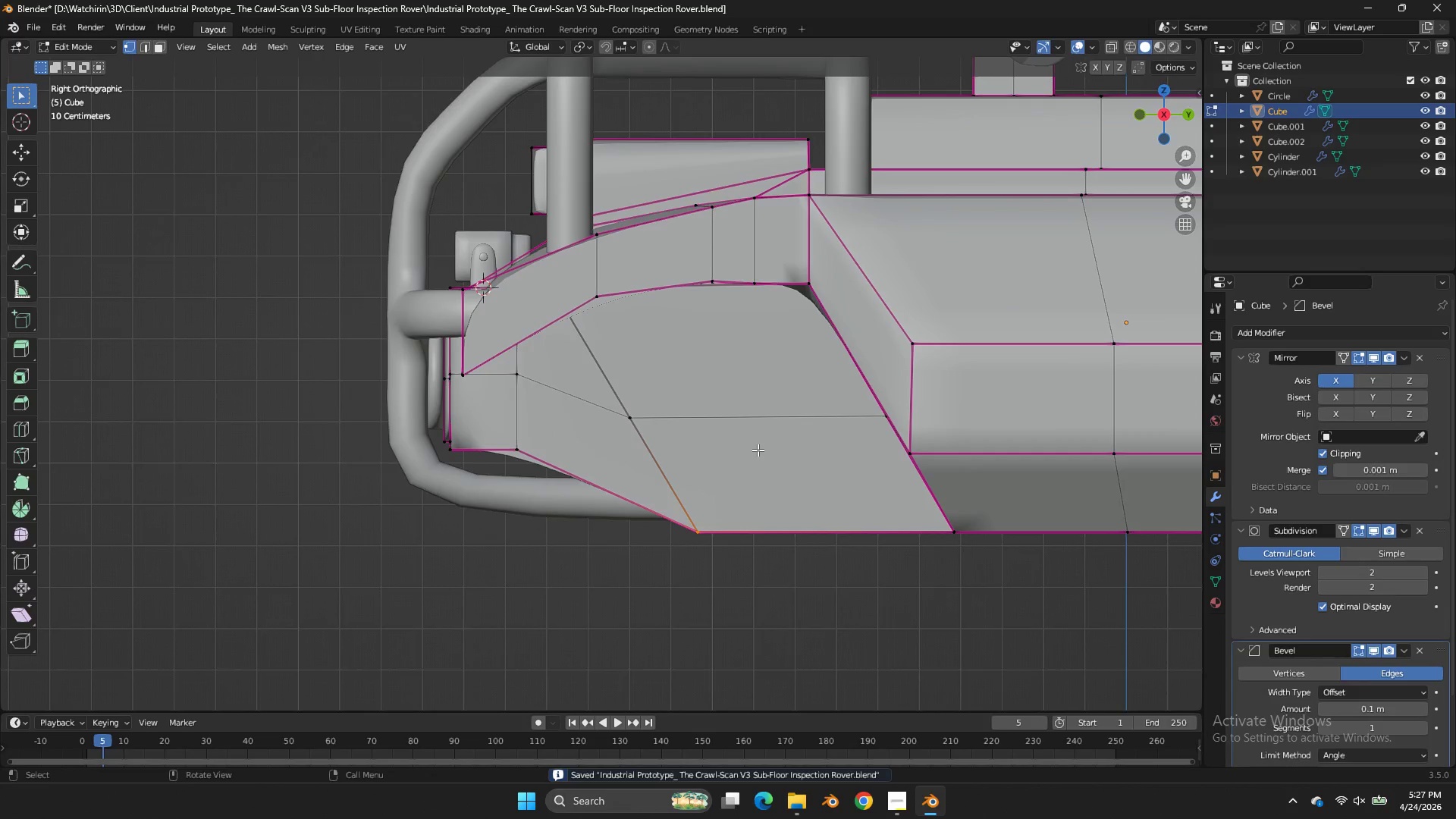 
key(Control+ControlLeft)
 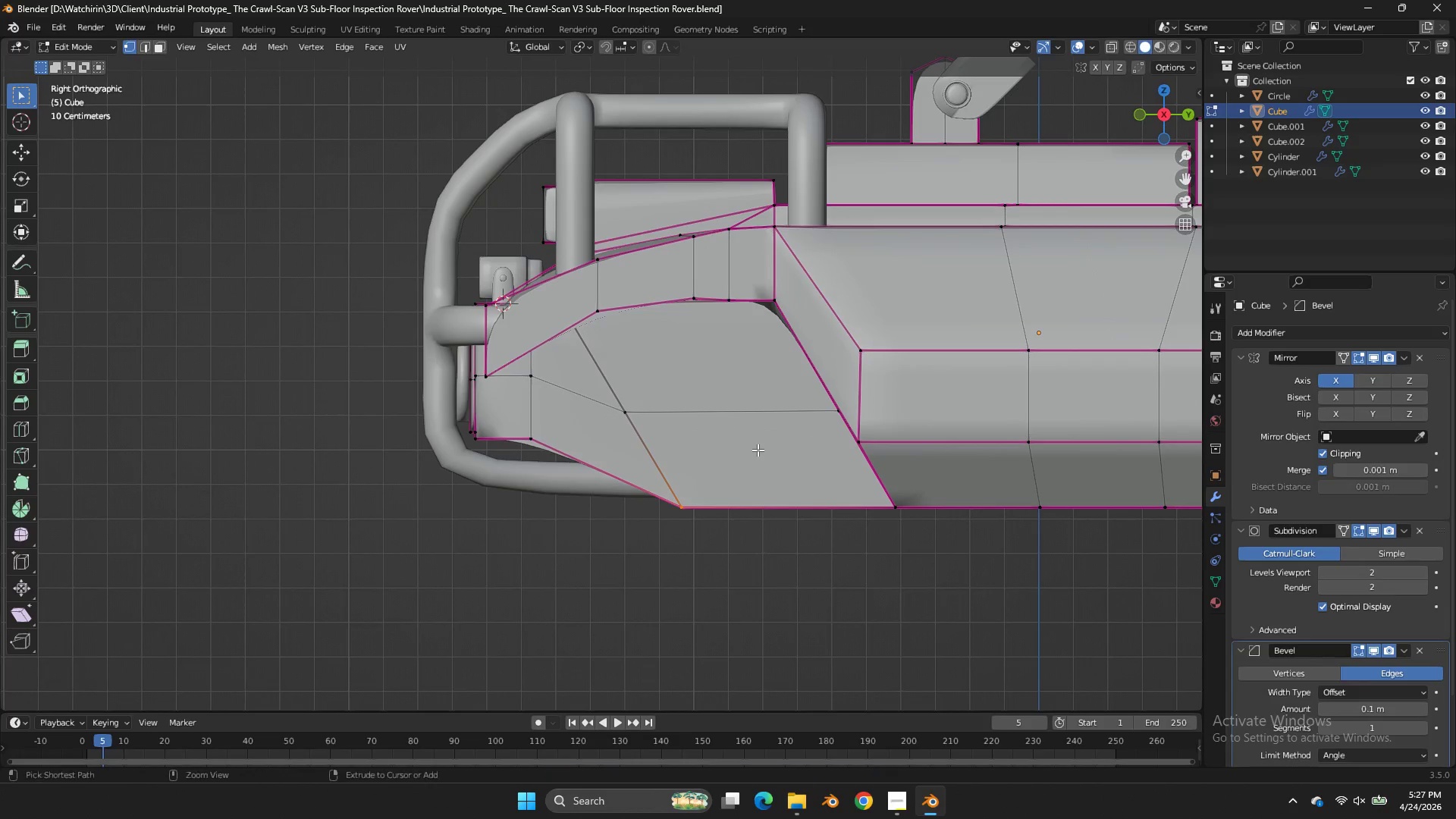 
key(Control+S)
 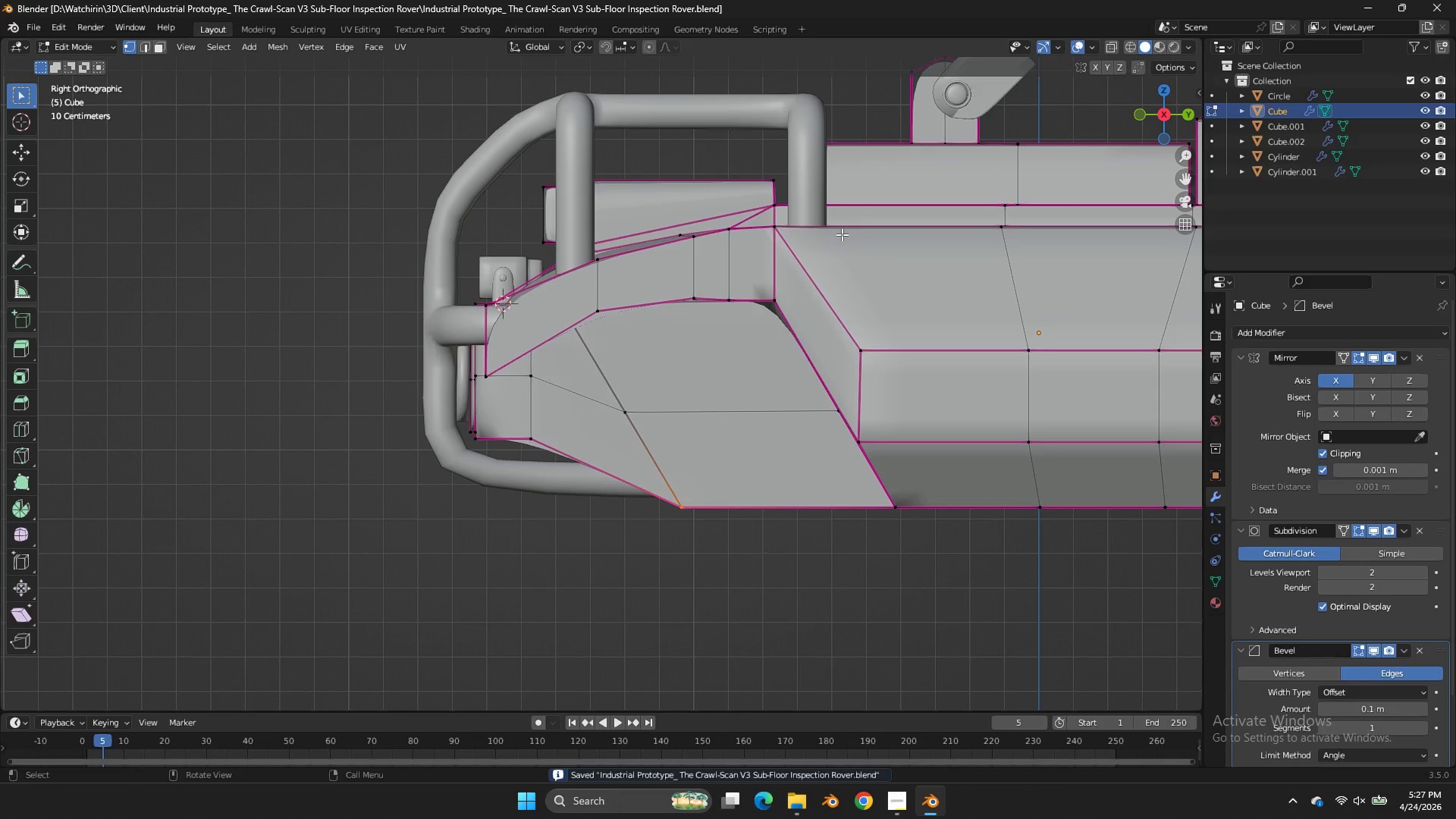 
scroll: coordinate [758, 450], scroll_direction: down, amount: 1.0
 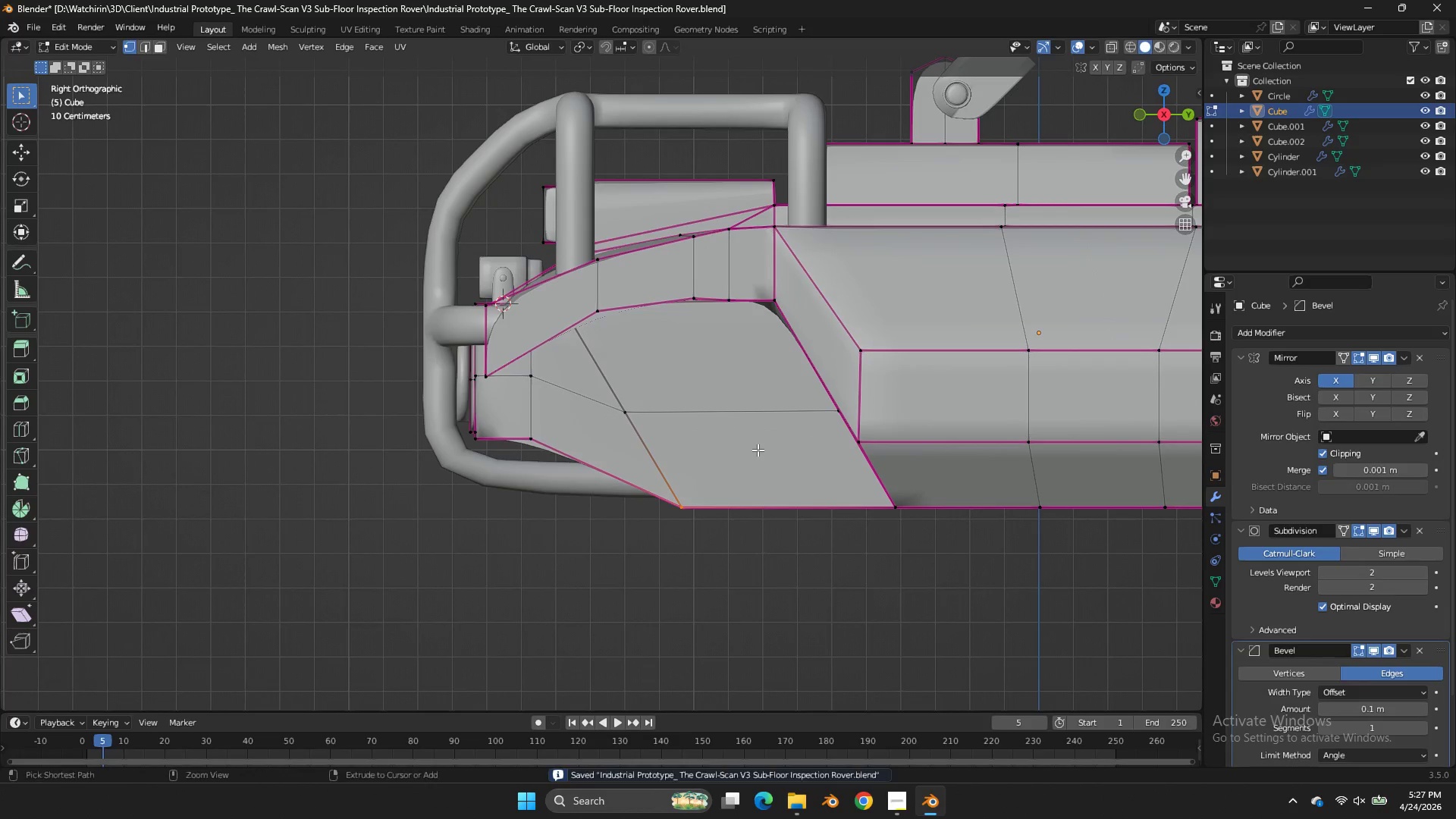 
key(Control+ControlLeft)
 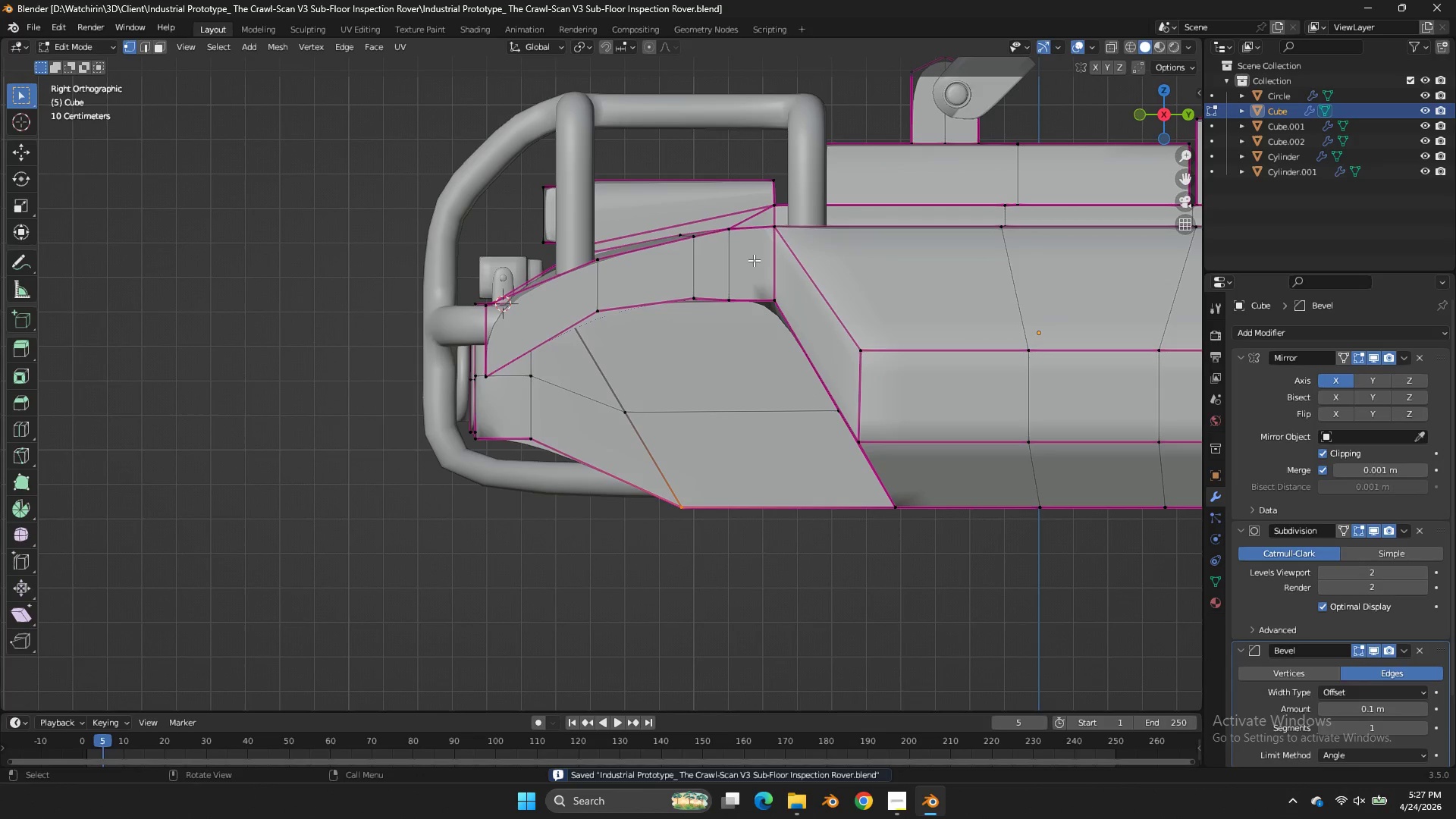 
key(Control+S)
 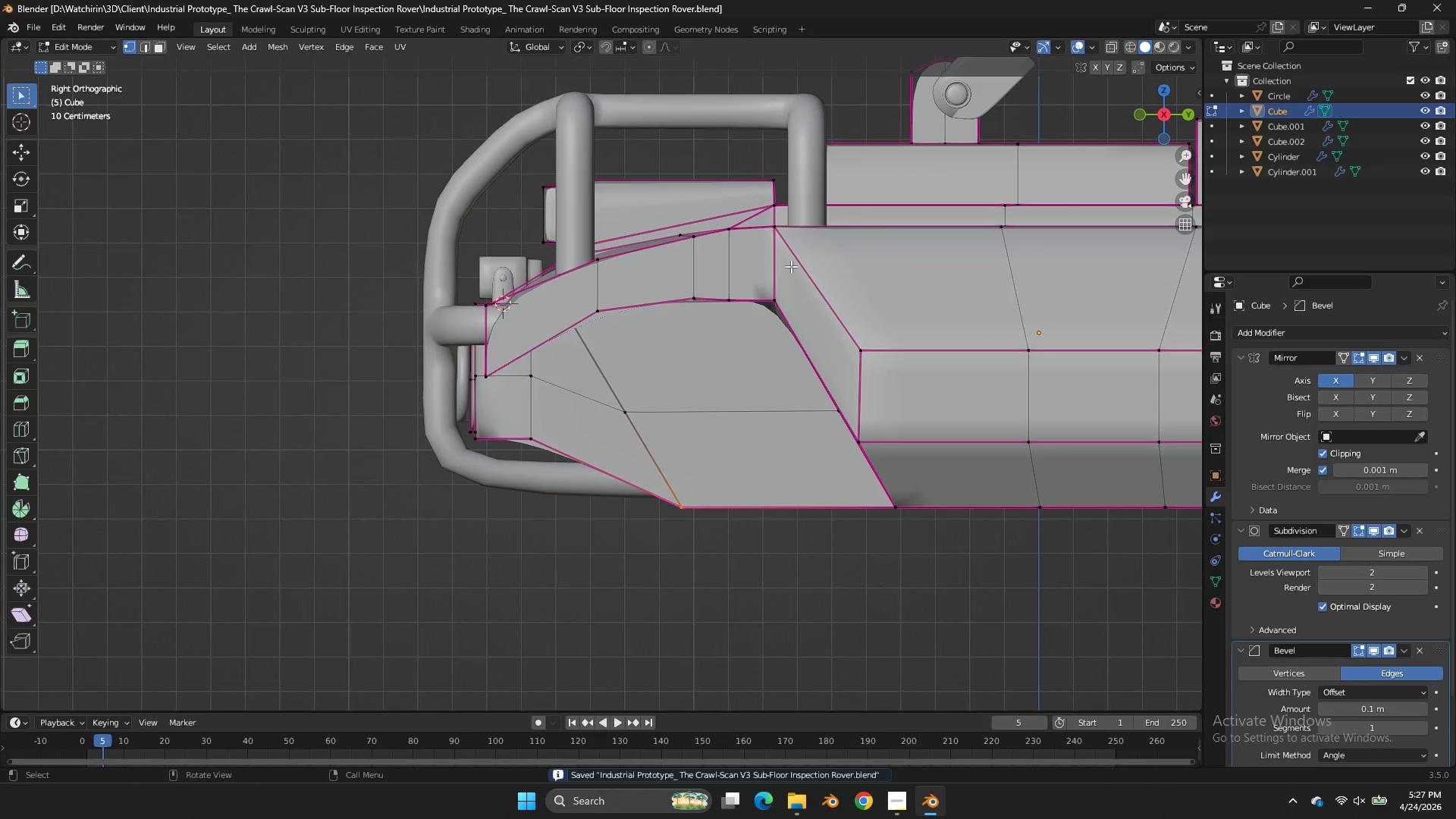 
key(Tab)
 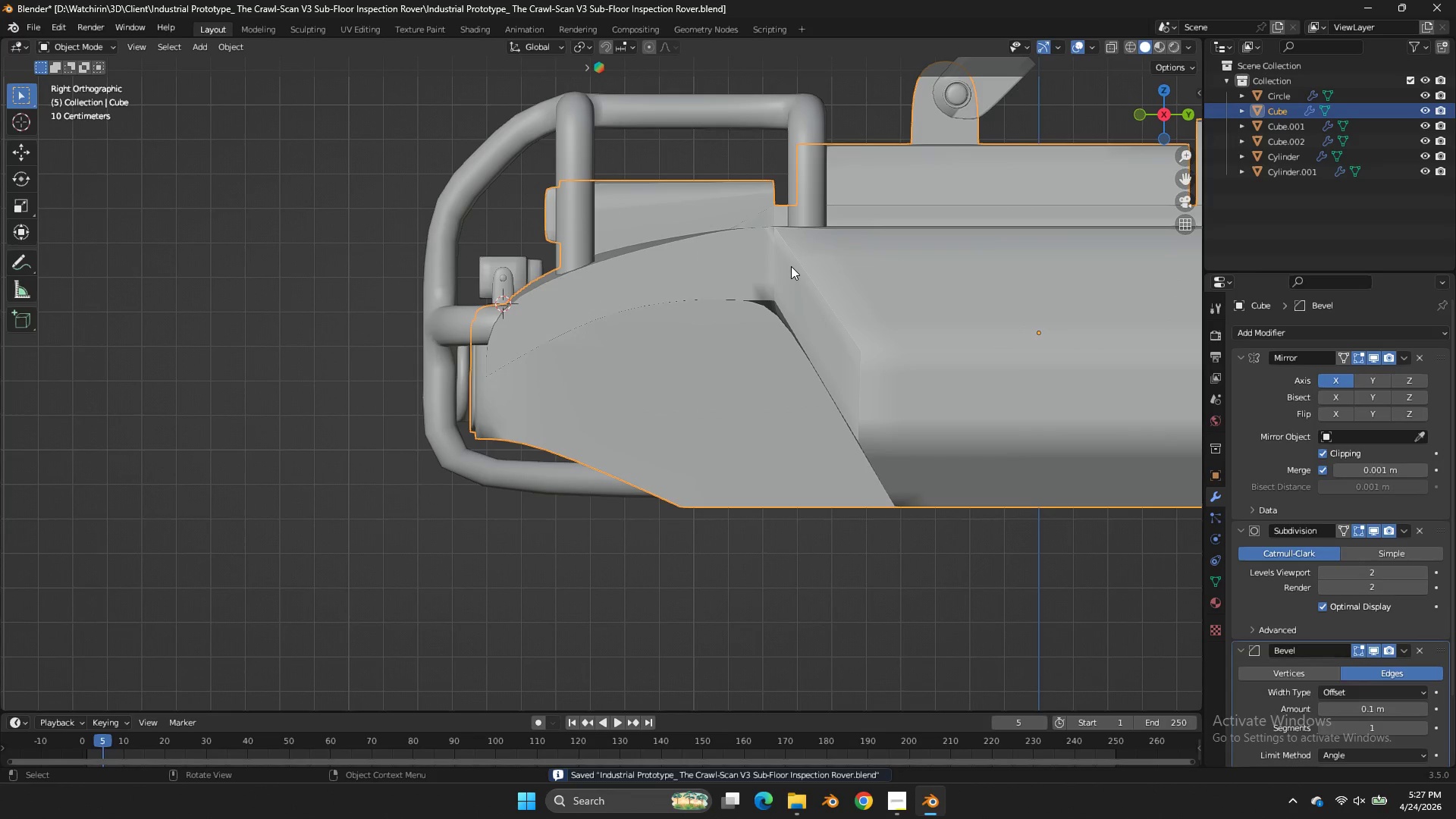 
scroll: coordinate [791, 266], scroll_direction: down, amount: 4.0
 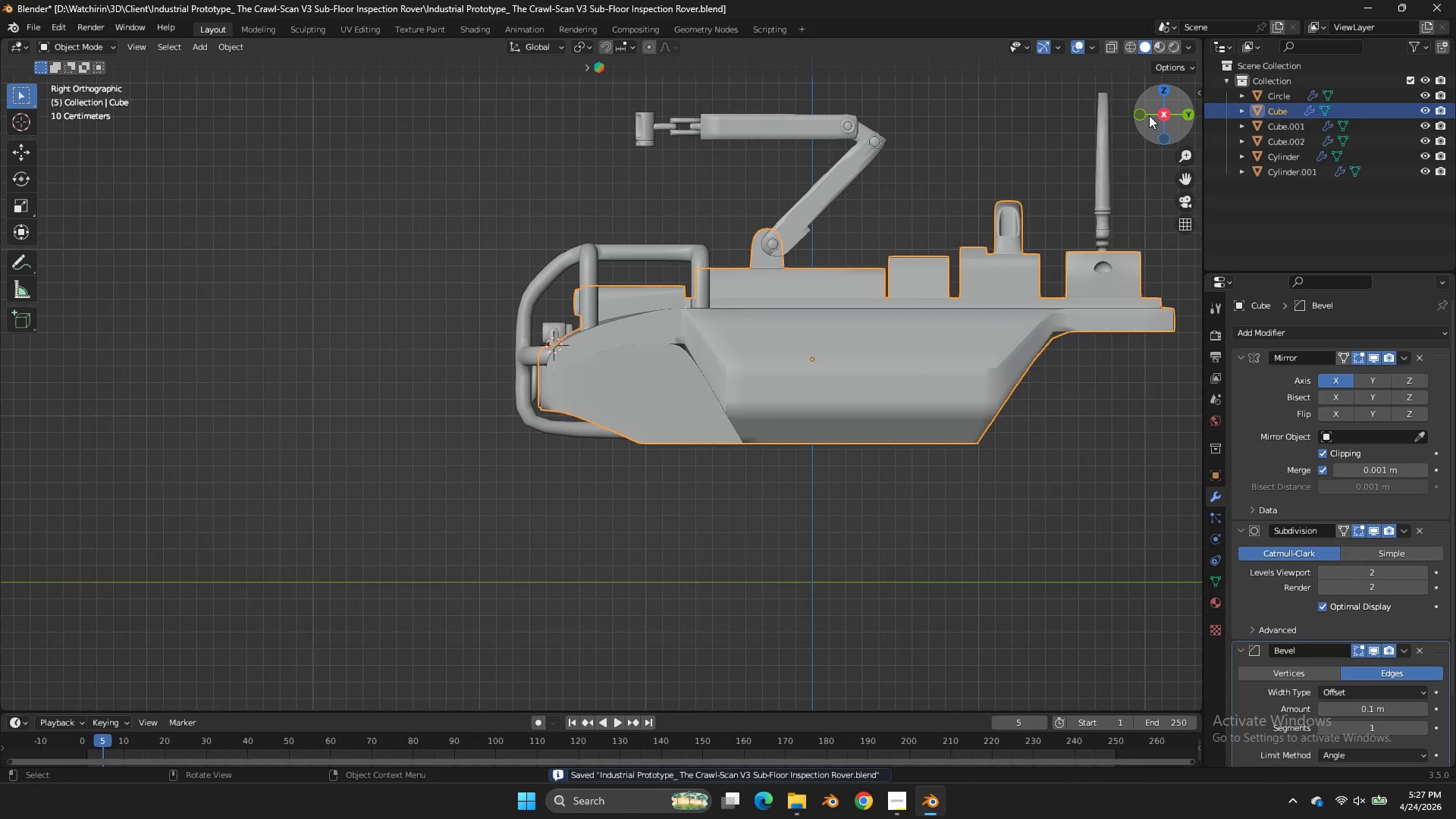 
left_click_drag(start_coordinate=[1158, 115], to_coordinate=[77, 101])
 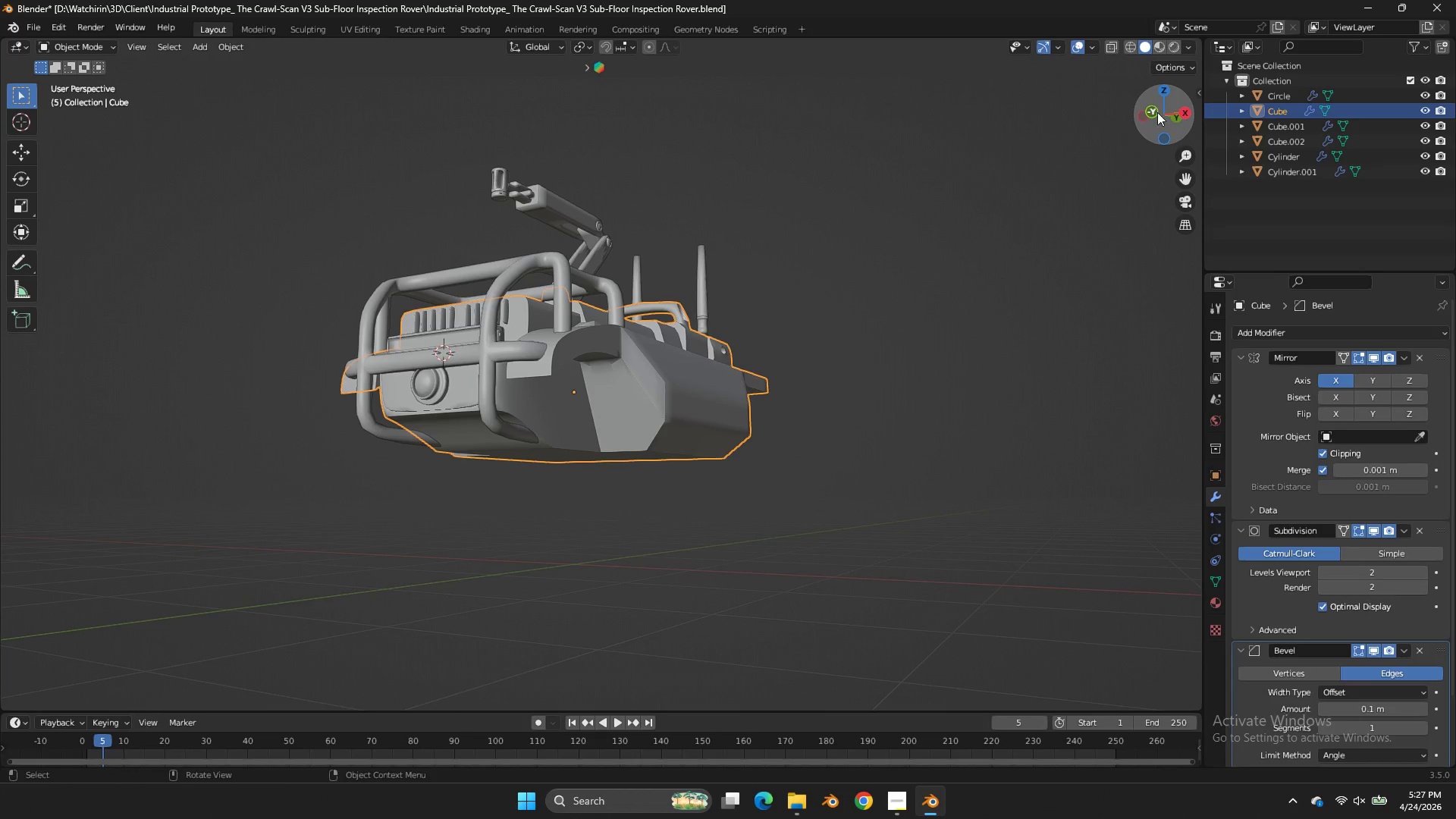 
left_click([1156, 112])
 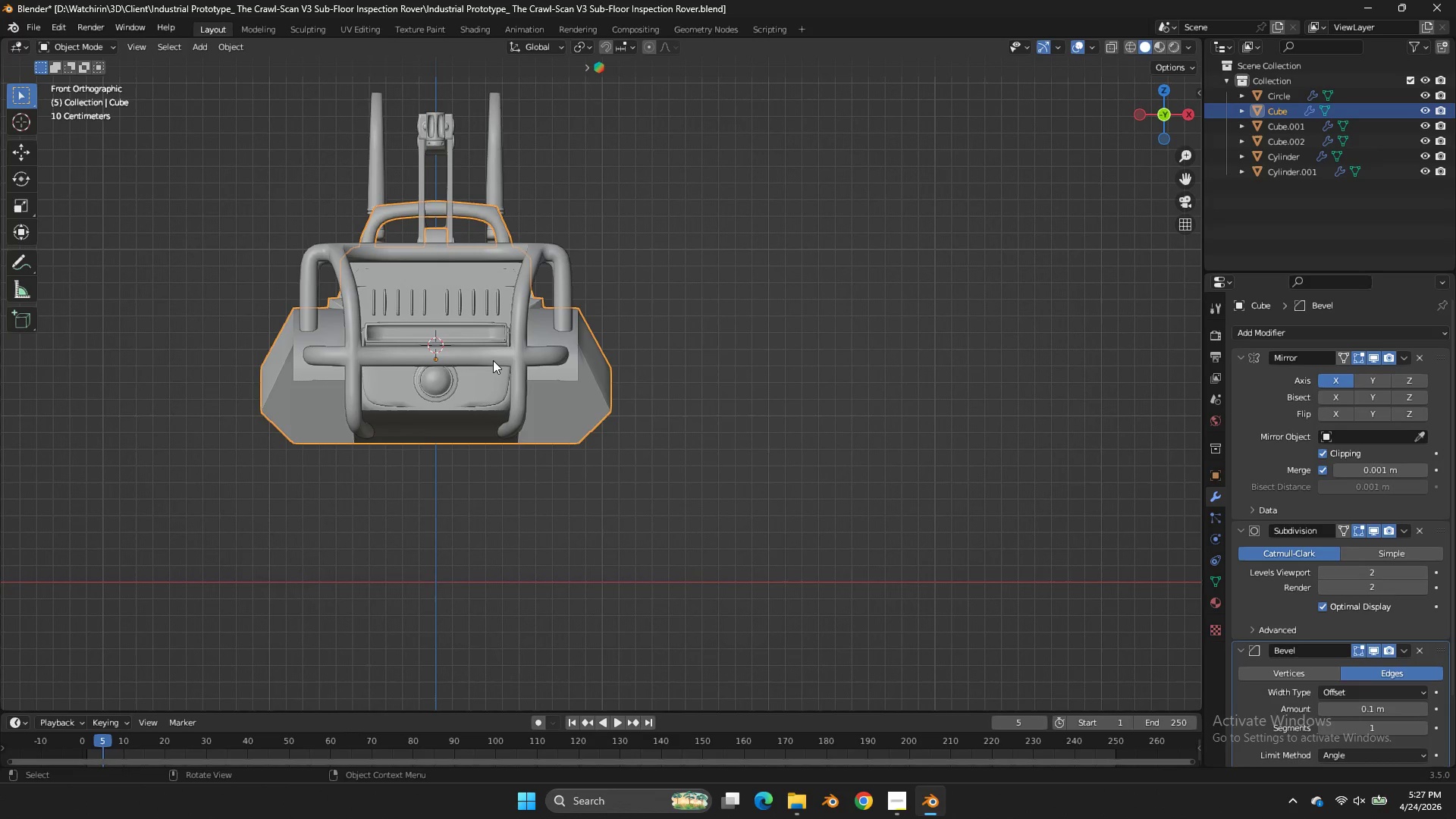 
left_click([490, 359])
 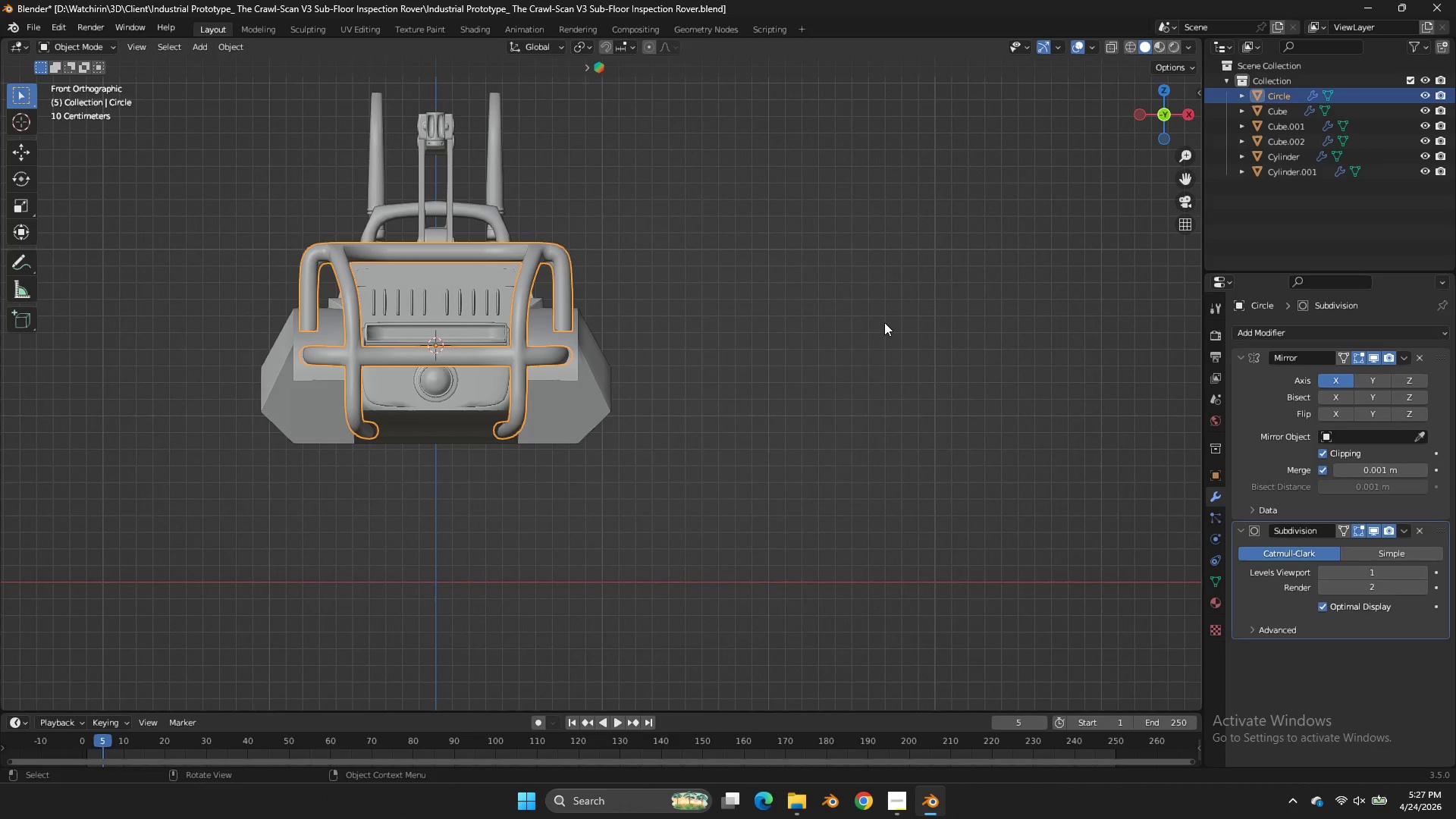 
key(Shift+A)
 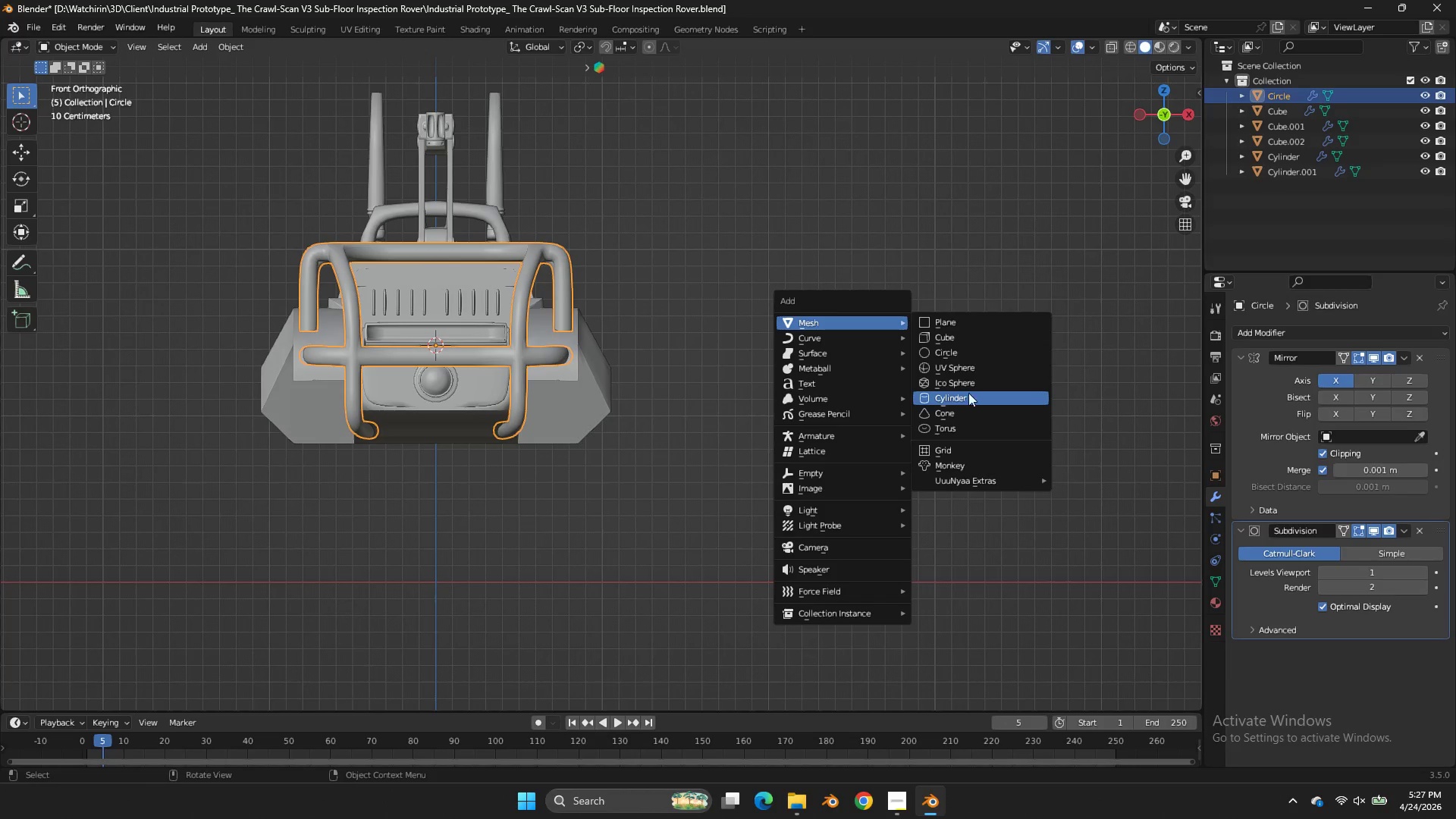 
left_click([968, 396])
 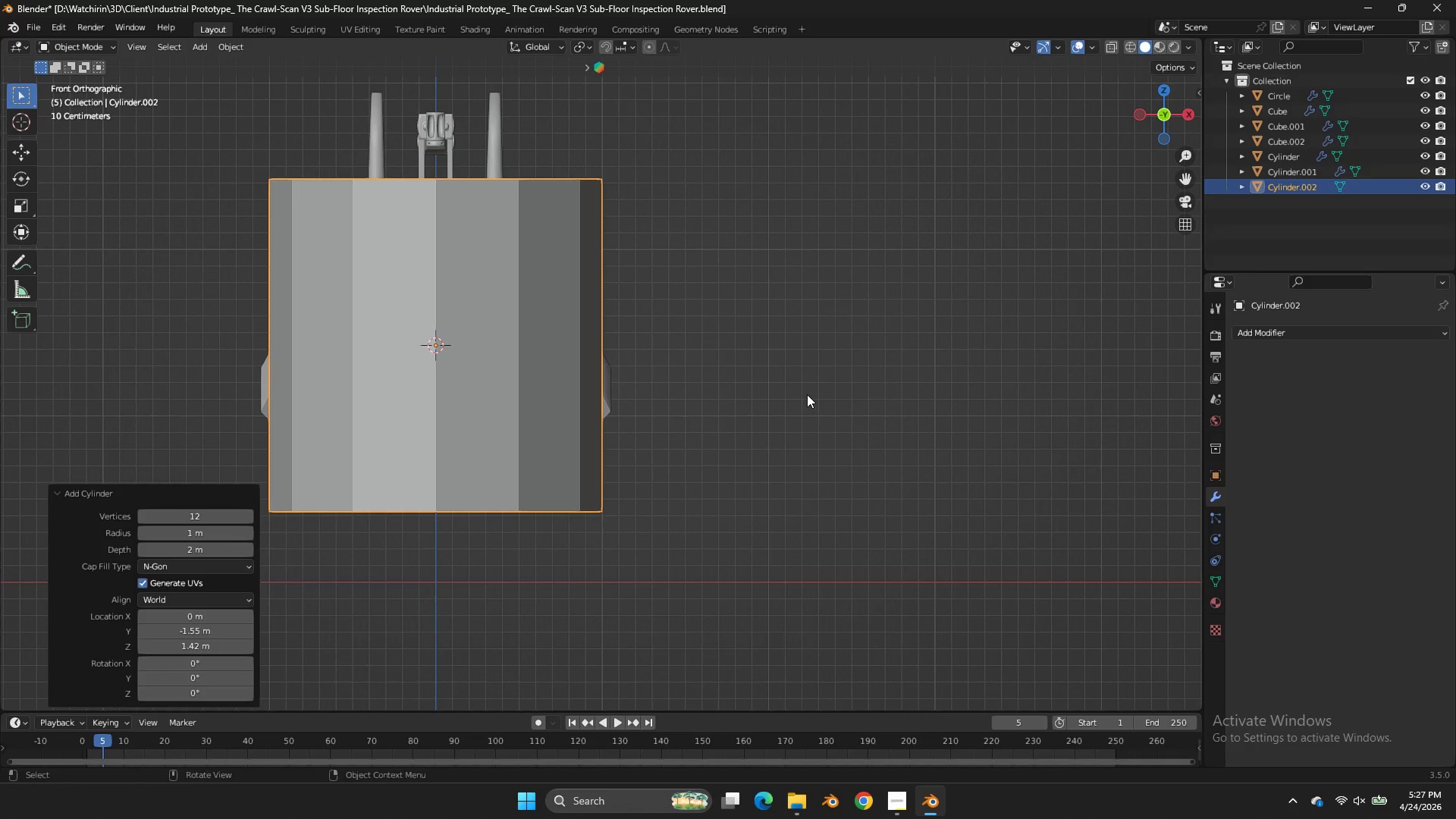 
key(NumpadDivide)
 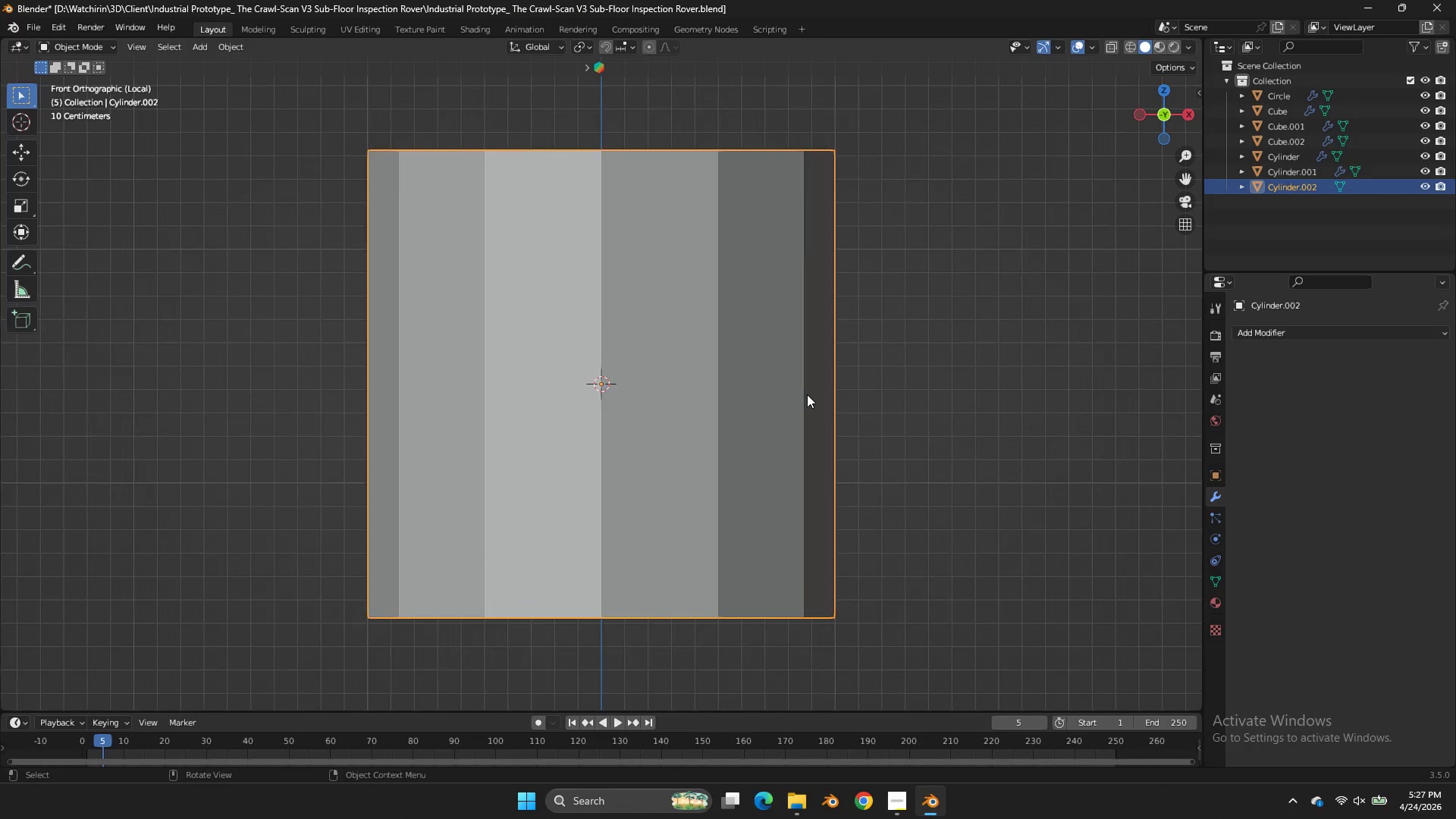 
key(S)
 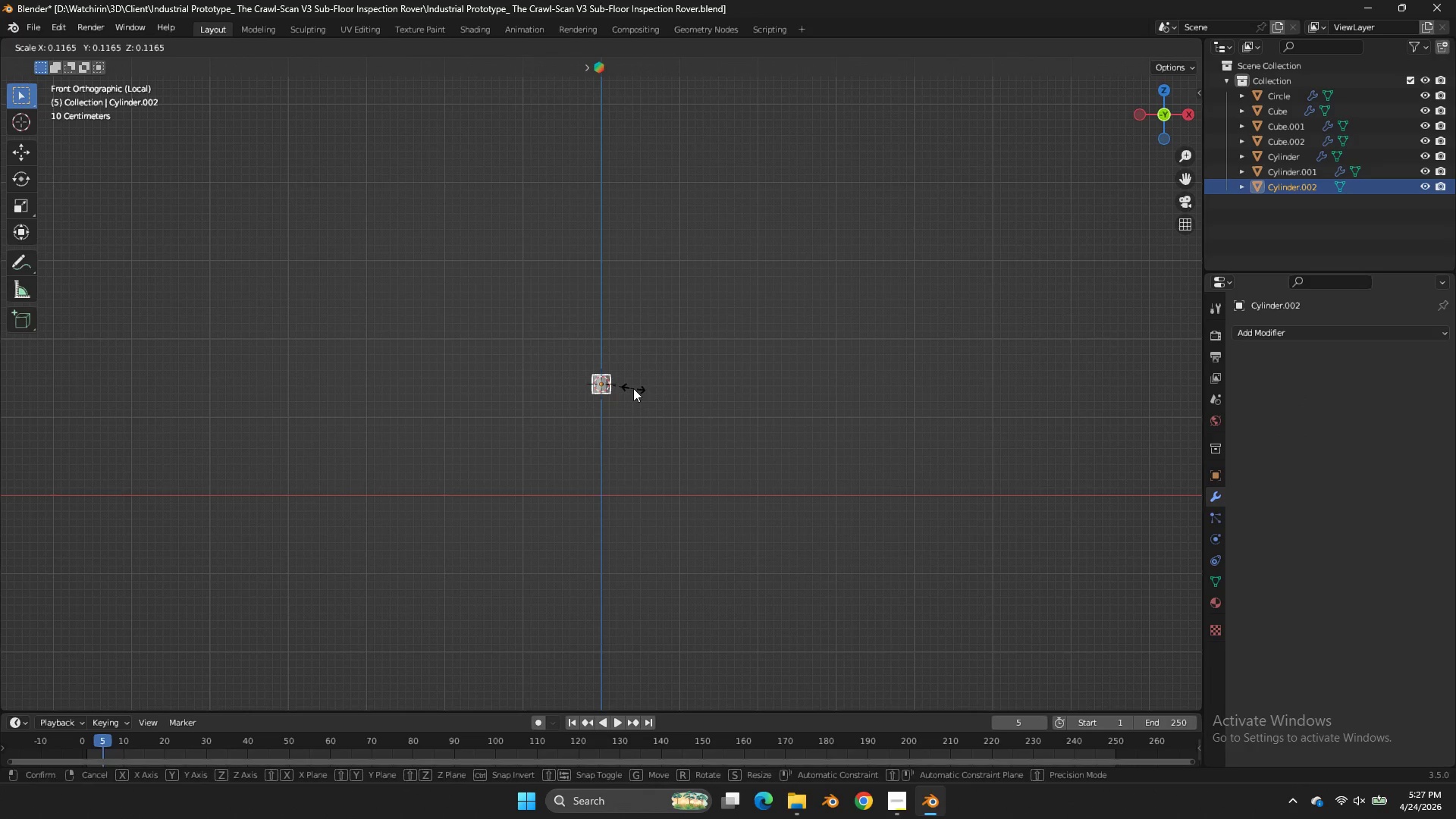 
scroll: coordinate [802, 403], scroll_direction: down, amount: 6.0
 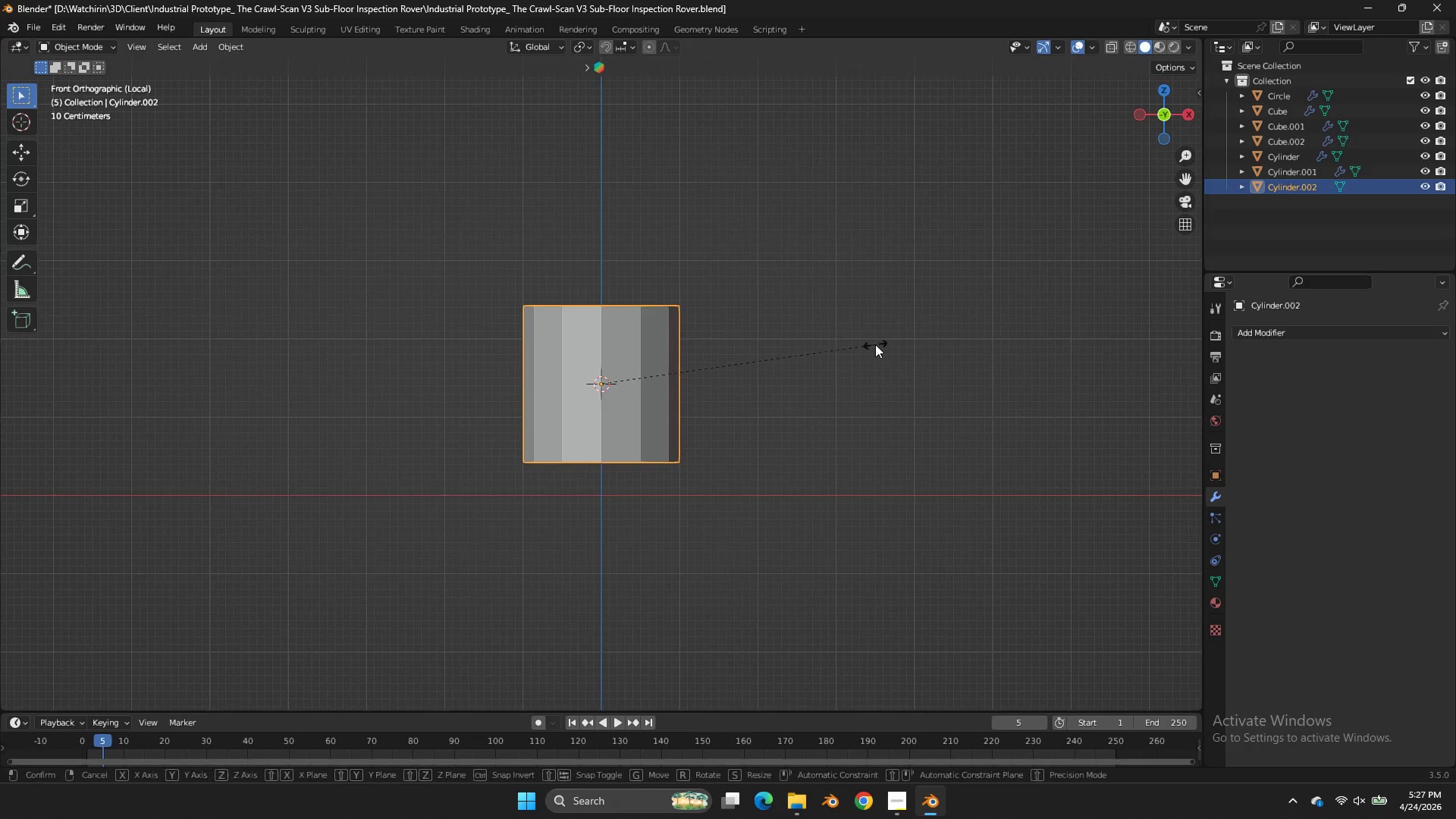 
left_click([633, 388])
 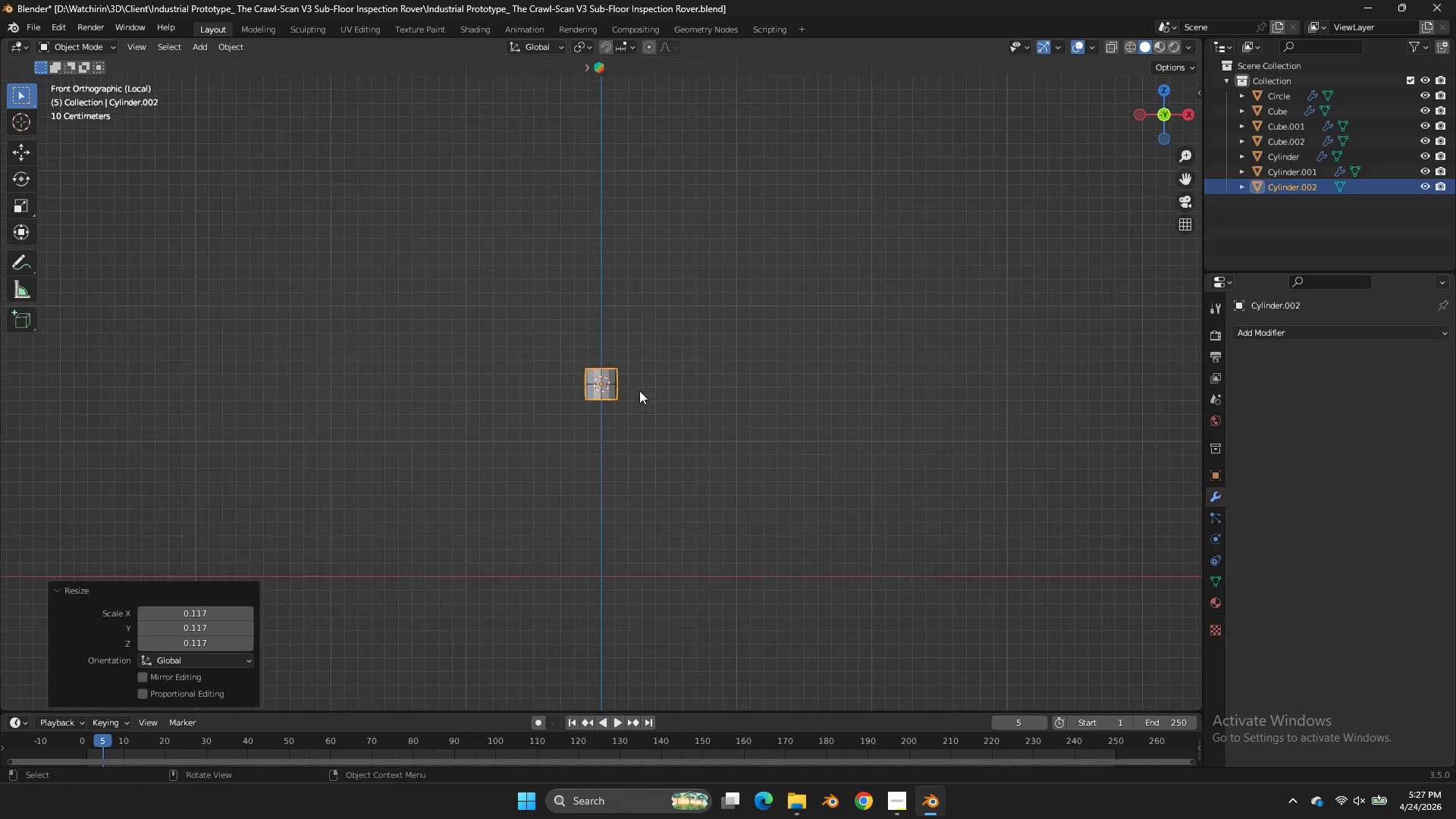 
type(sz)
 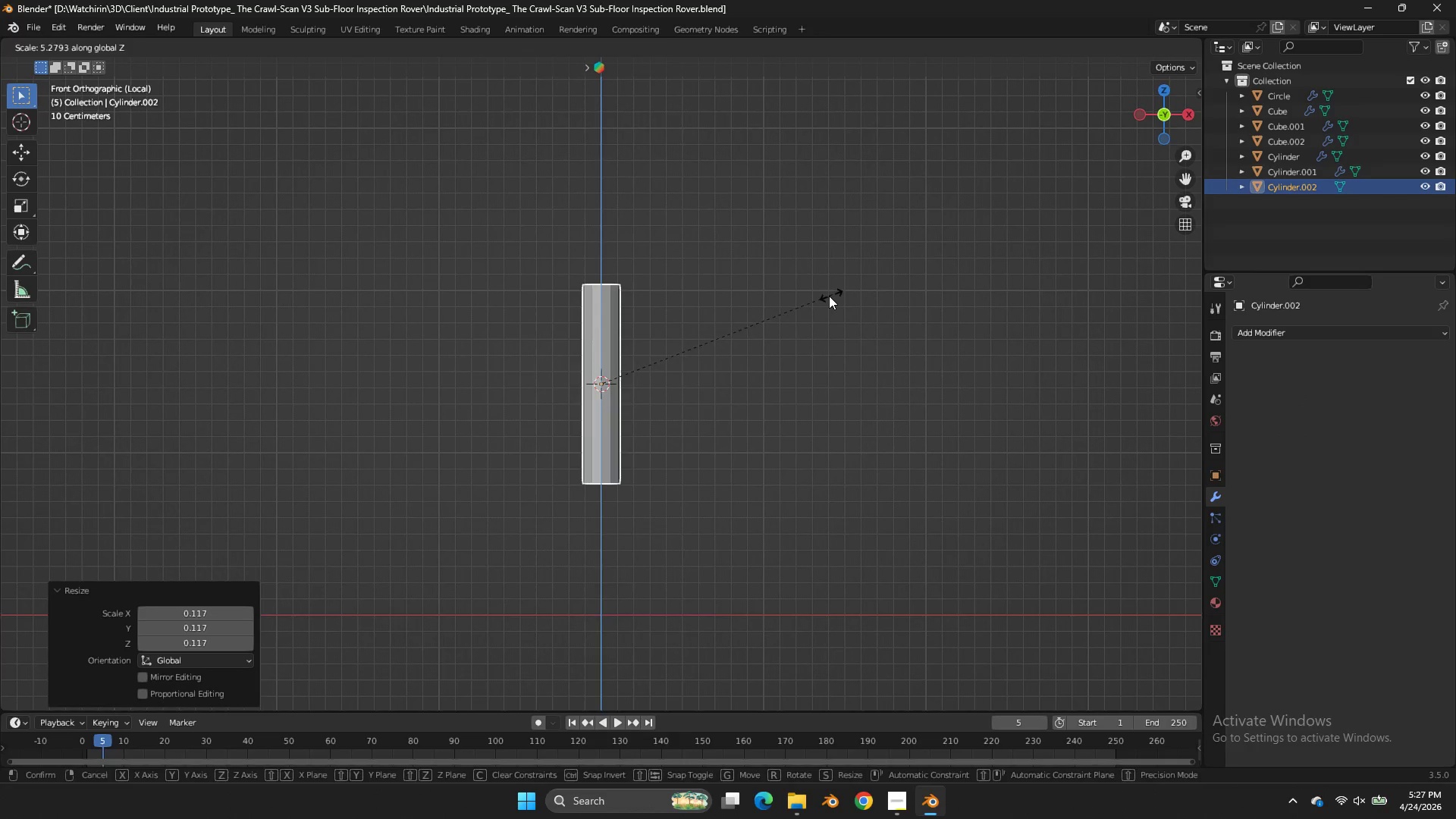 
scroll: coordinate [639, 391], scroll_direction: up, amount: 4.0
 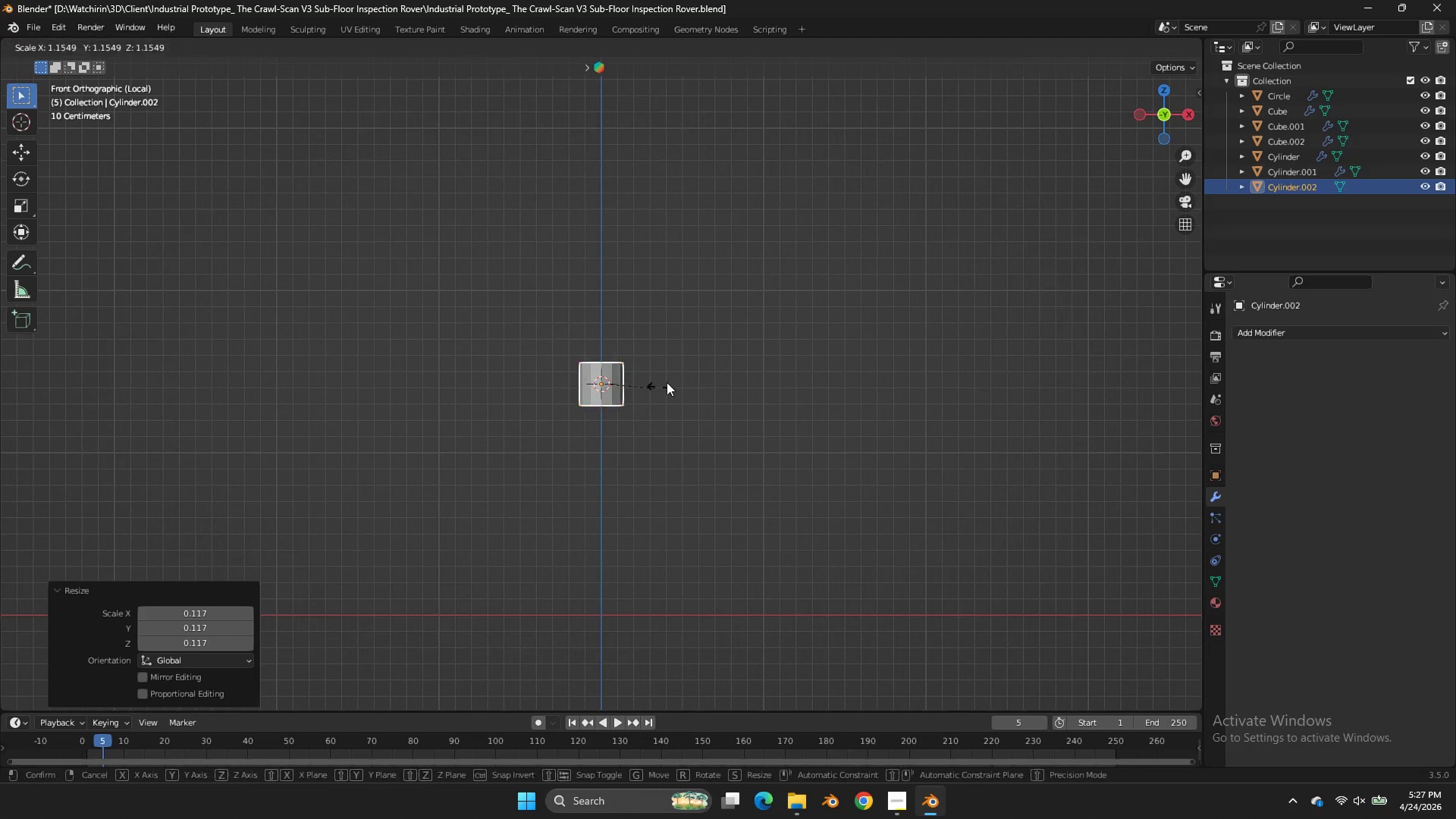 
left_click([829, 296])
 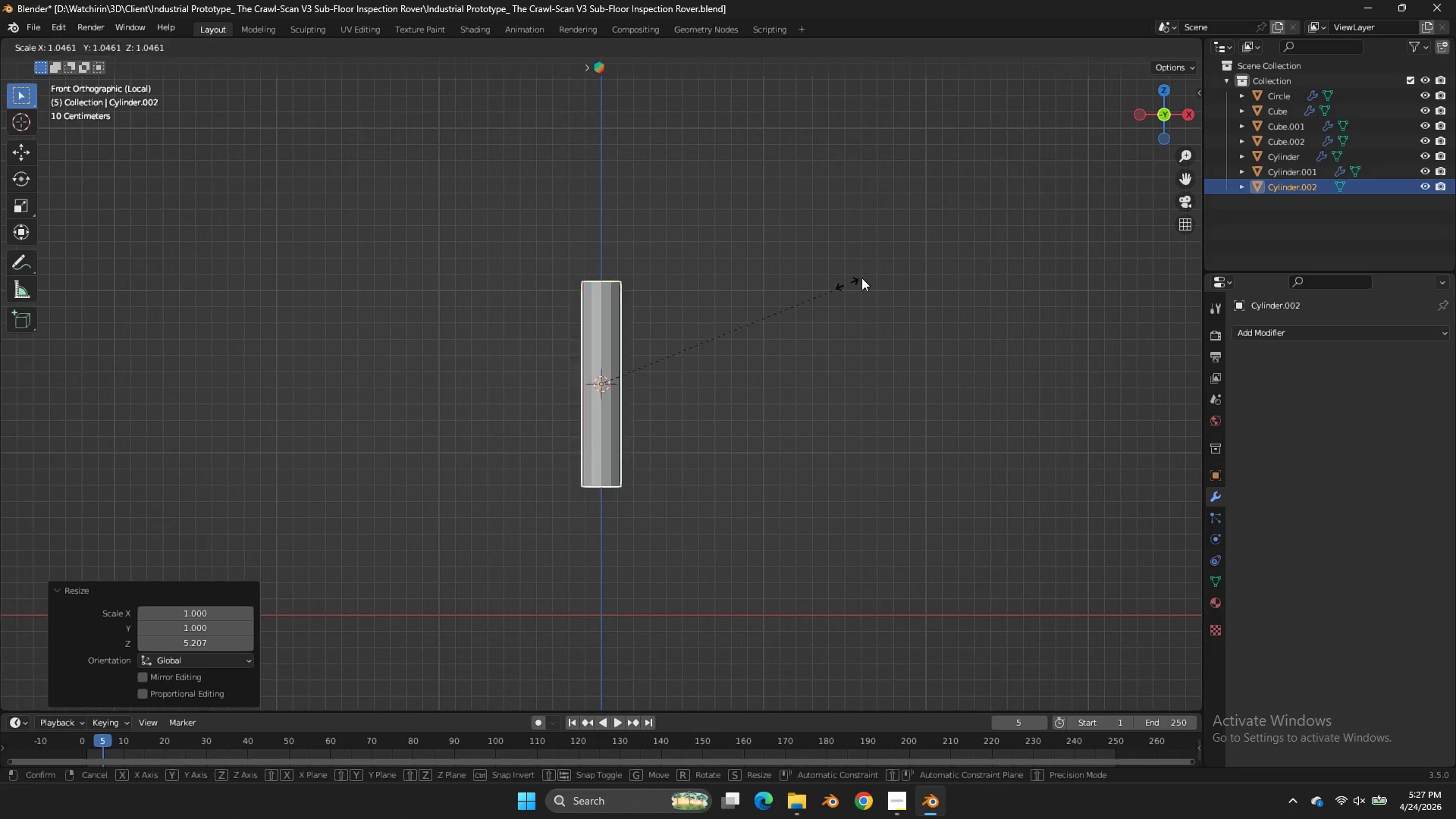 
key(S)
 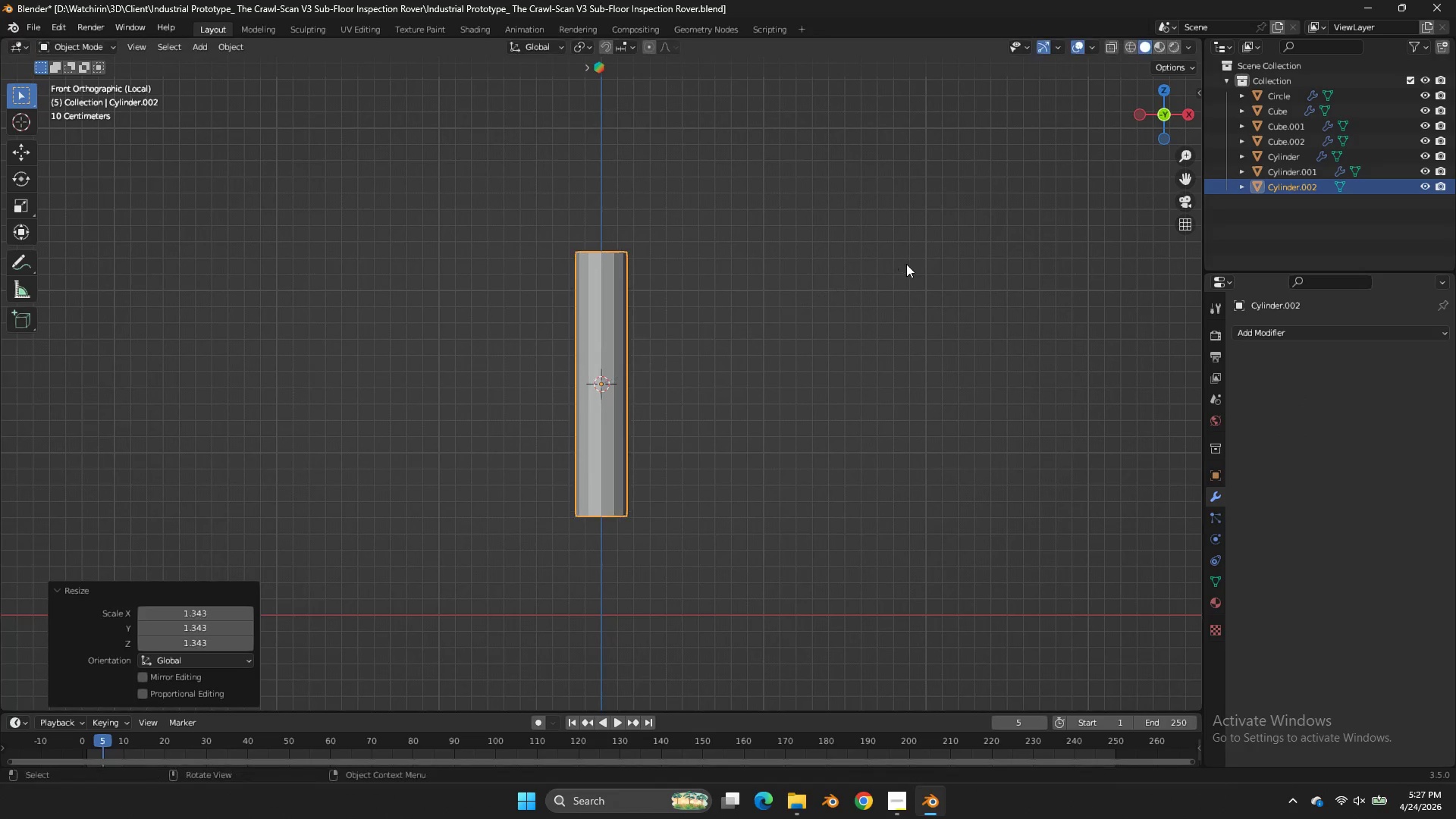 
left_click([906, 264])
 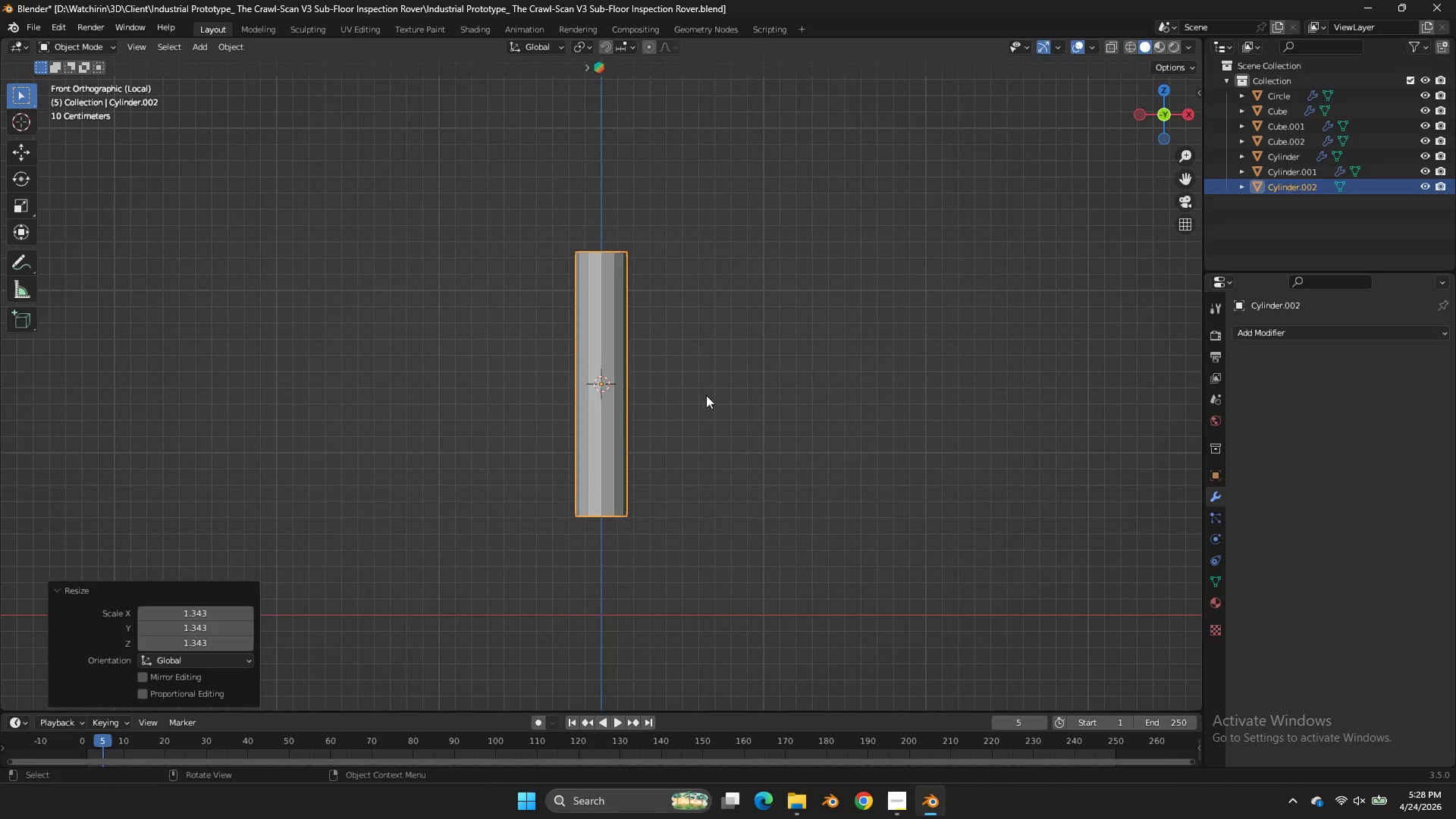 
key(Tab)
 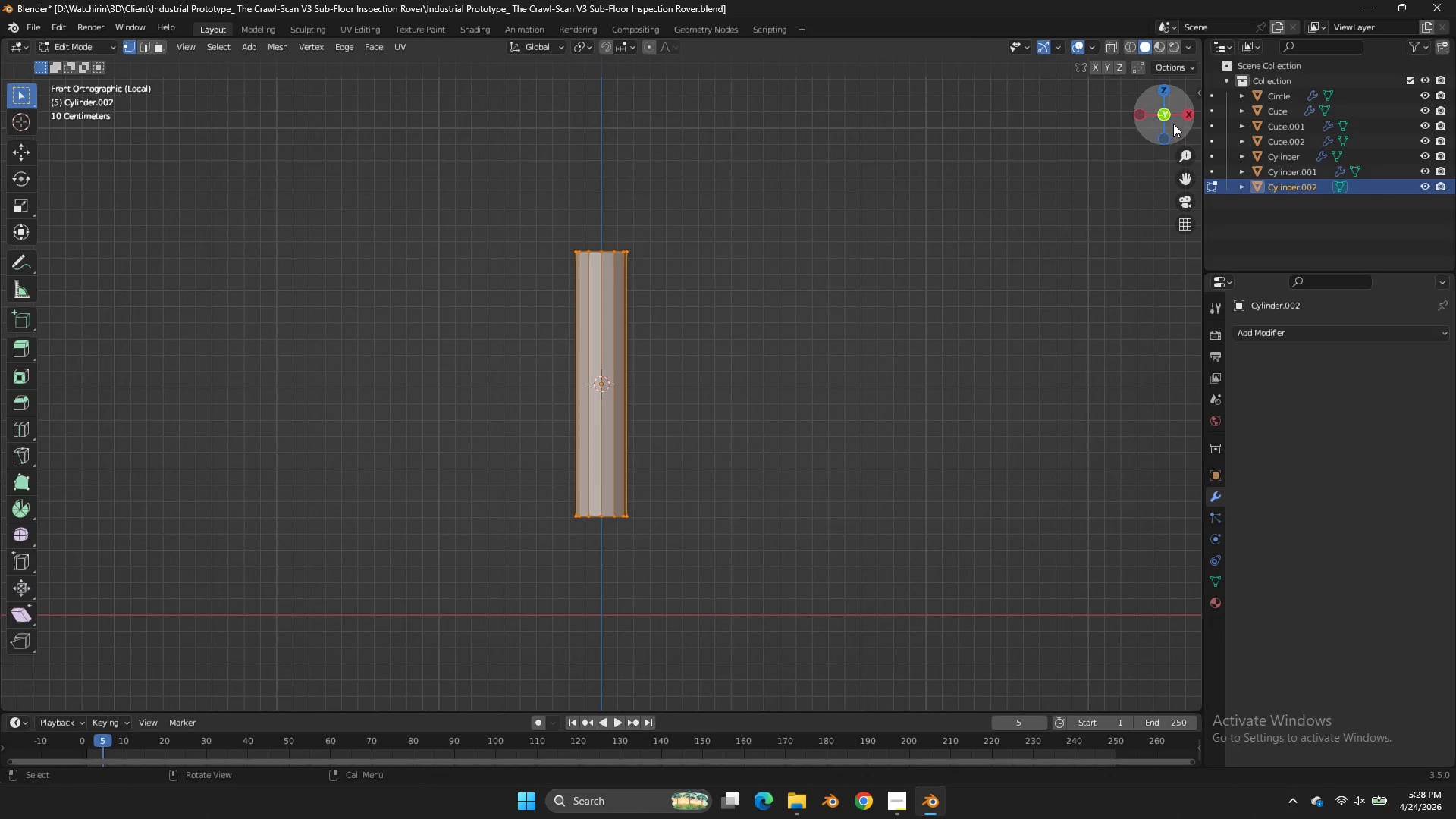 
key(Tab)
 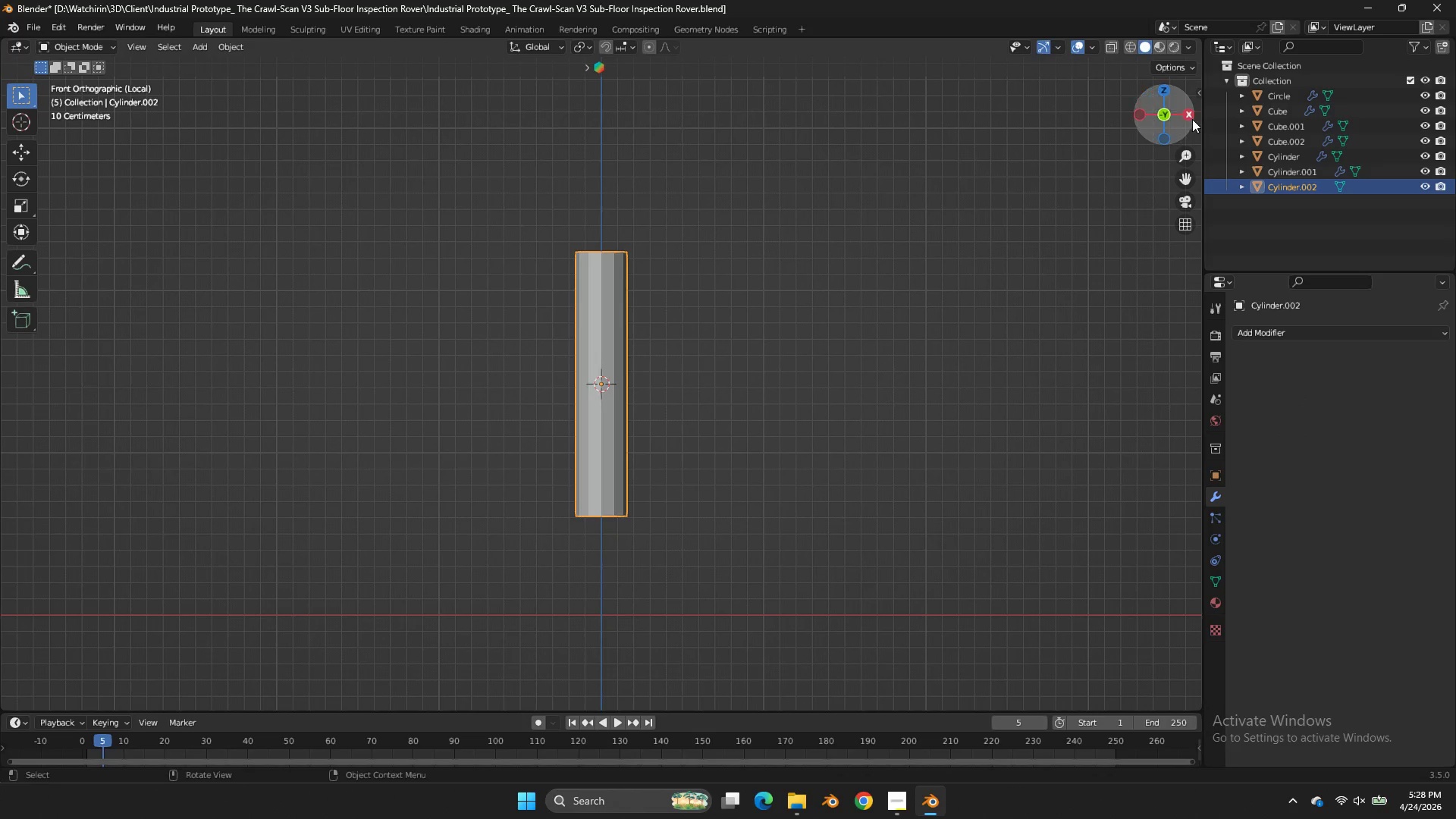 
left_click([1189, 119])
 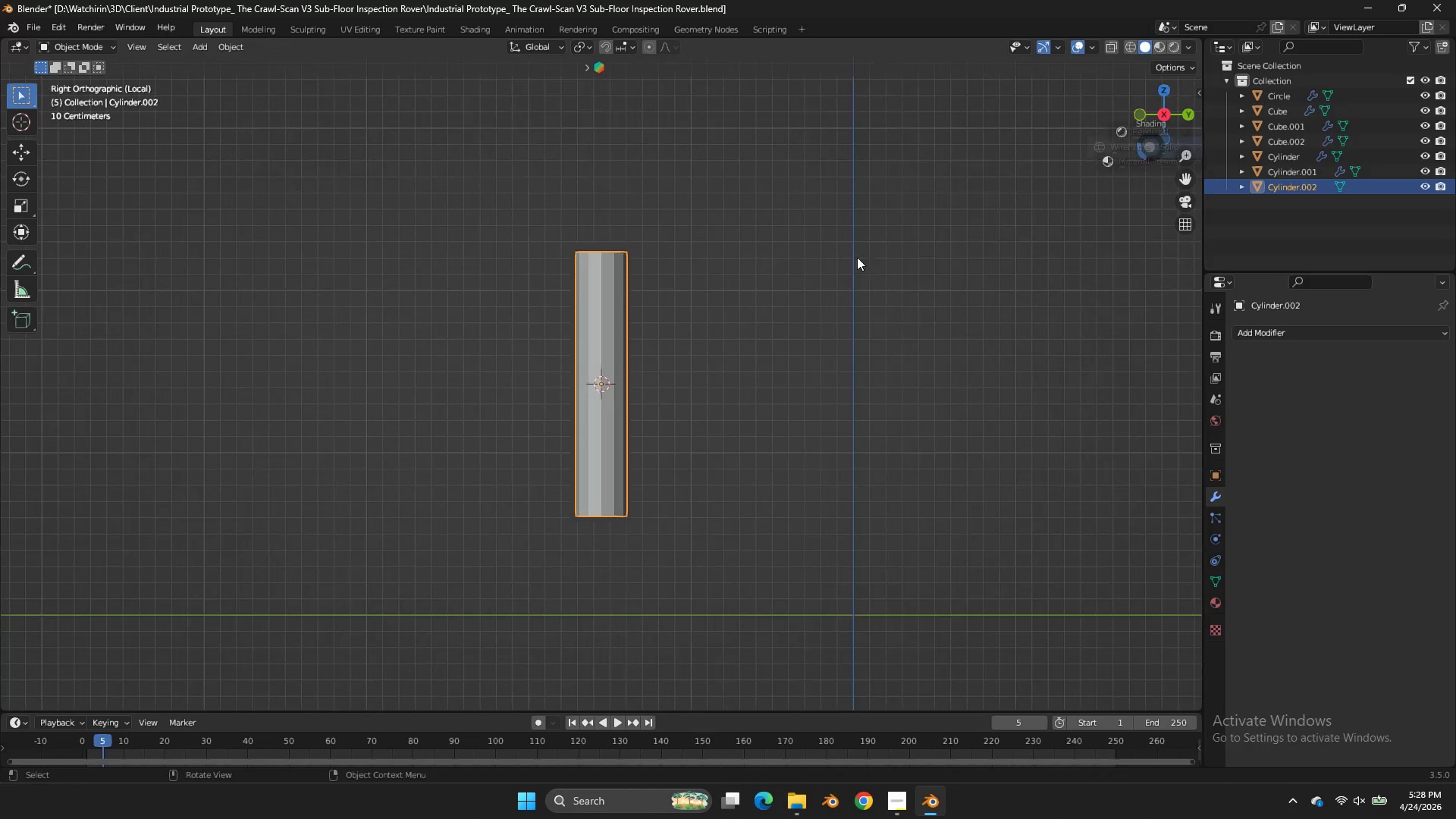 
type(z)
key(Tab)
type(De)
 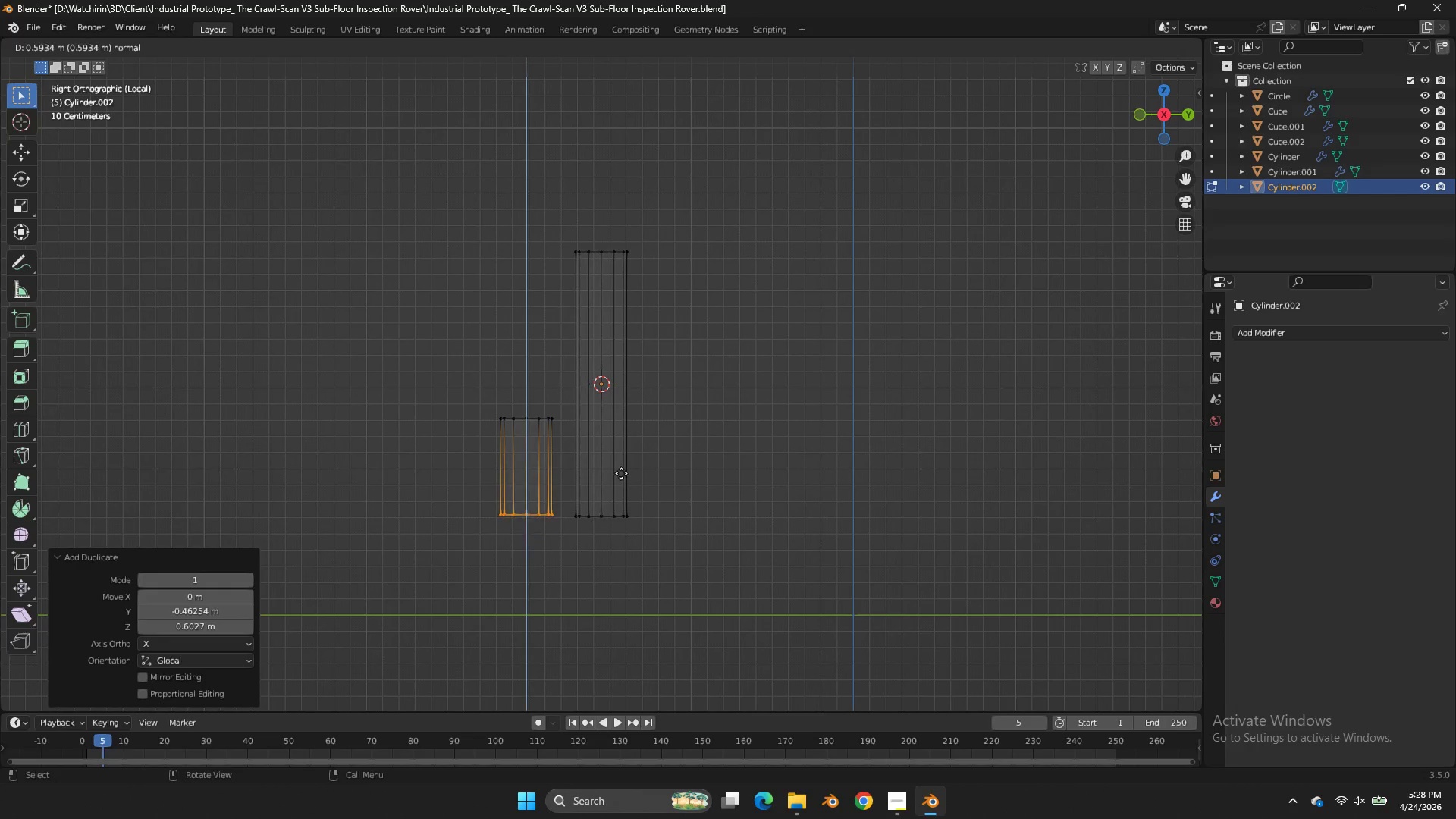 
left_click_drag(start_coordinate=[684, 472], to_coordinate=[423, 571])
 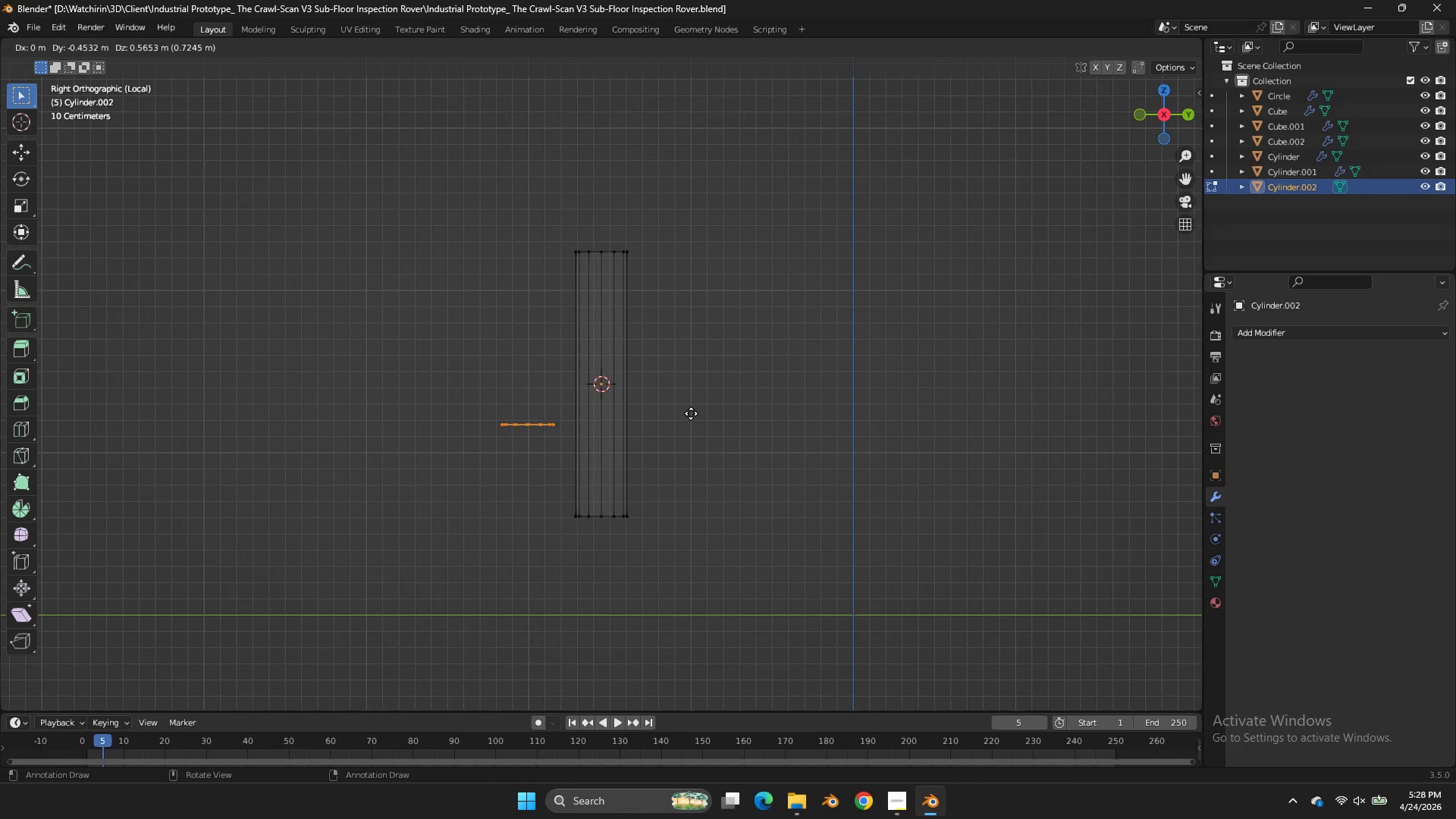 
left_click_drag(start_coordinate=[691, 413], to_coordinate=[698, 410])
 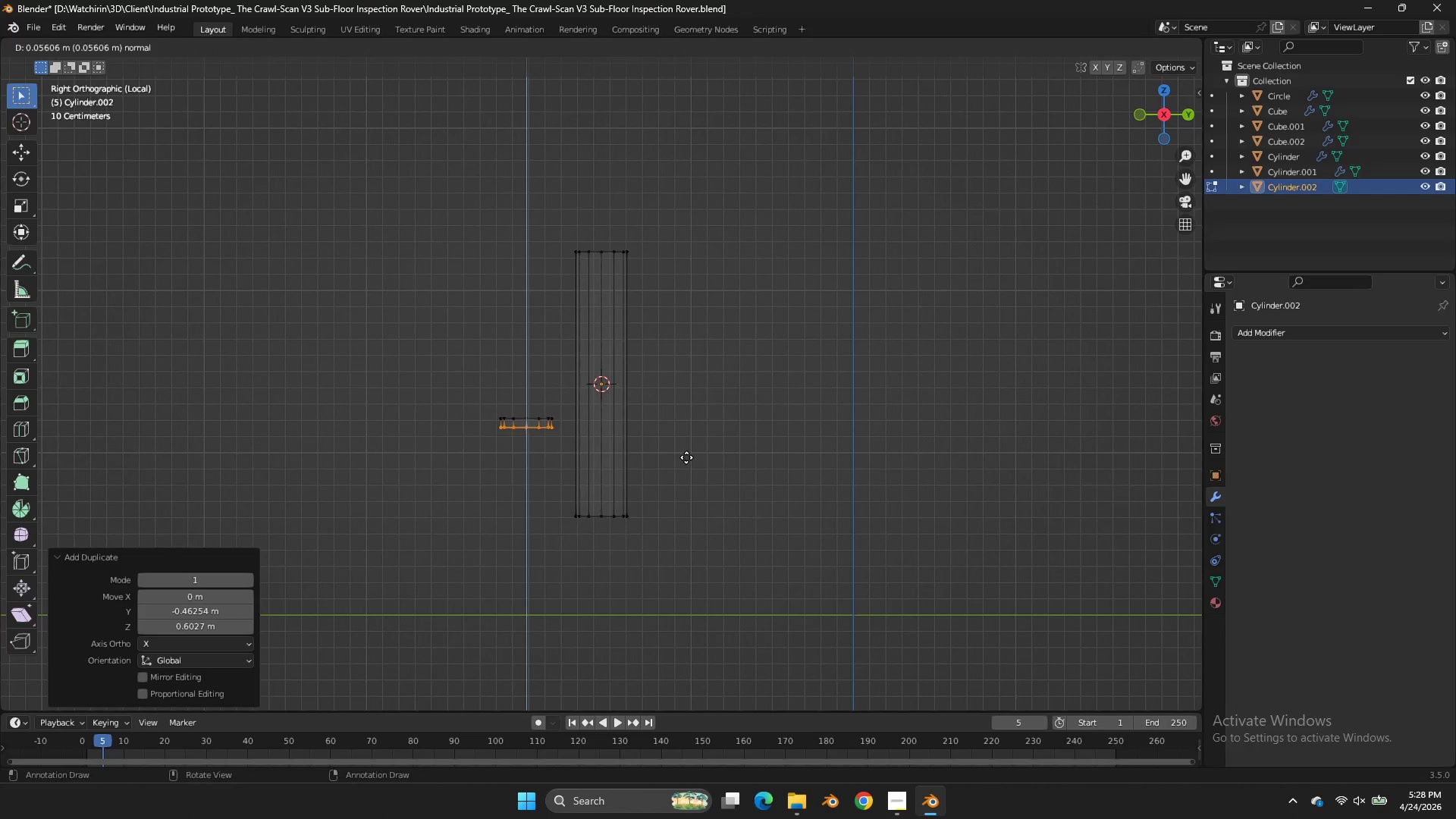 
hold_key(key=ControlLeft, duration=0.34)
 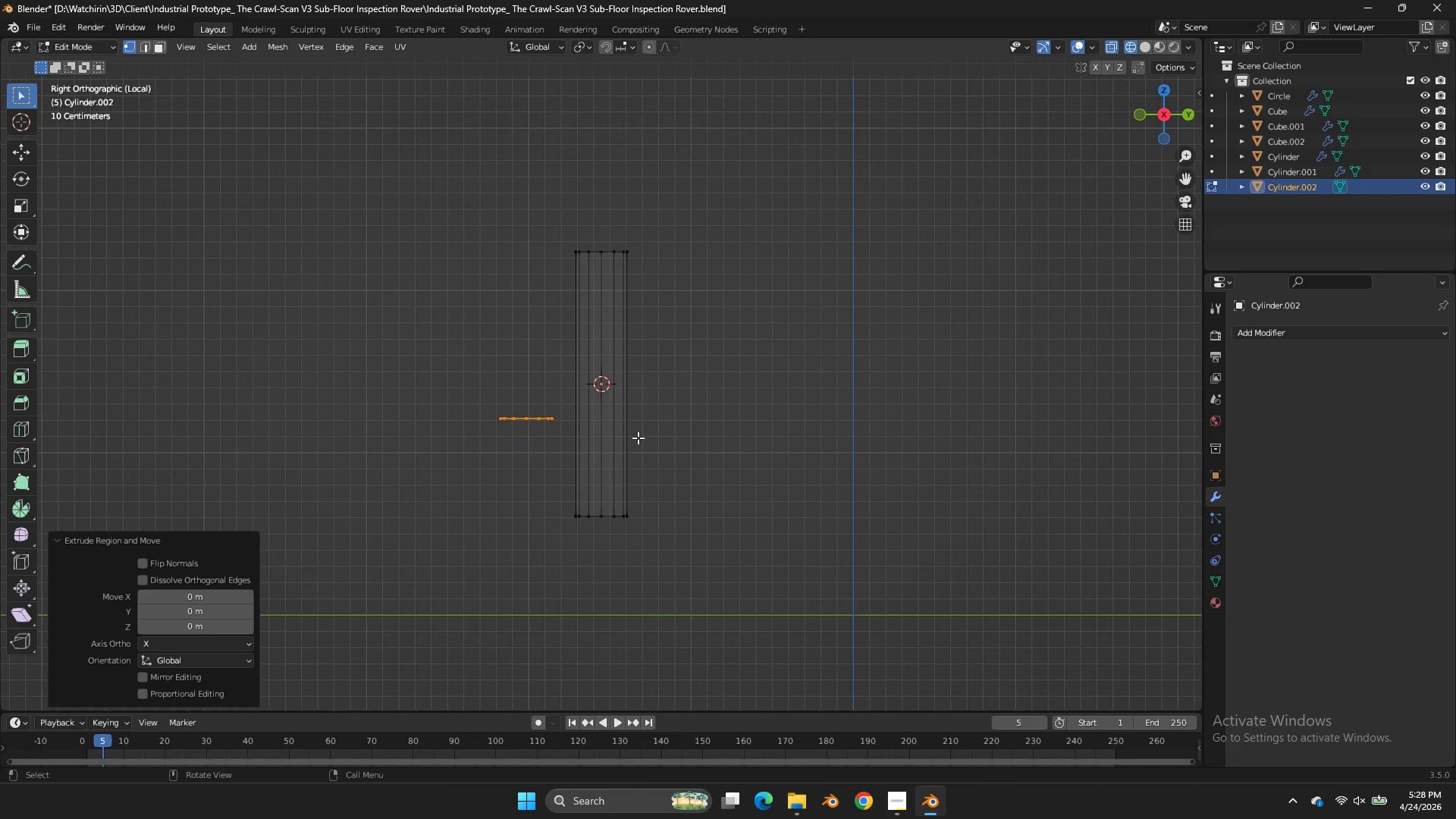 
key(Control+ControlLeft)
 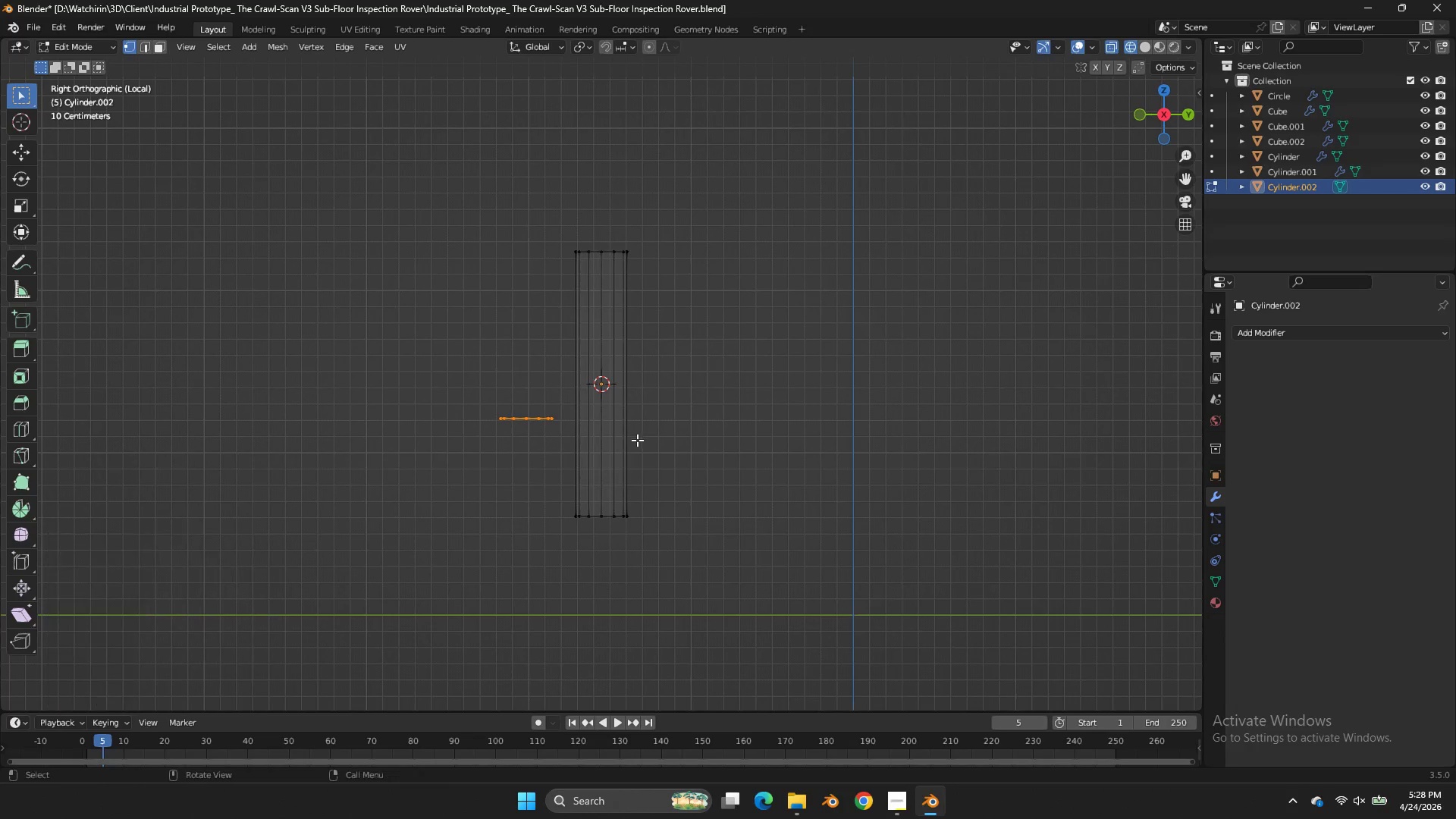 
key(Control+Z)
 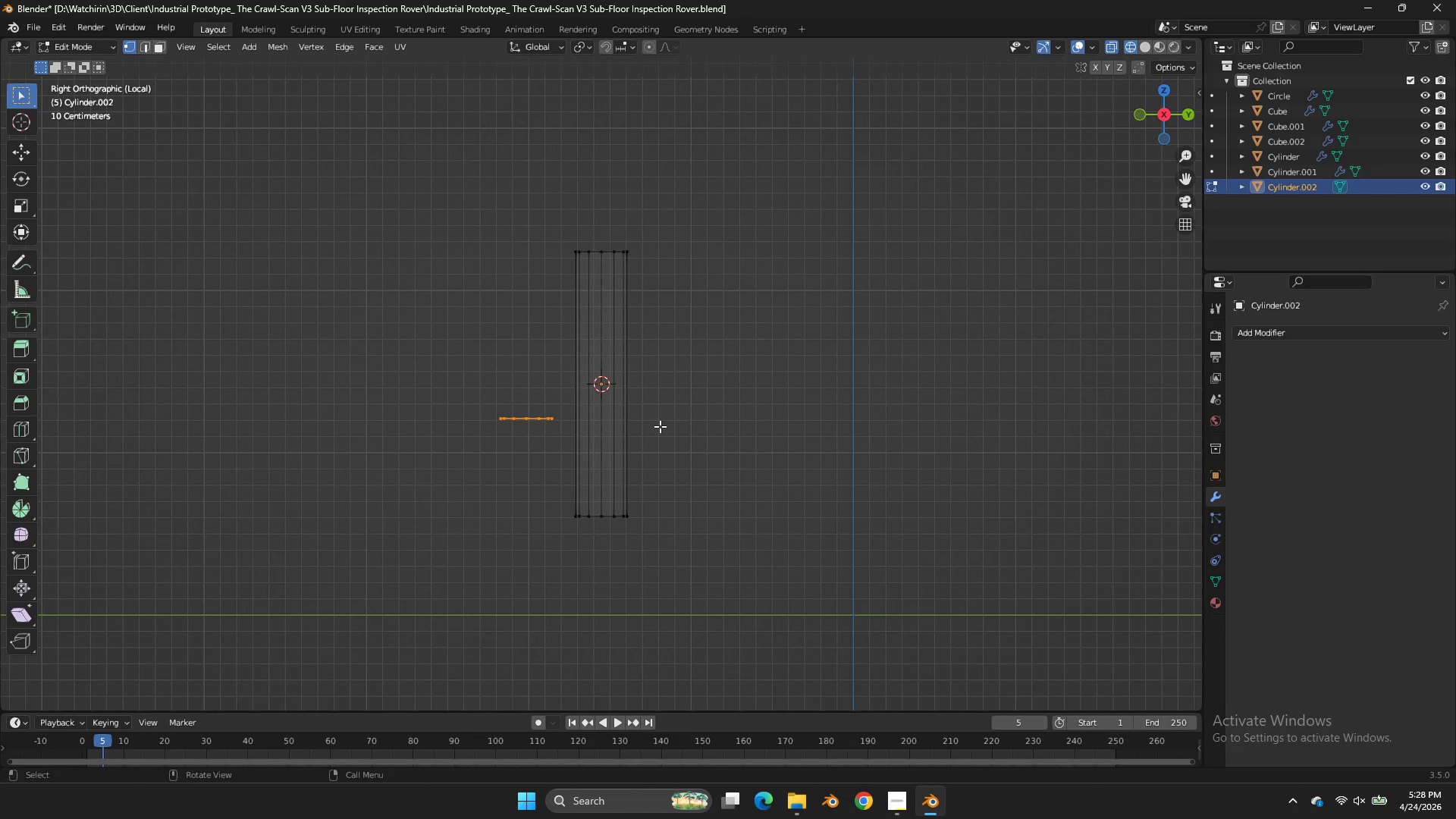 
key(E)
 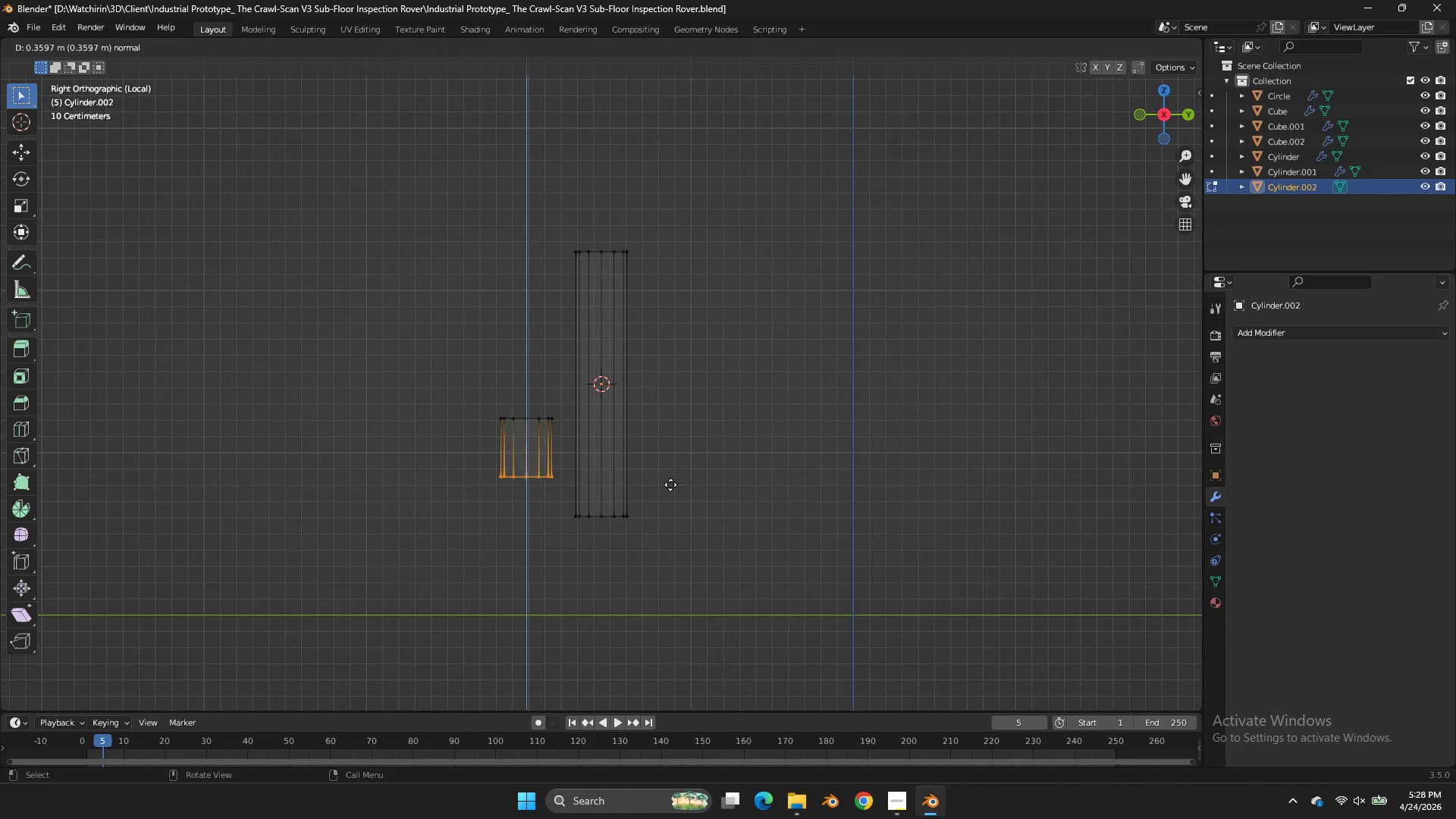 
left_click([670, 485])
 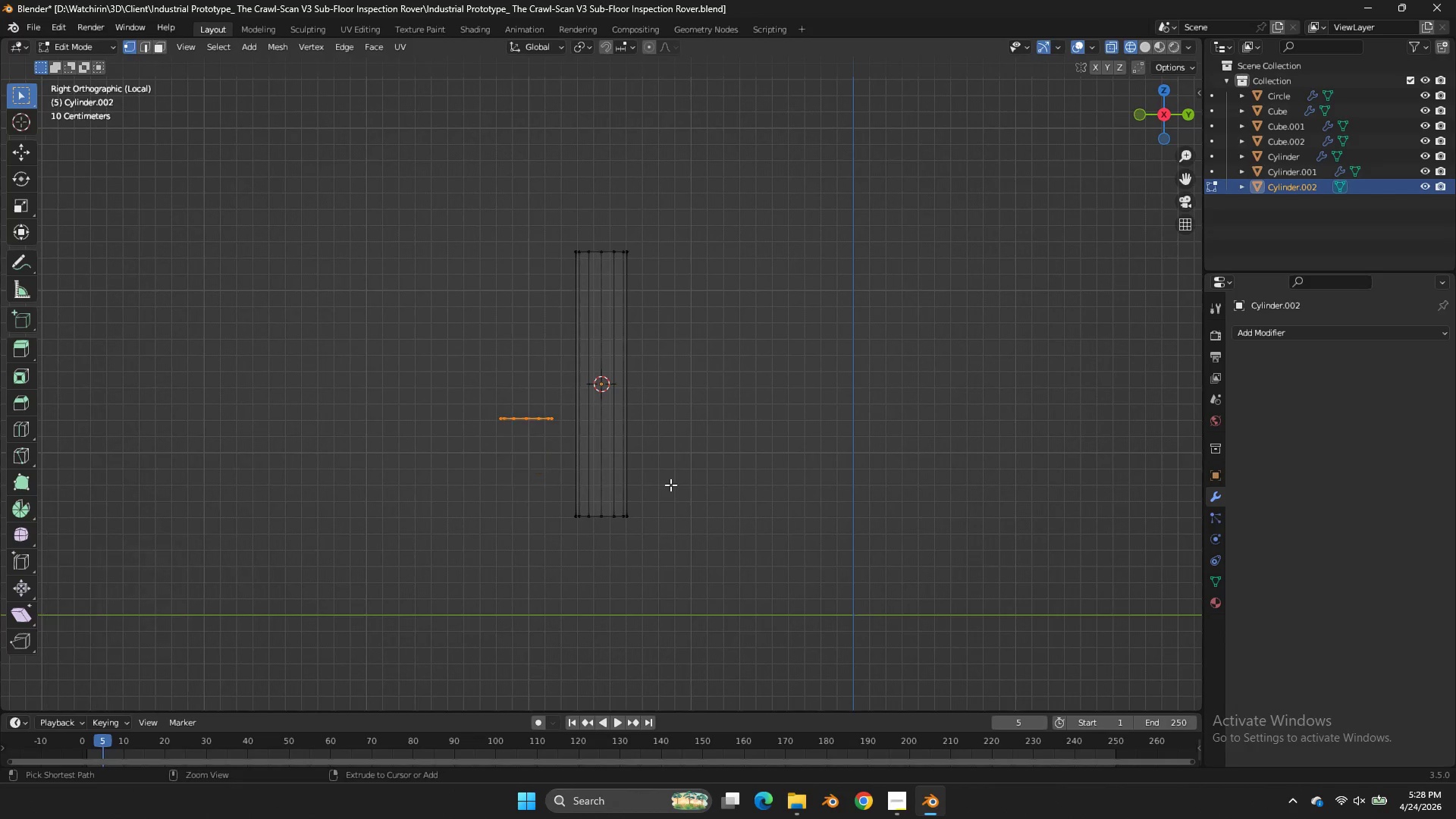 
key(Control+Z)
 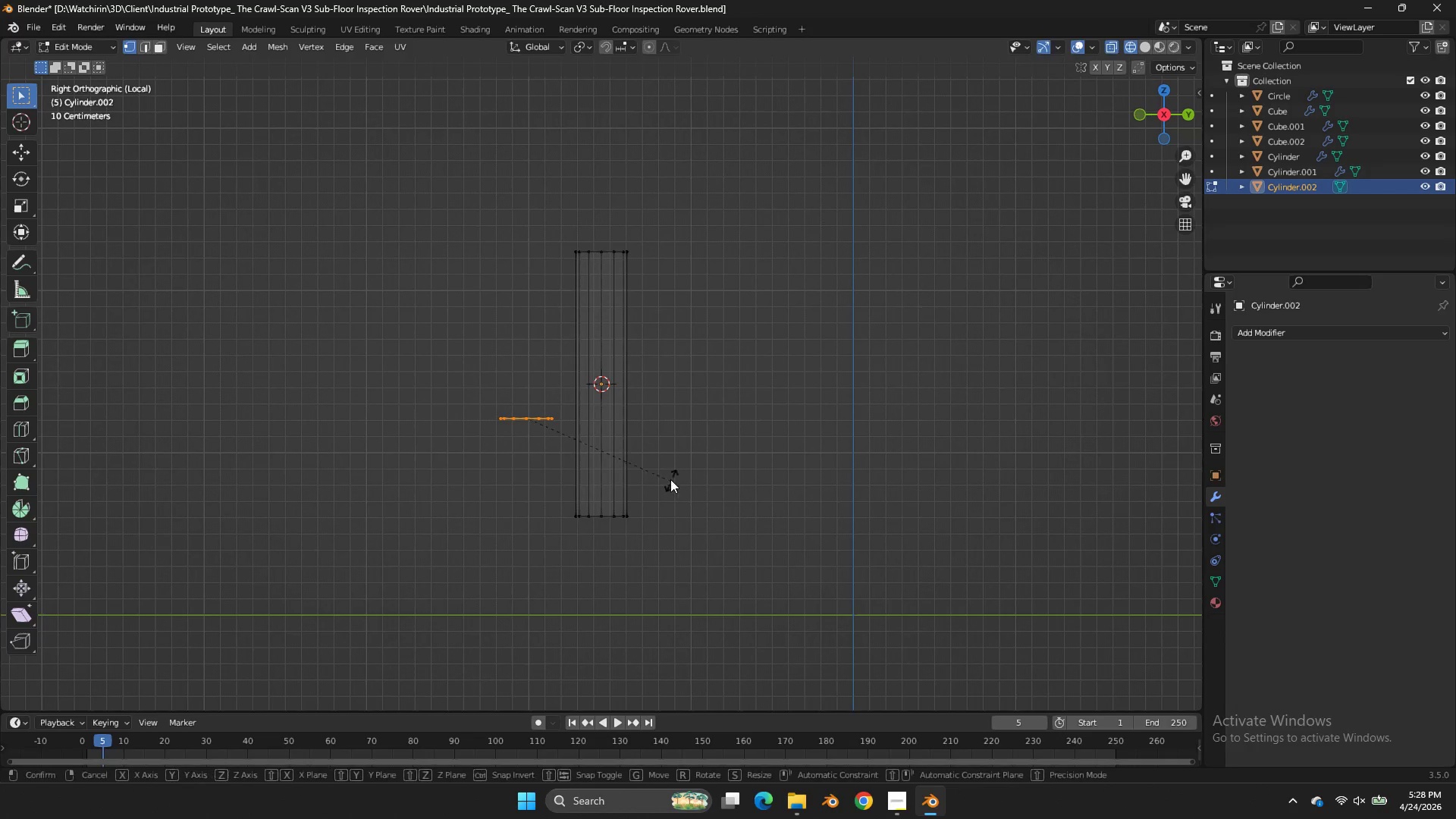 
key(R)
 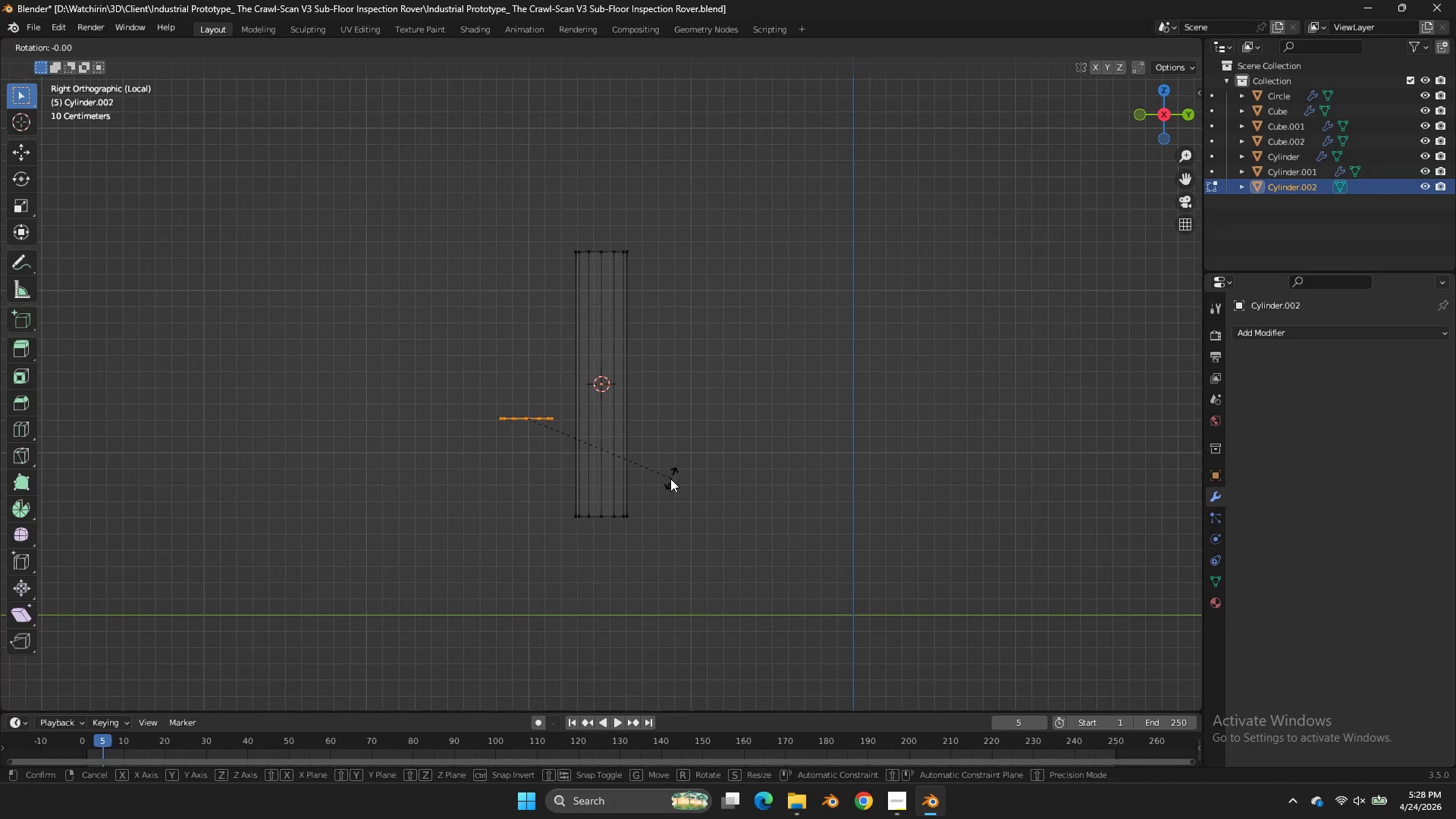 
hold_key(key=ControlLeft, duration=1.59)
 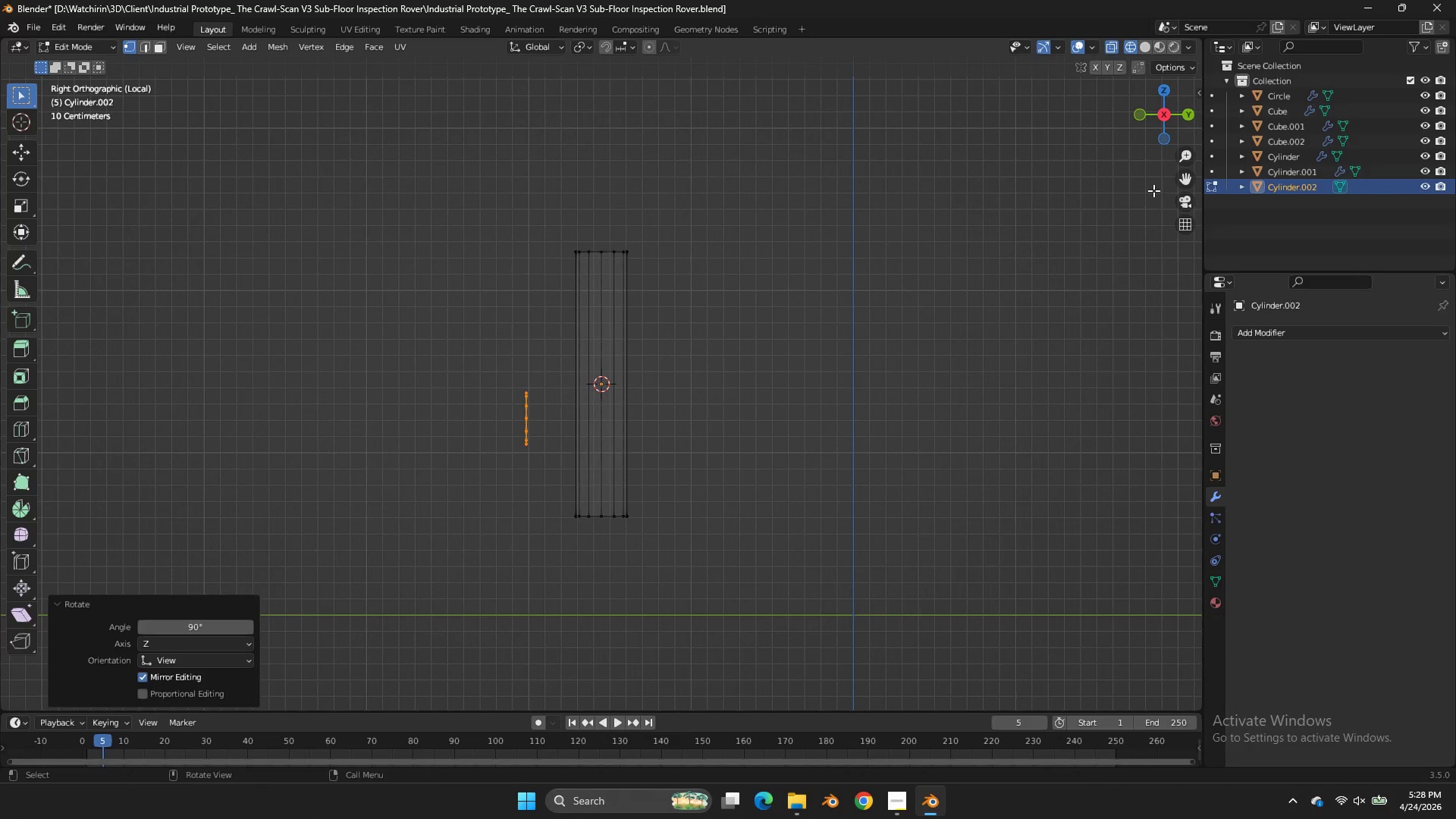 
key(Control+Z)
 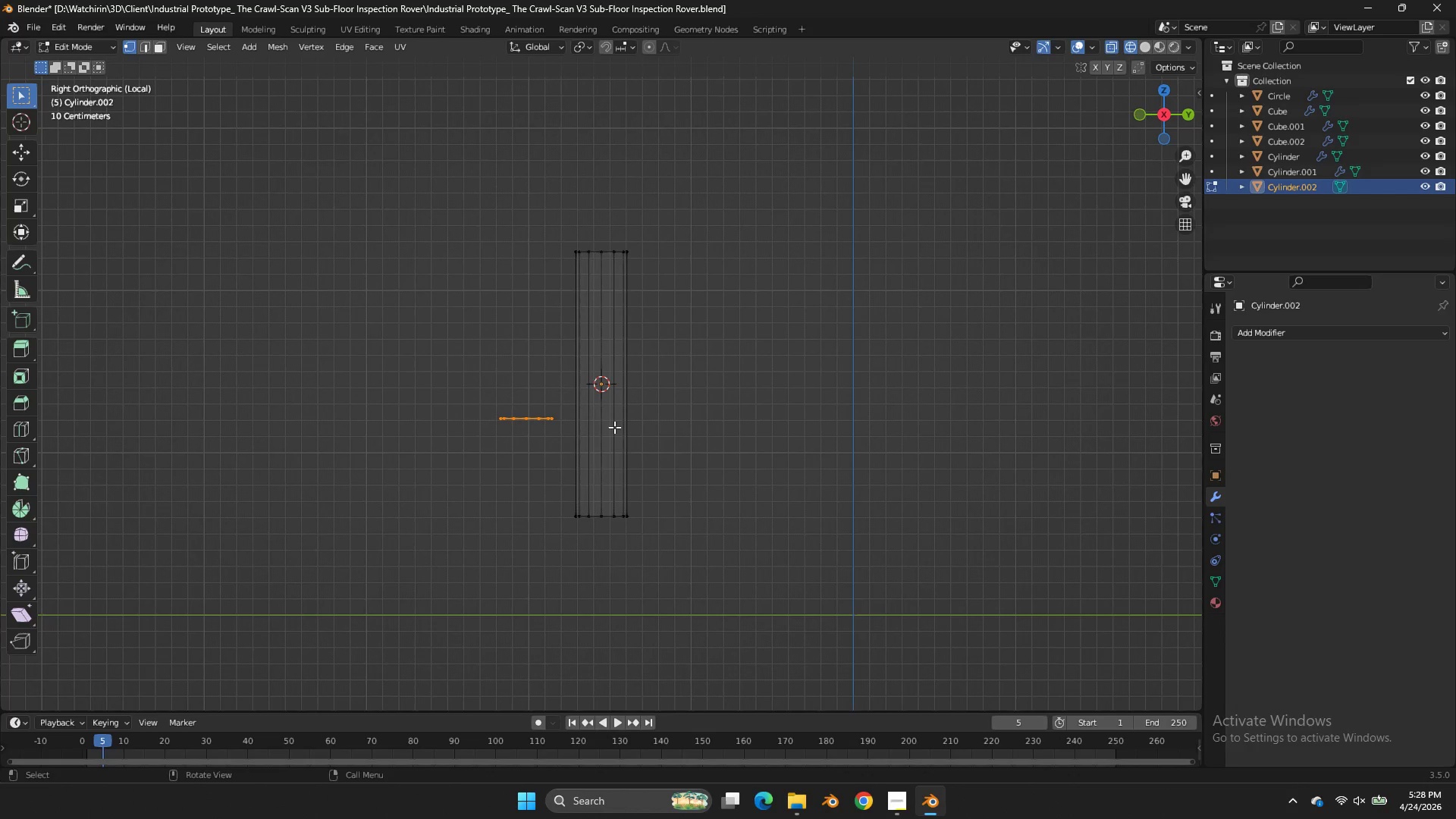 
key(BracketLeft)
 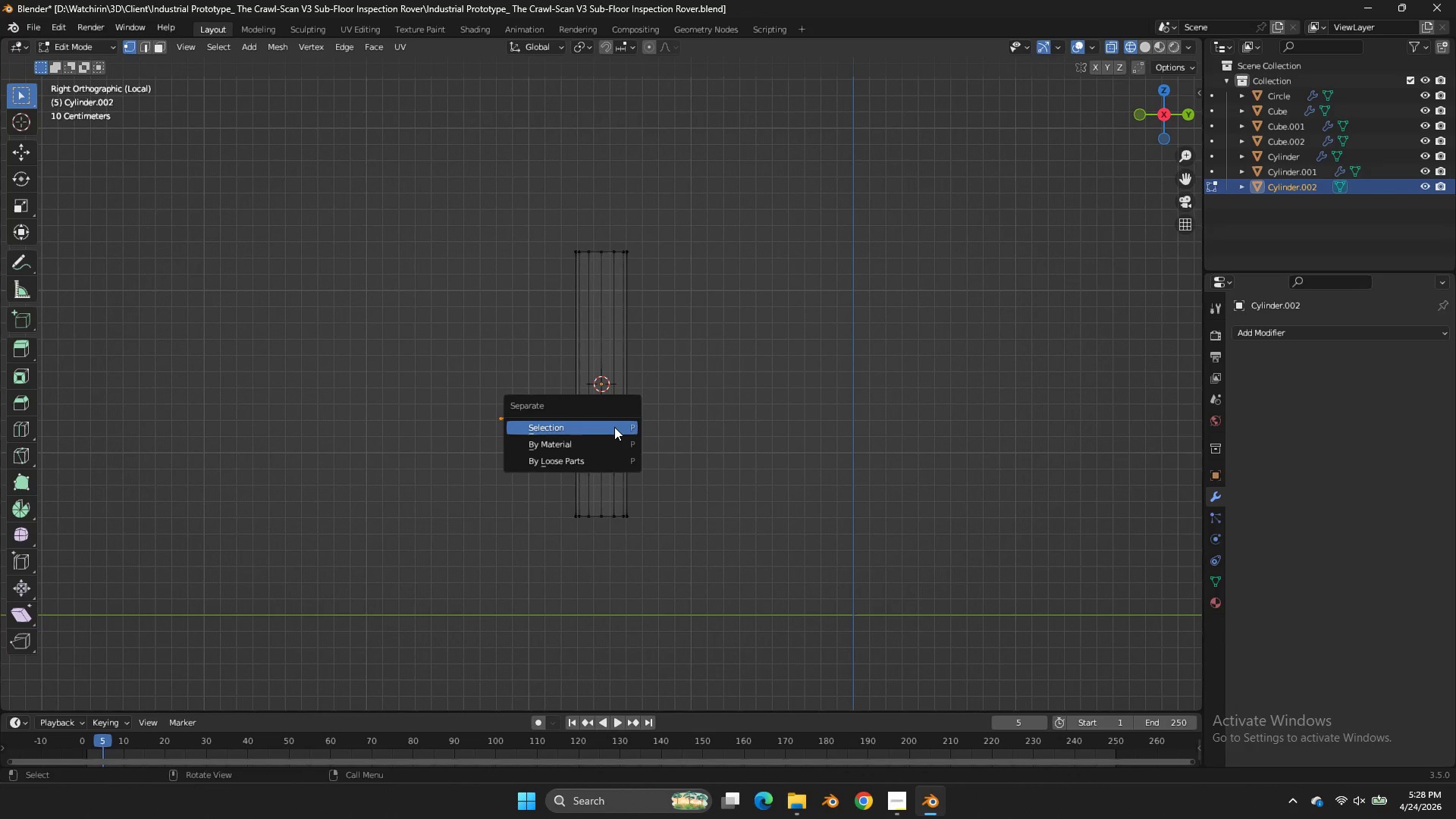 
key(P)
 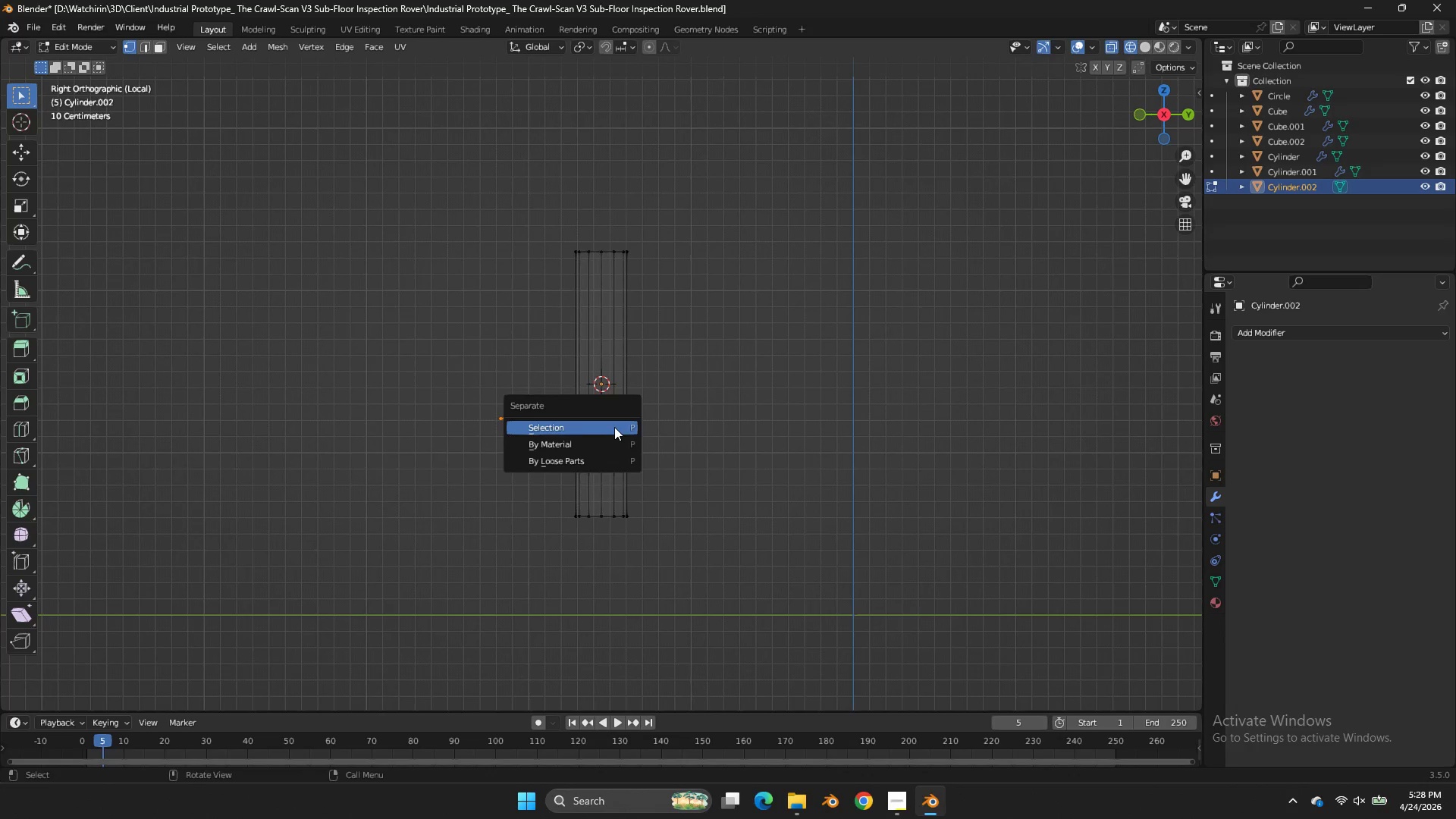 
left_click([614, 427])
 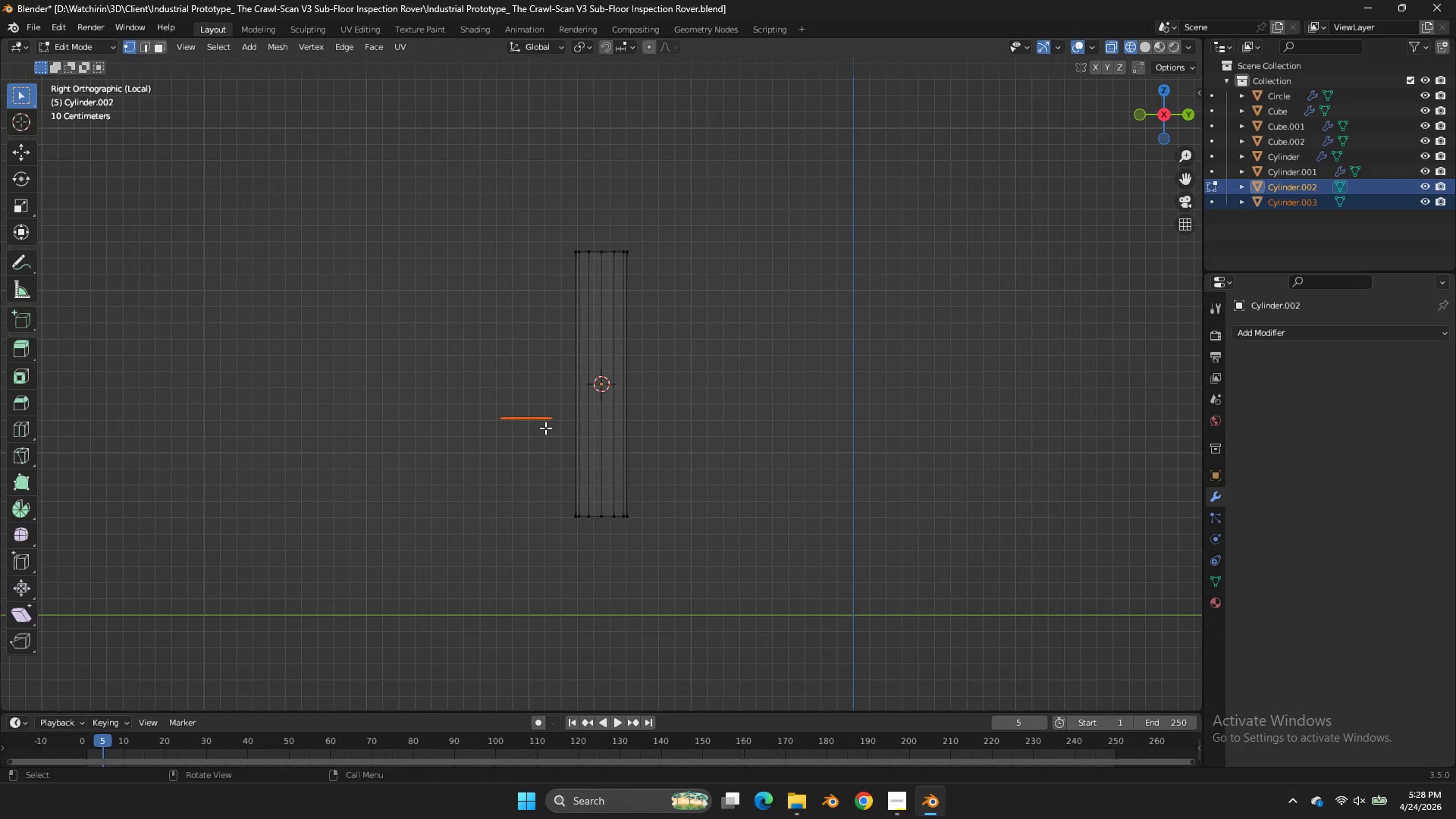 
key(Tab)
 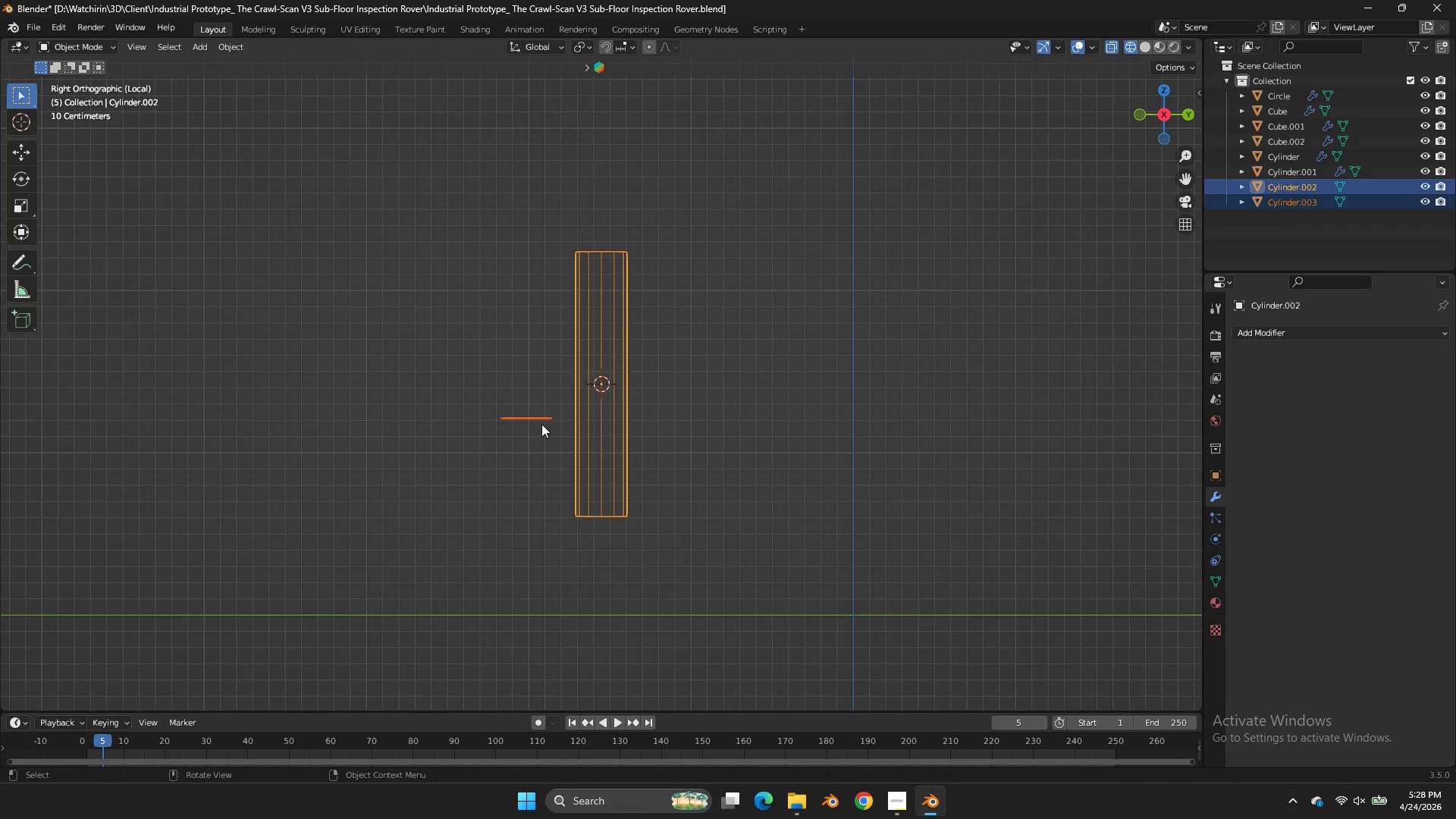 
left_click([541, 424])
 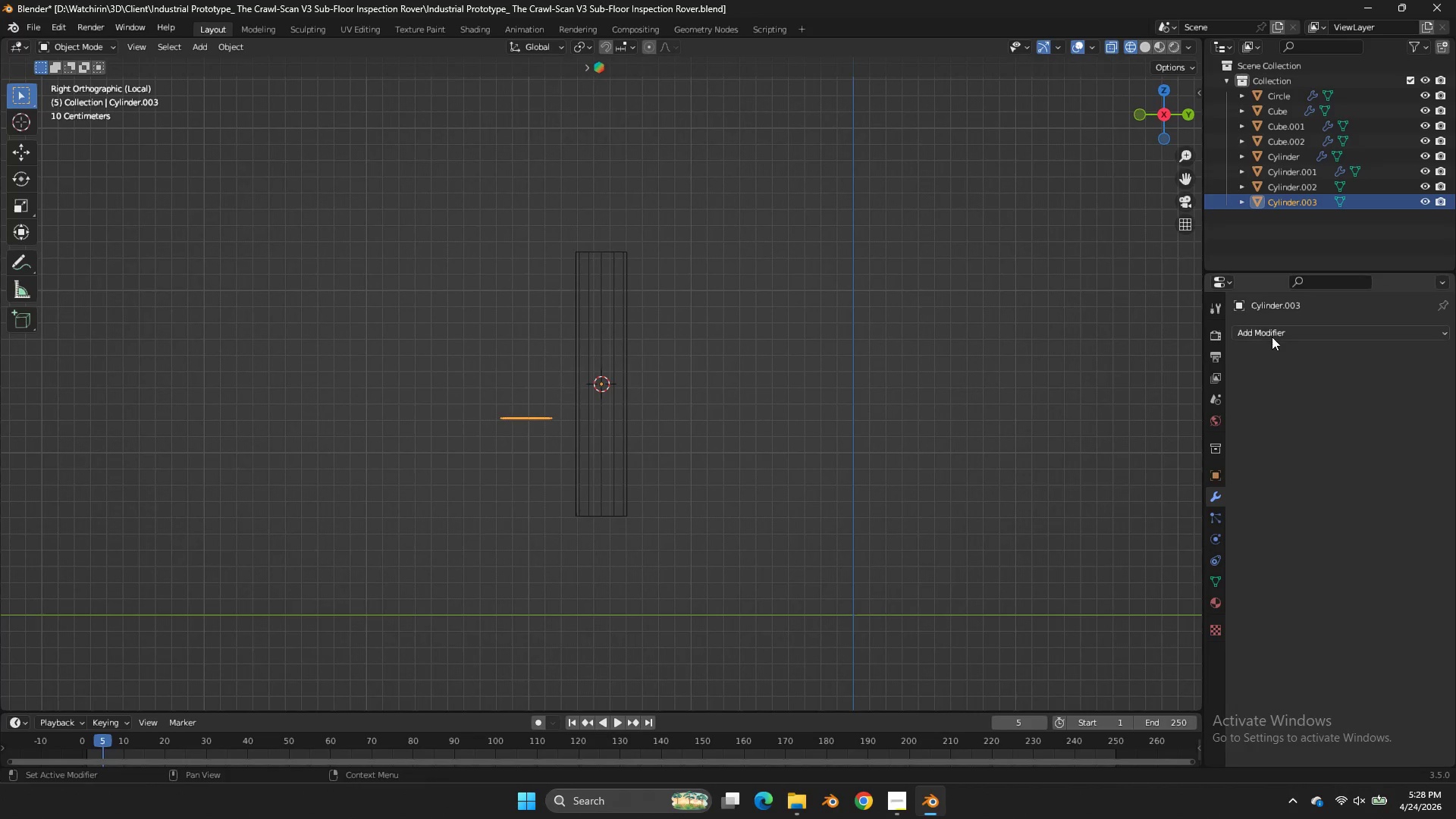 
double_click([1272, 334])
 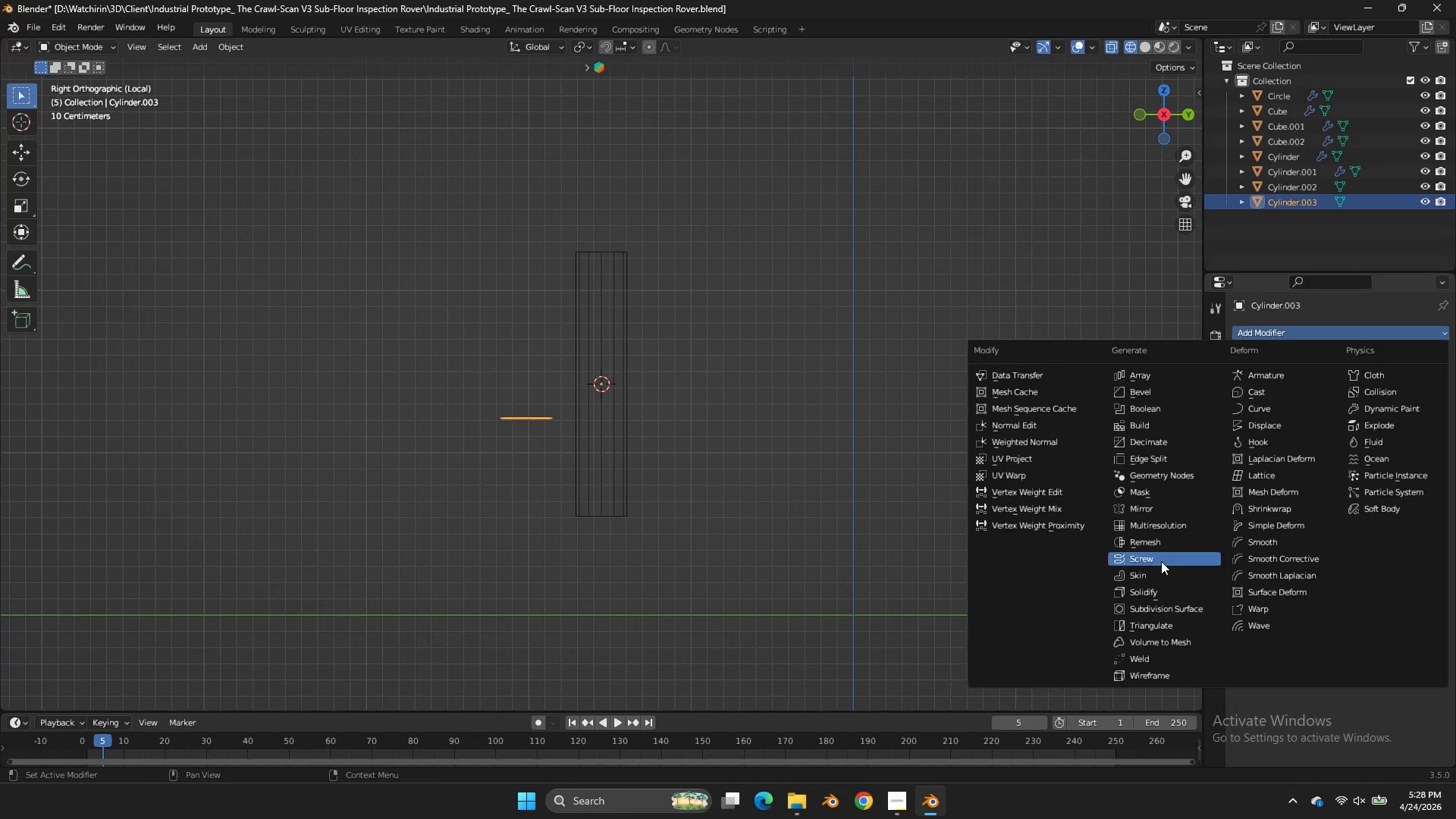 
left_click([1159, 558])
 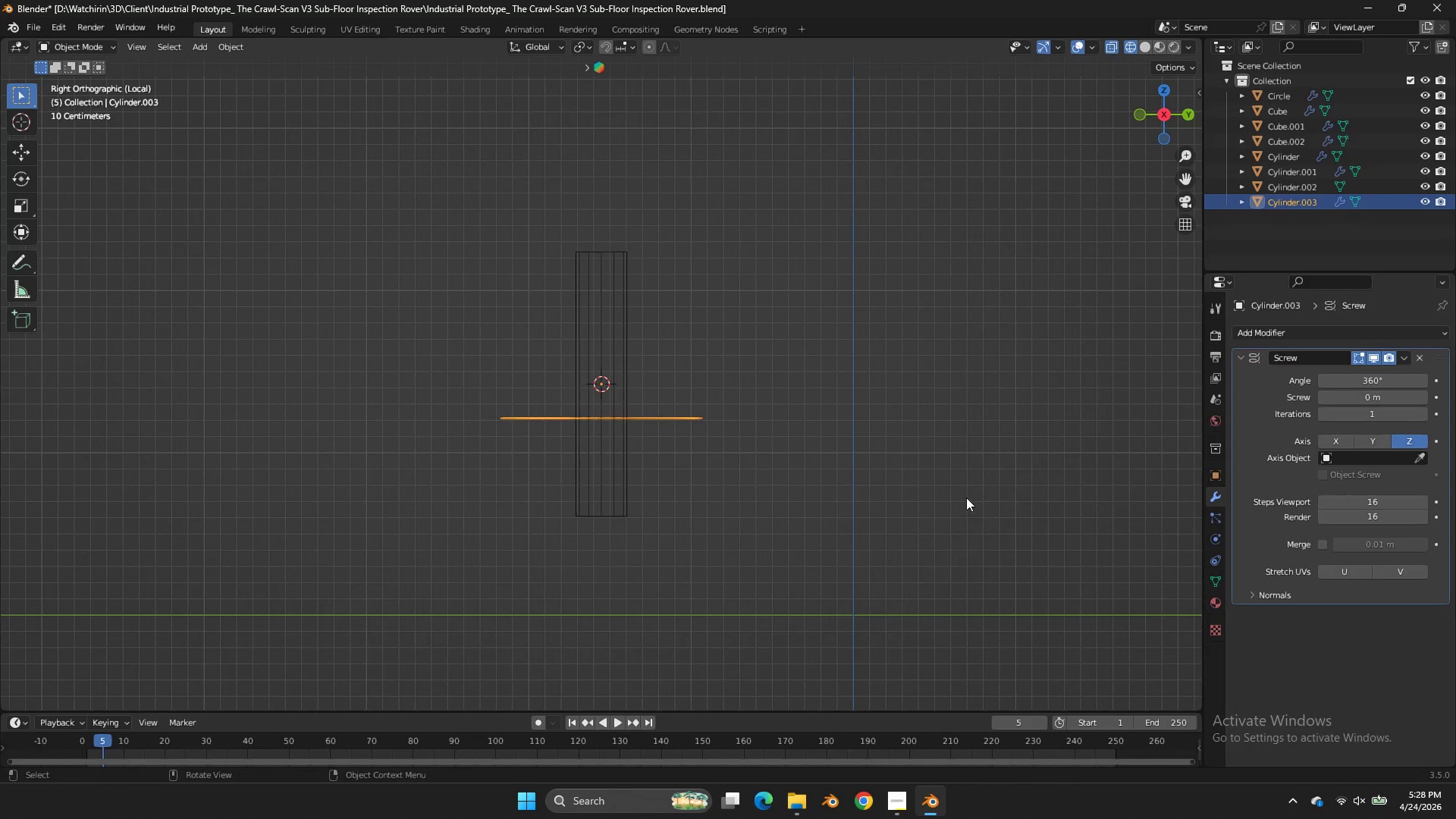 
scroll: coordinate [966, 497], scroll_direction: up, amount: 2.0
 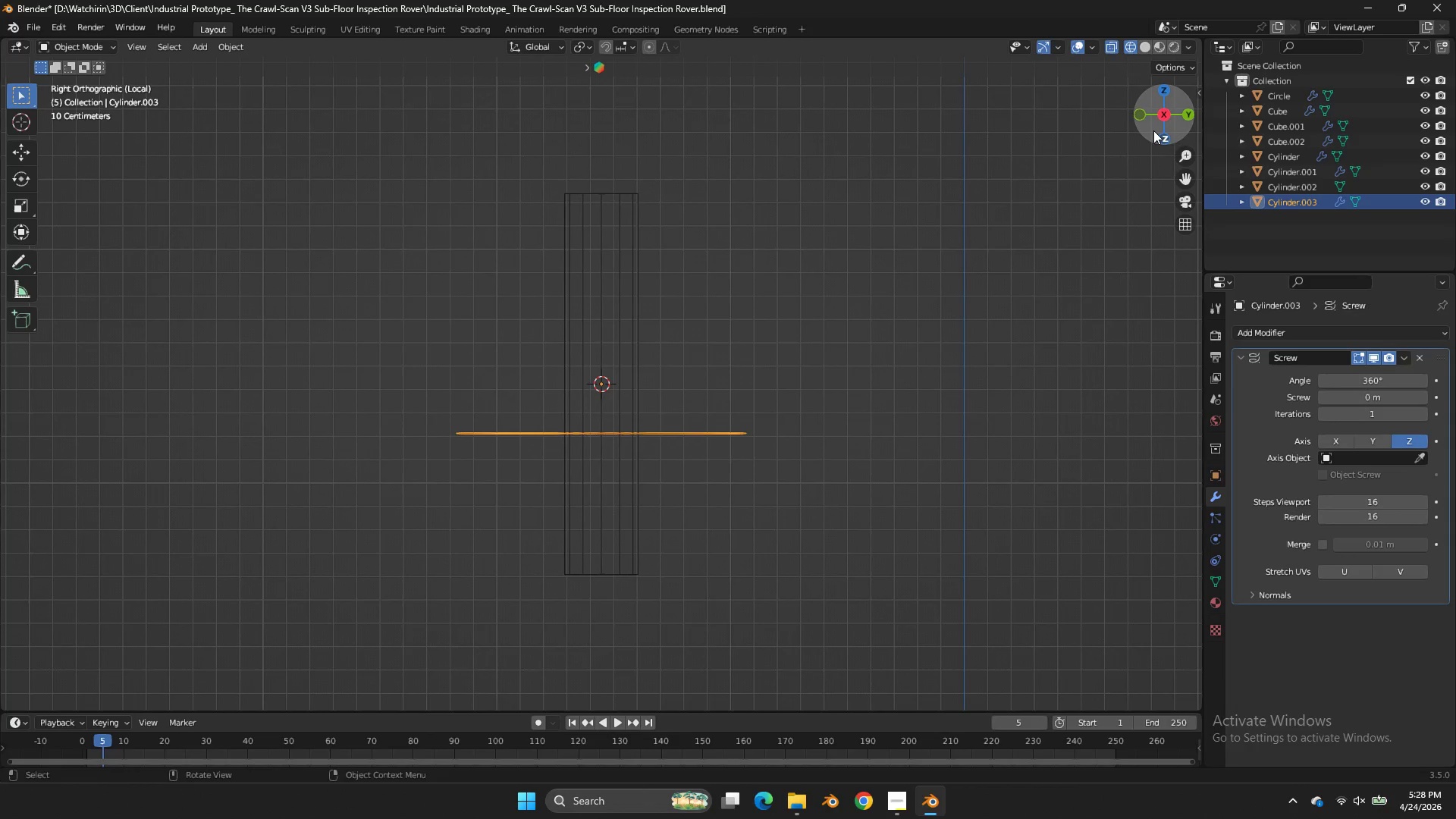 
left_click_drag(start_coordinate=[1156, 127], to_coordinate=[1182, 157])
 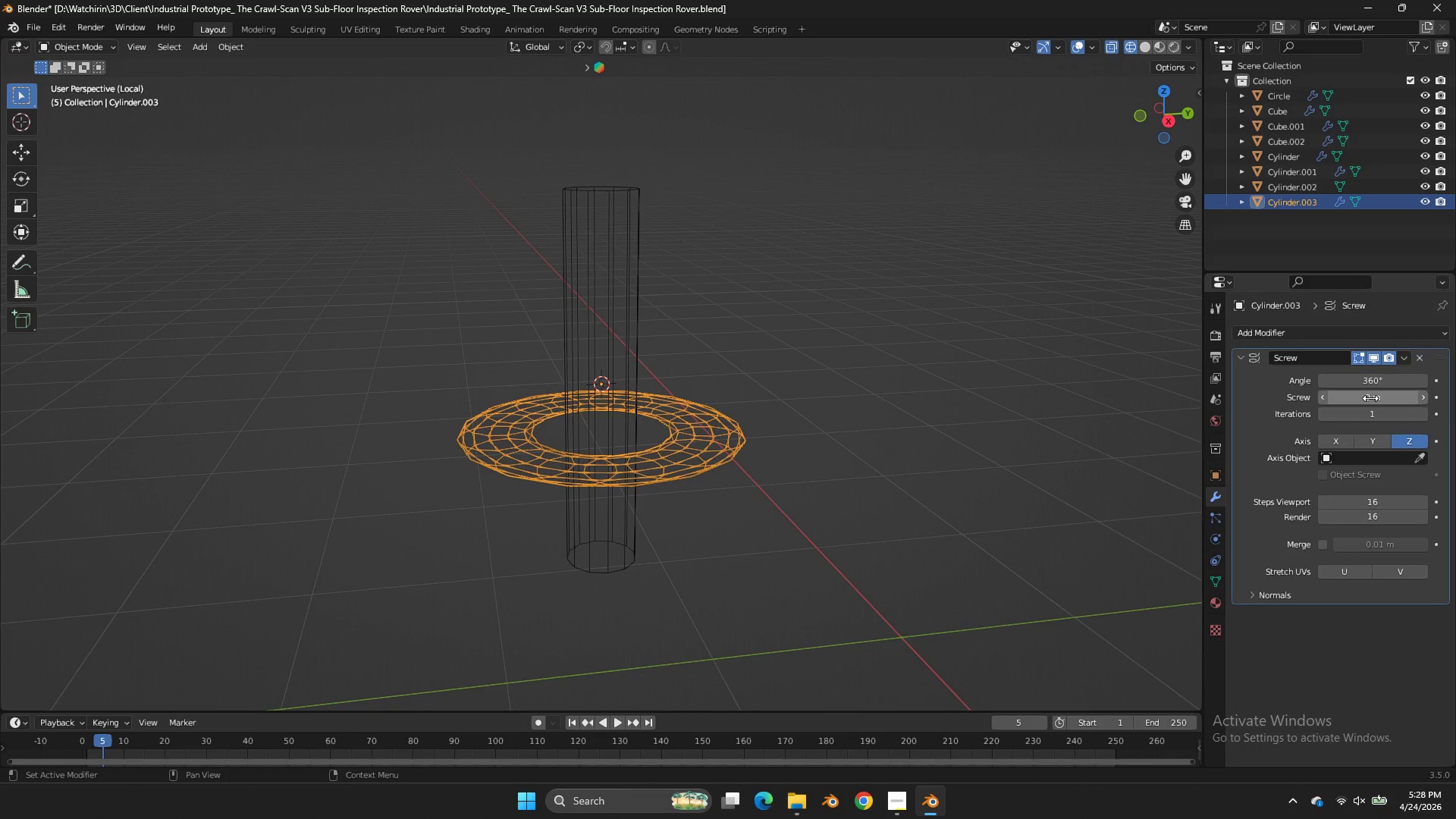 
left_click_drag(start_coordinate=[1370, 397], to_coordinate=[664, 391])
 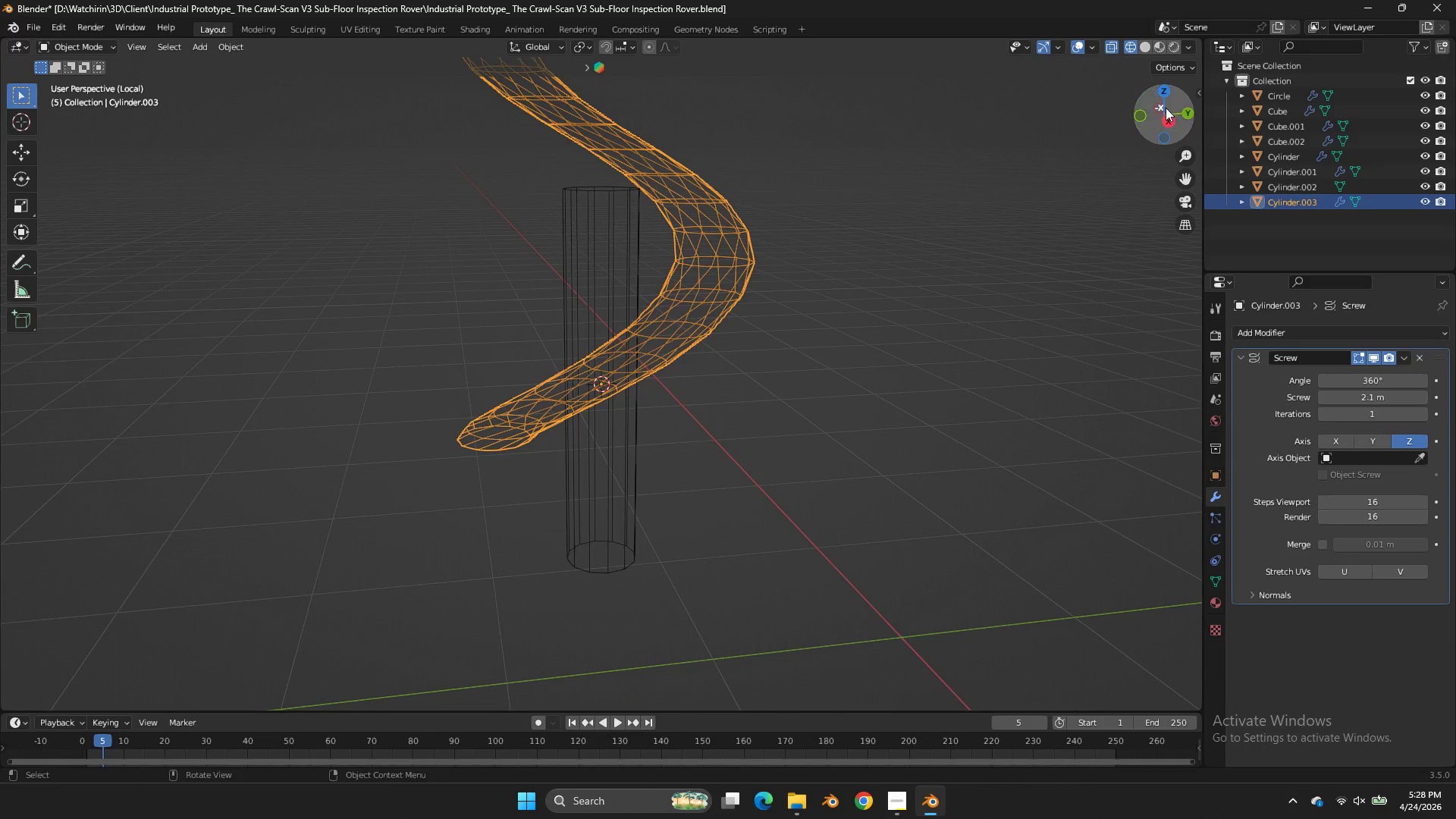 
left_click_drag(start_coordinate=[1173, 113], to_coordinate=[7, 103])
 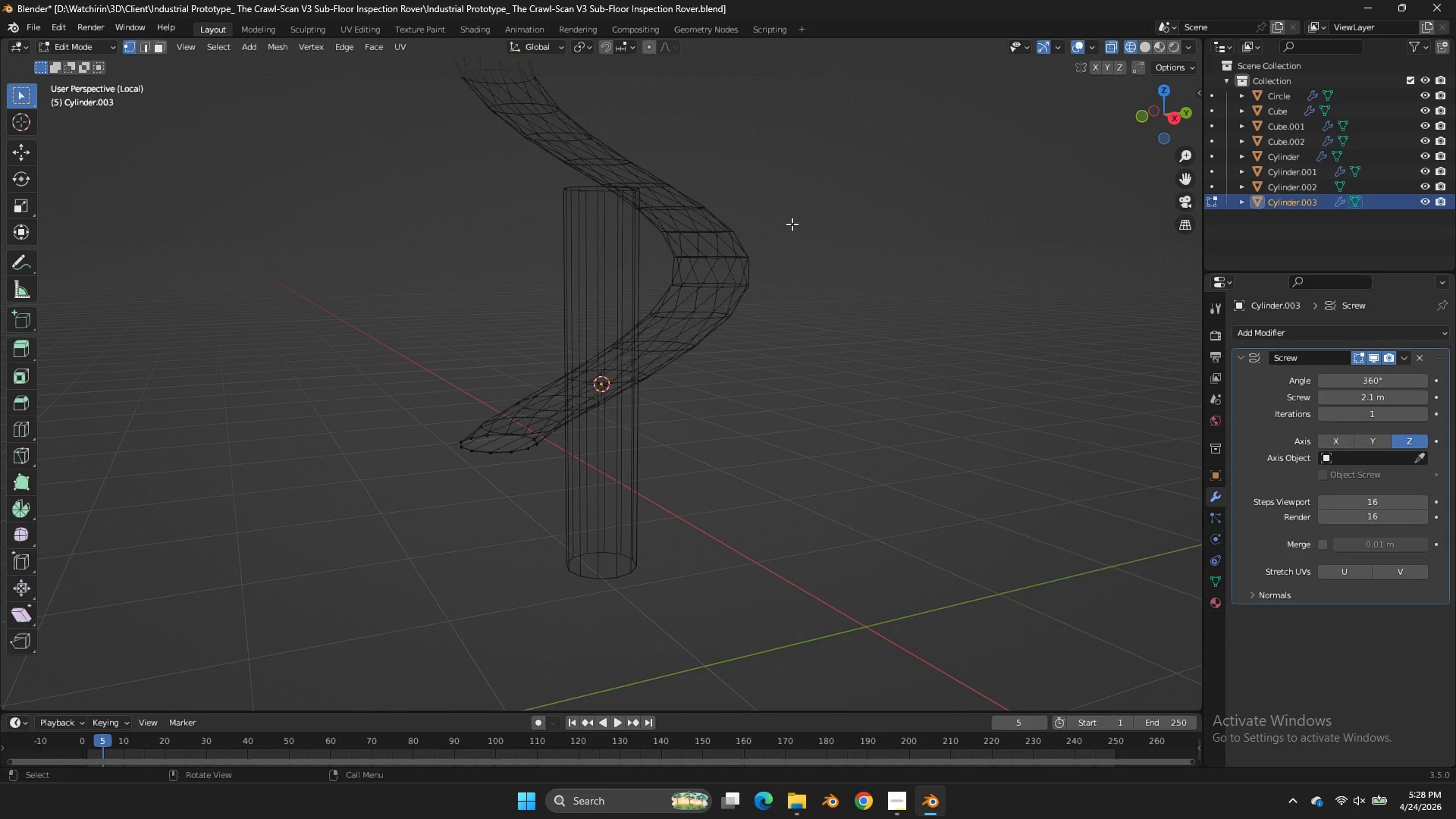 
key(Tab)
 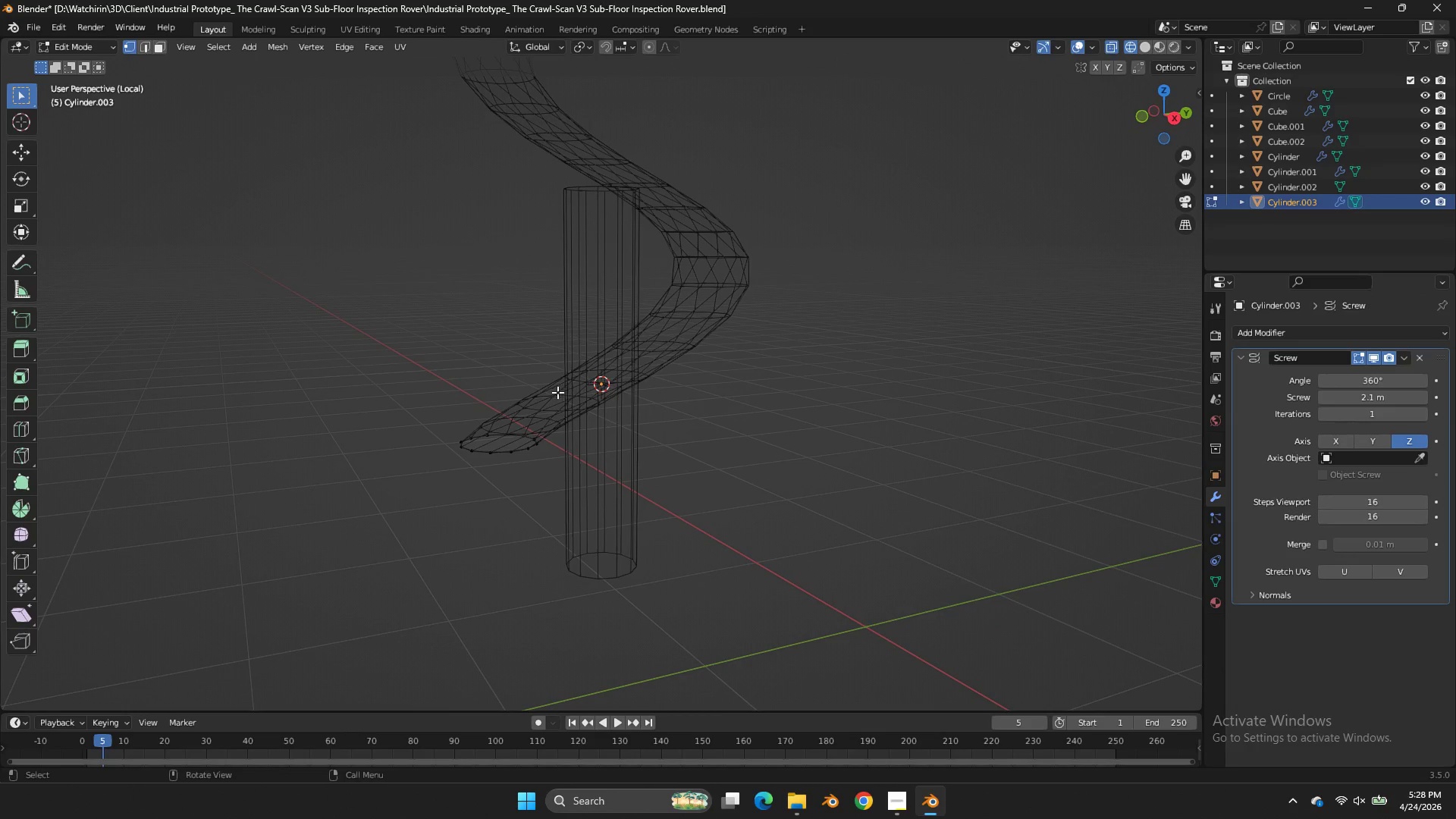 
key(A)
 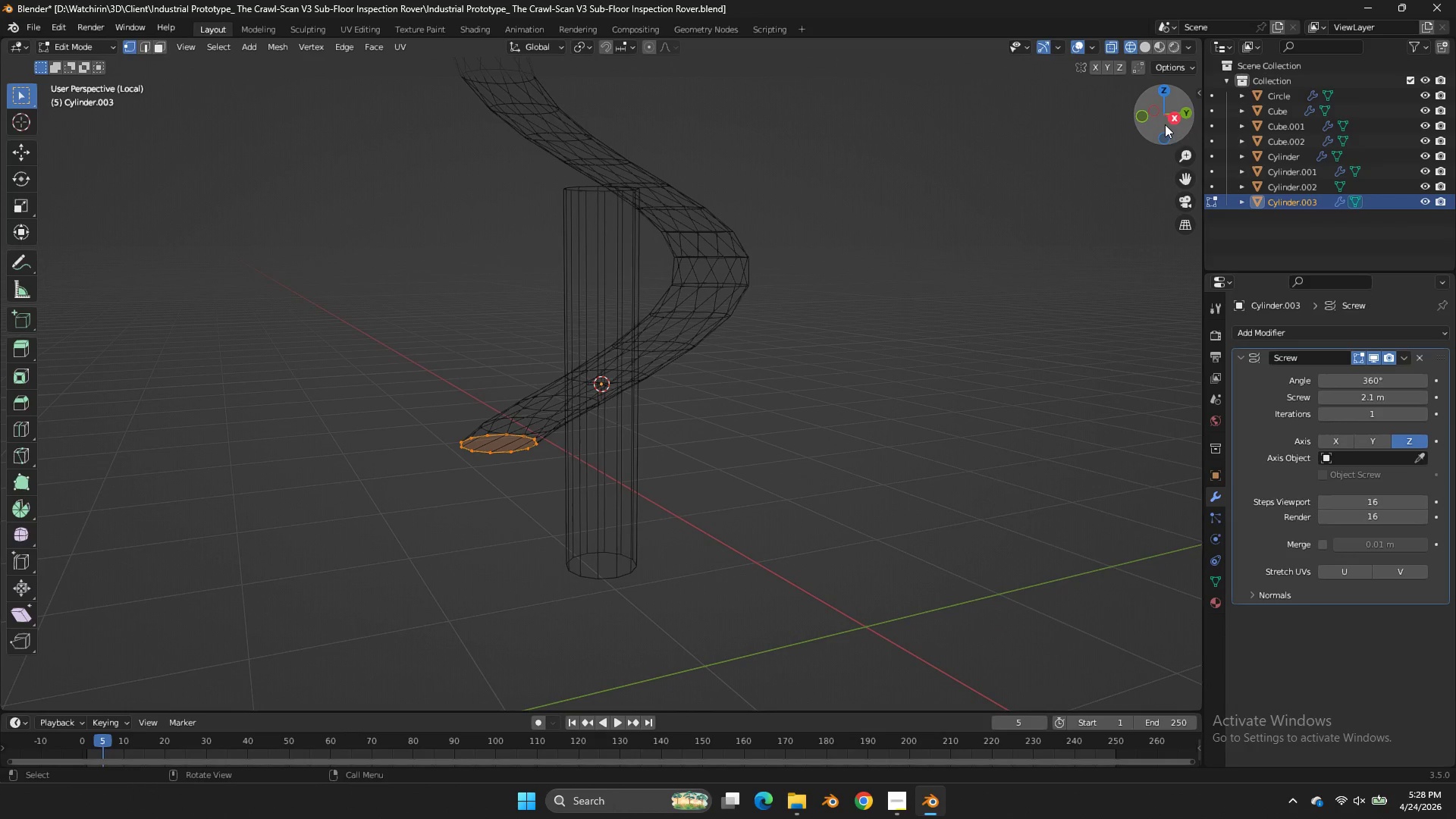 
left_click([1172, 126])
 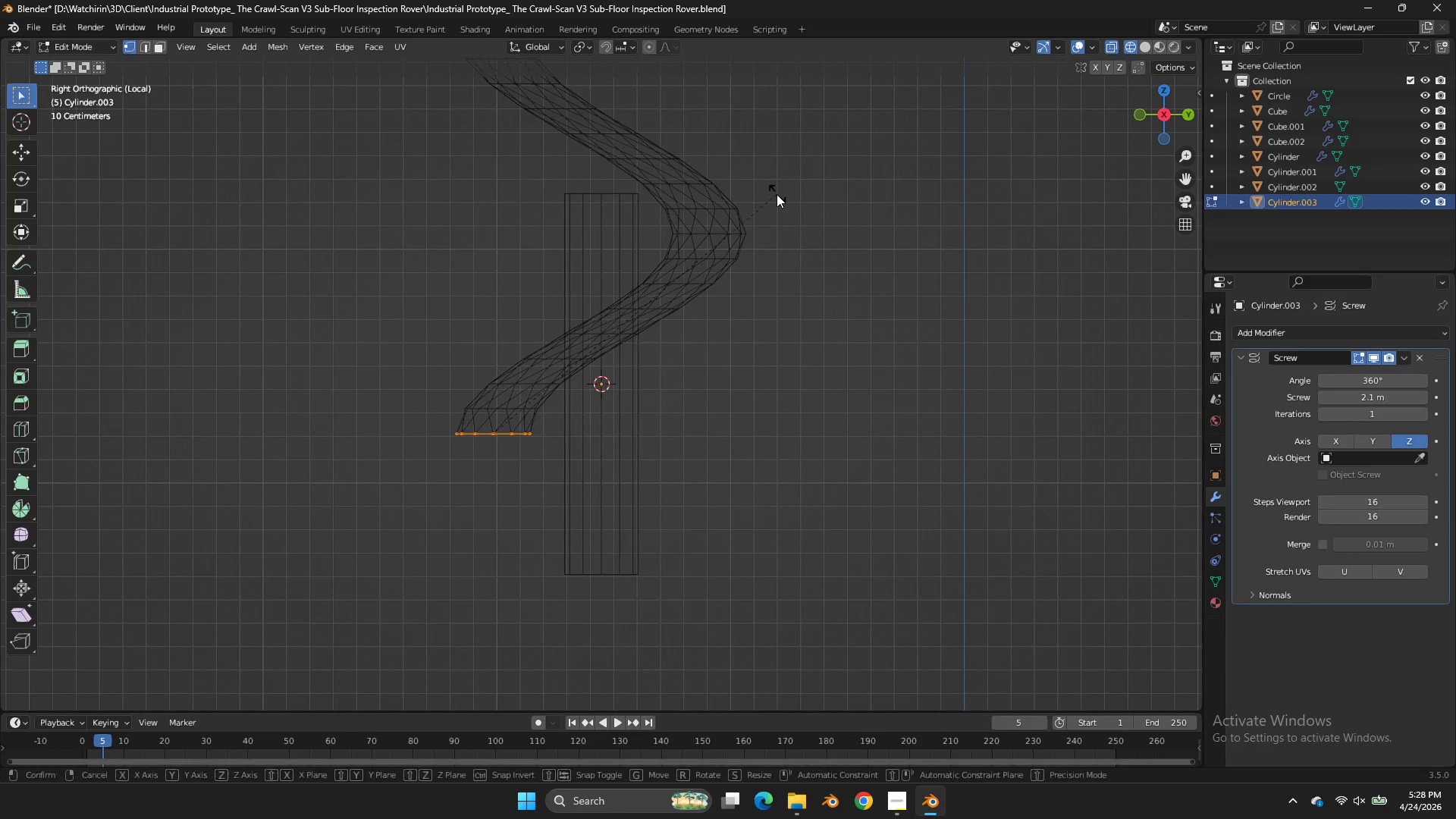 
key(R)
 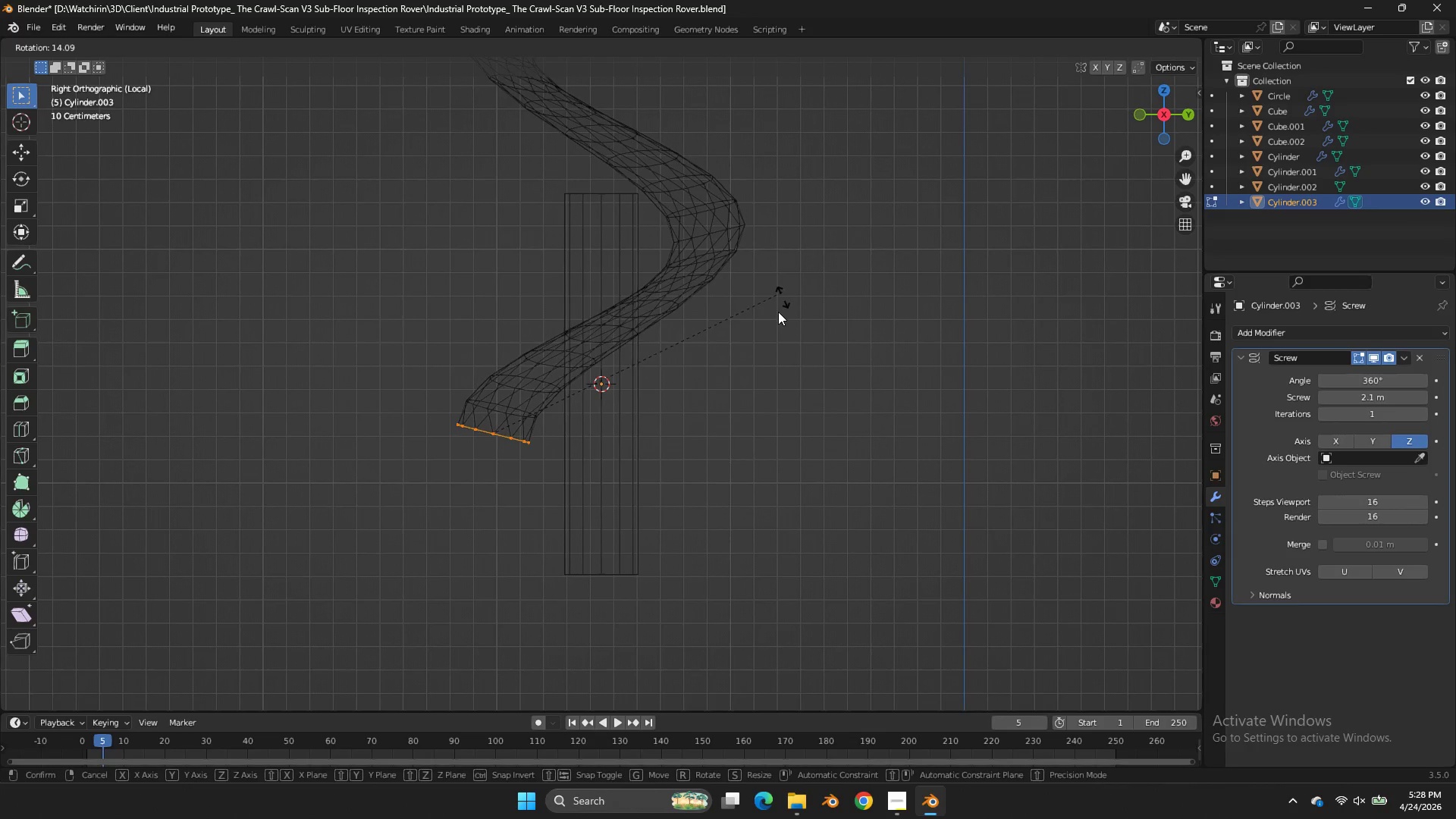 
hold_key(key=ControlLeft, duration=2.03)
left_click_drag(start_coordinate=[561, 511], to_coordinate=[573, 497])
 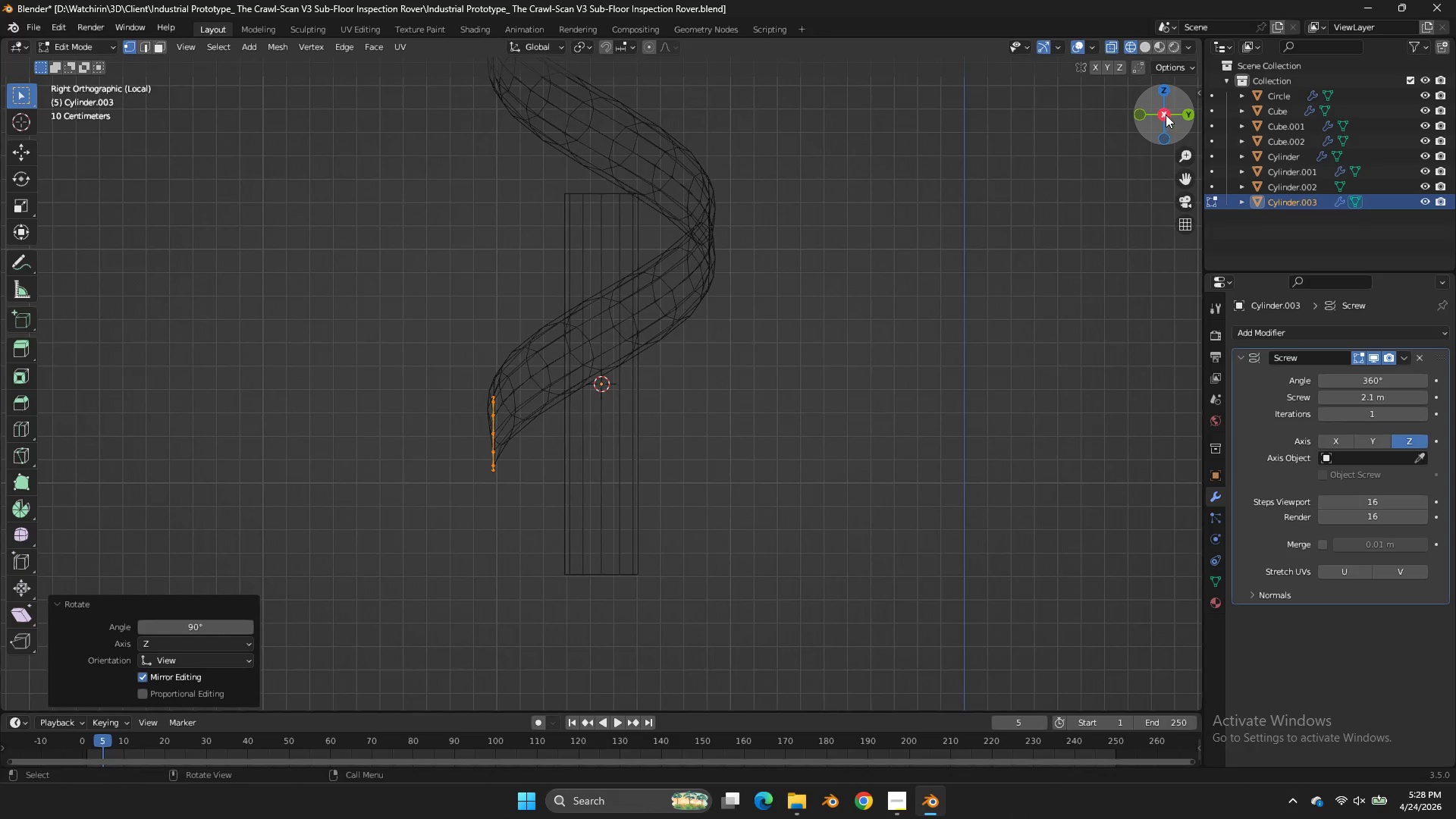 
left_click_drag(start_coordinate=[1166, 115], to_coordinate=[85, 171])
 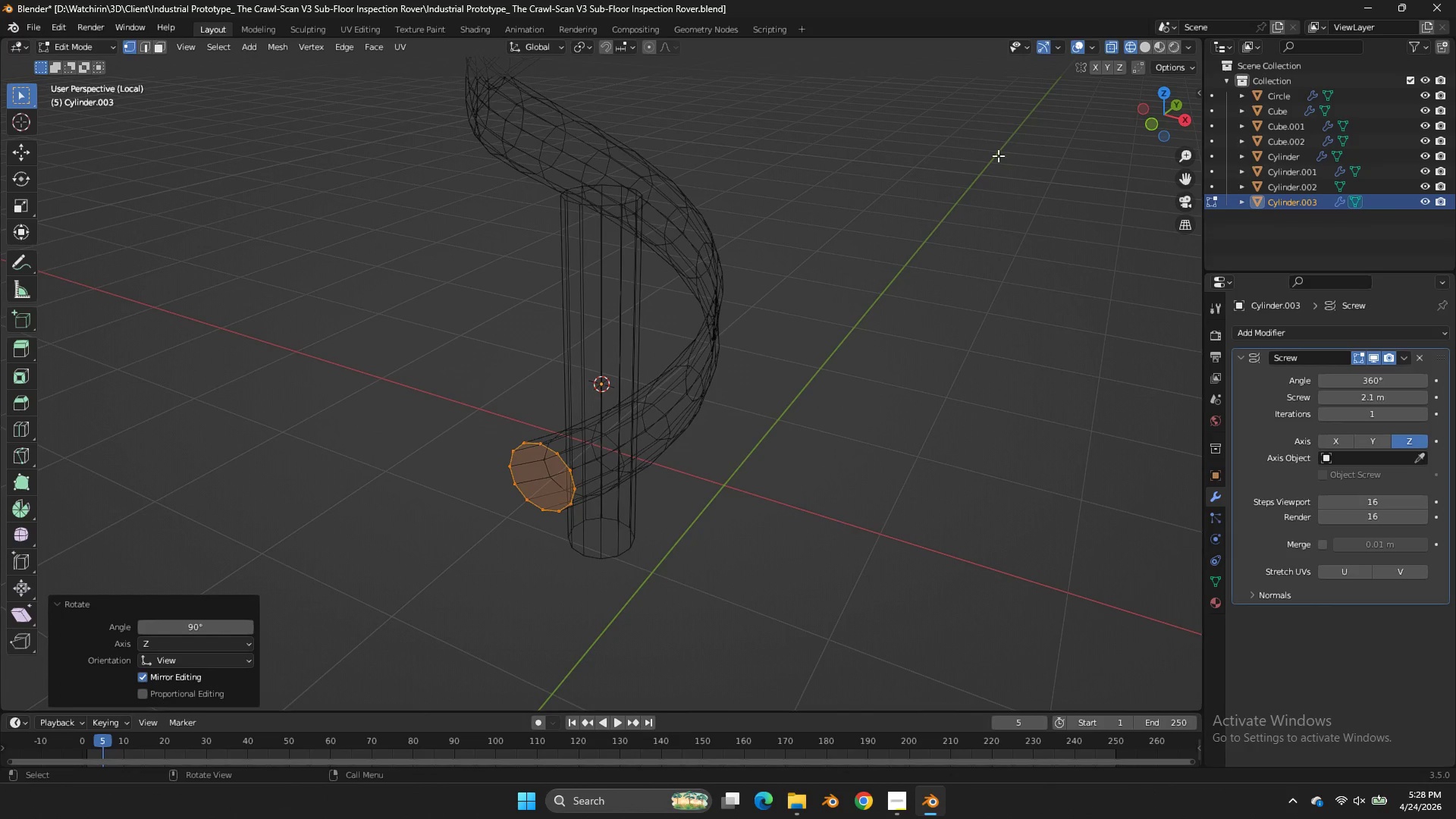 
type(rz)
 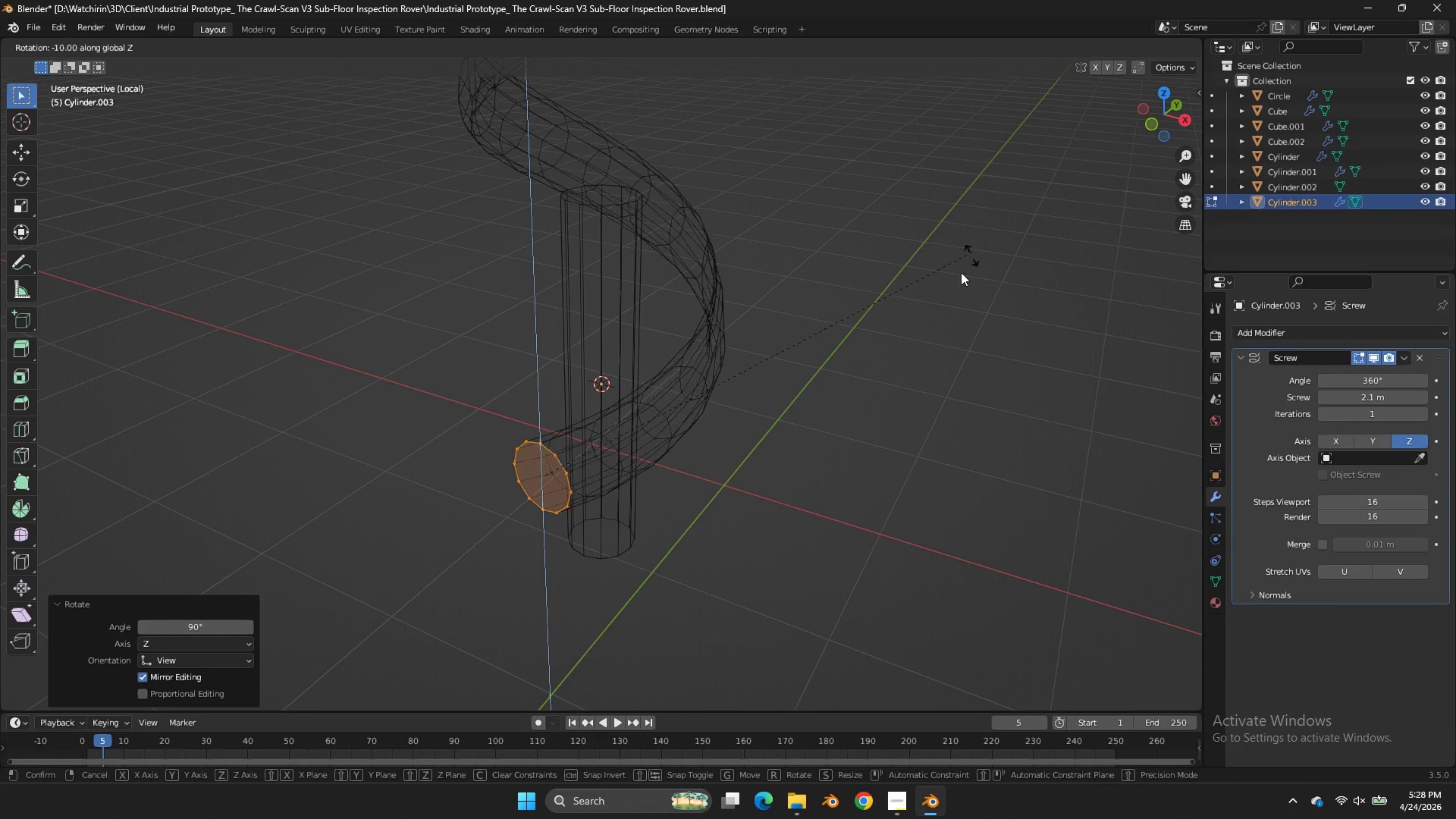 
hold_key(key=ControlLeft, duration=2.91)
left_click_drag(start_coordinate=[571, 522], to_coordinate=[585, 507])
 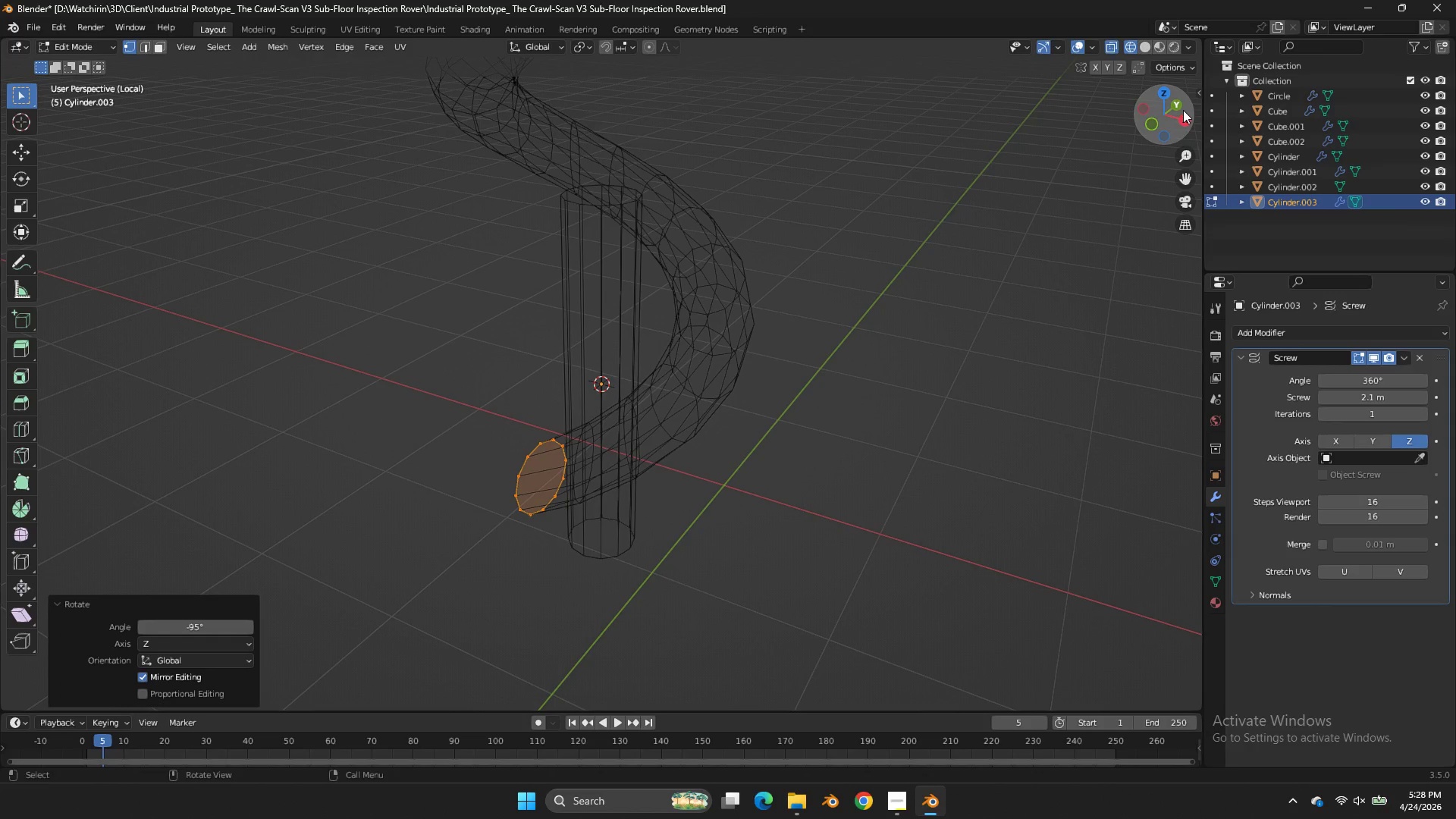 
left_click_drag(start_coordinate=[1181, 111], to_coordinate=[43, 120])
 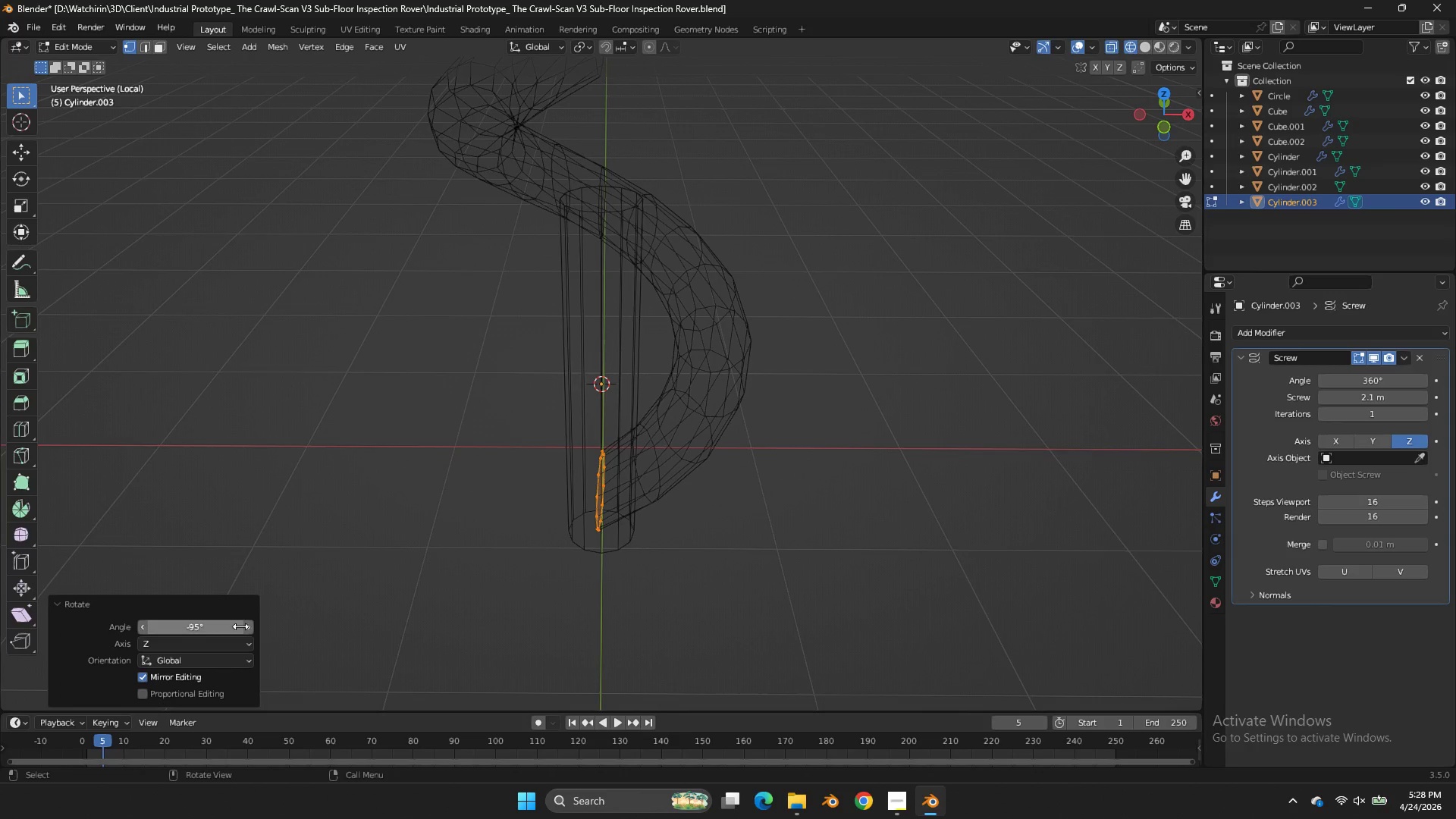 
left_click([240, 626])
 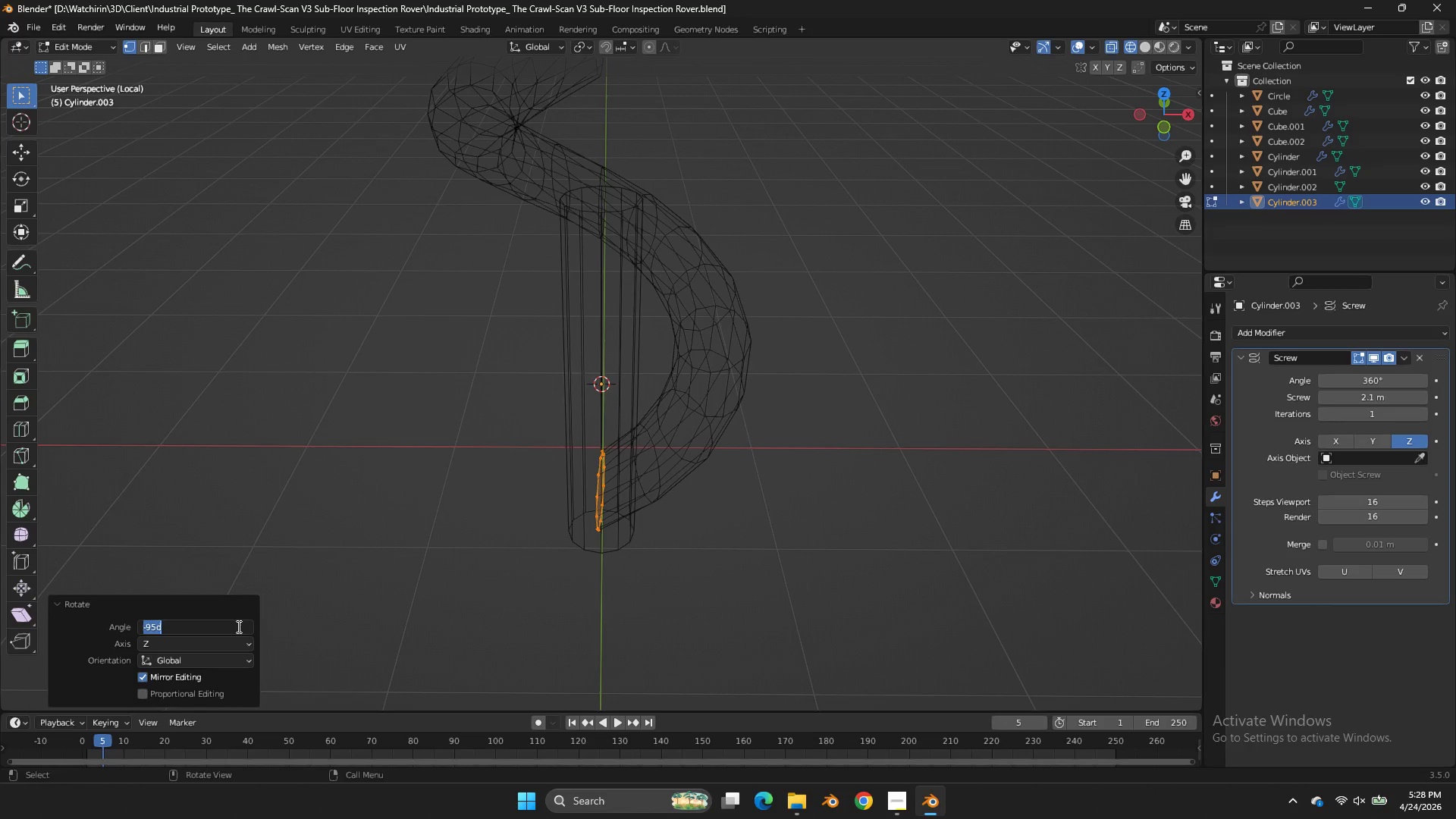 
key(ArrowDown)
 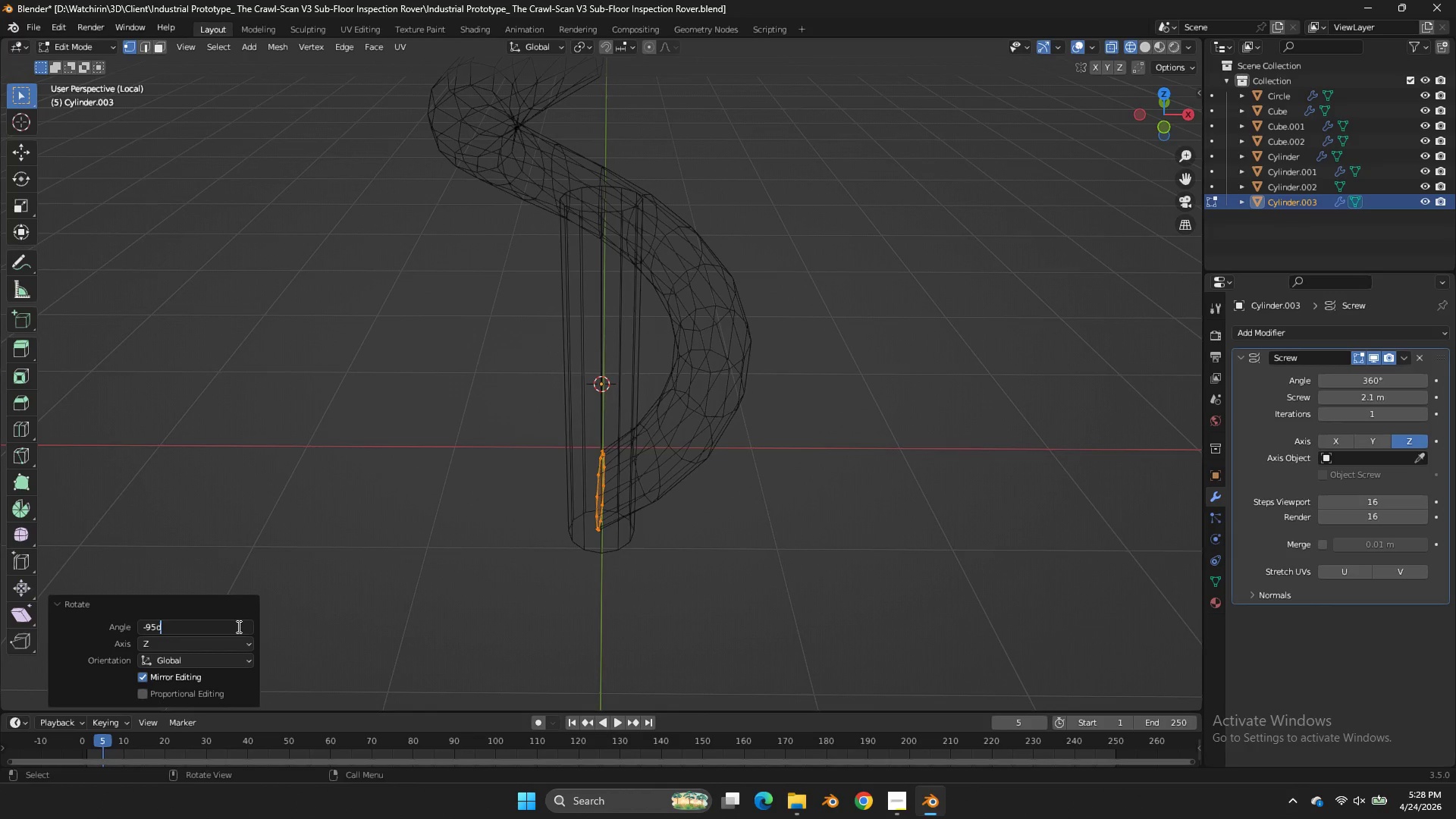 
key(Backspace)
 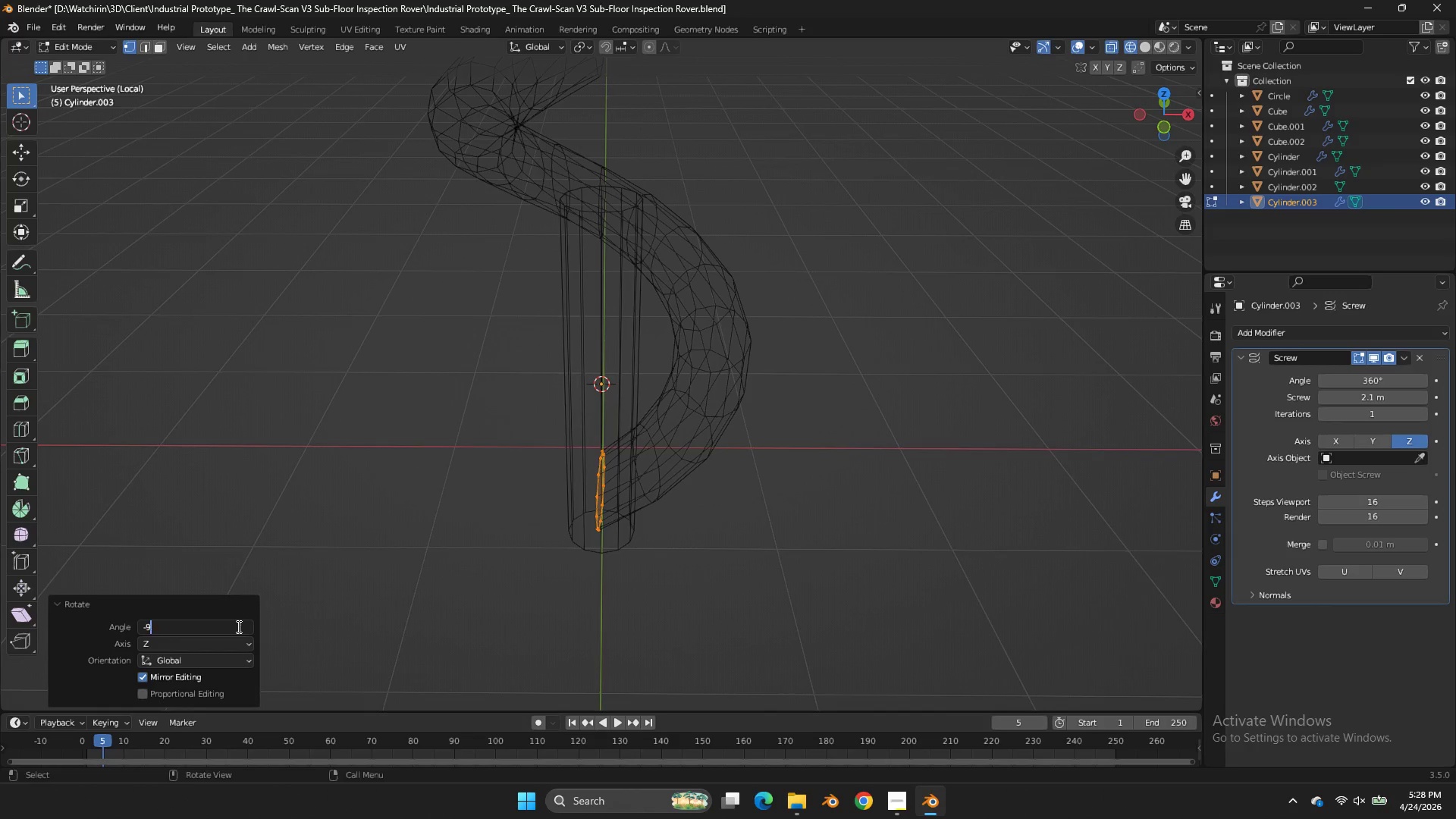 
key(Backspace)
 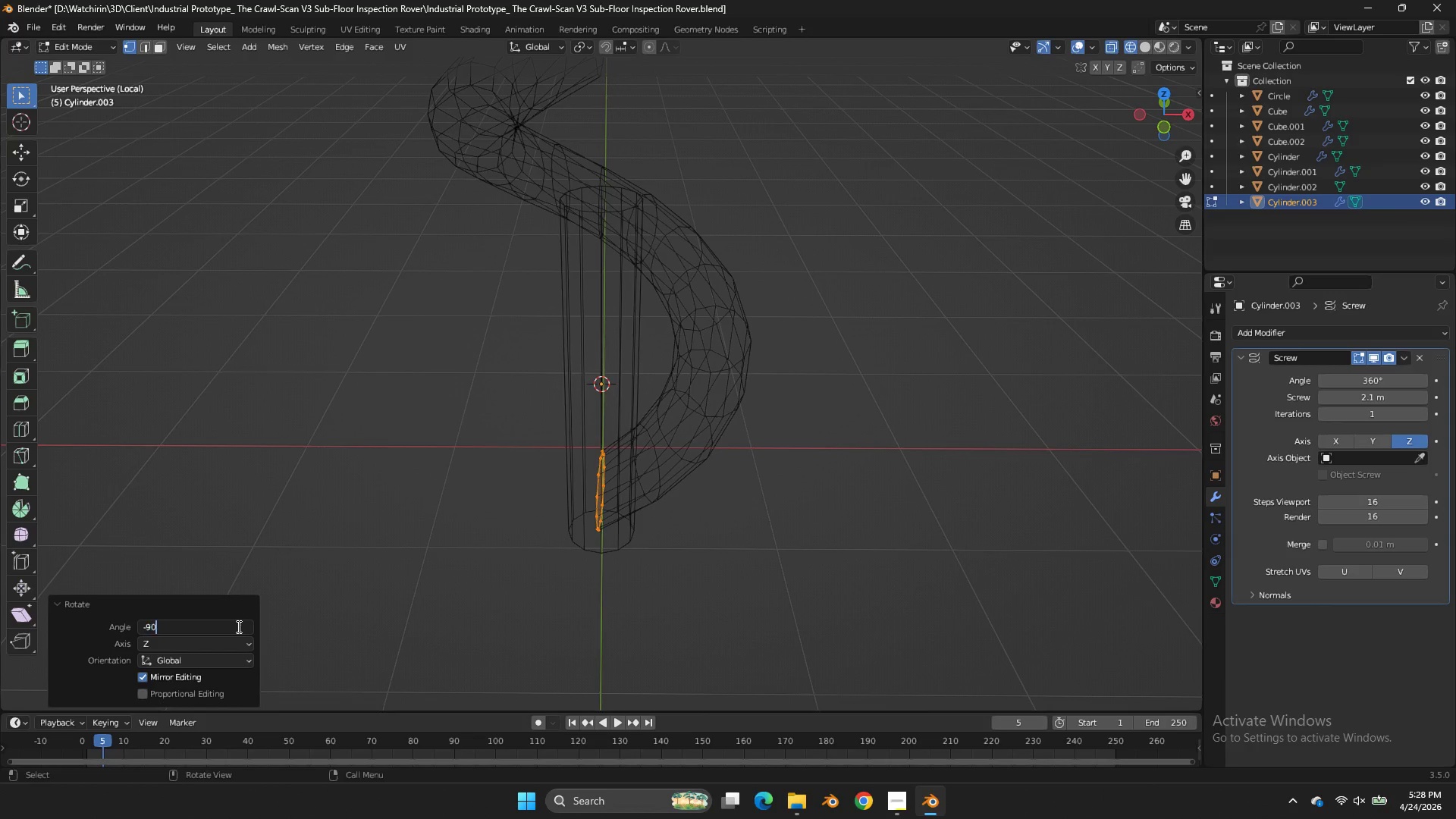 
key(0)
 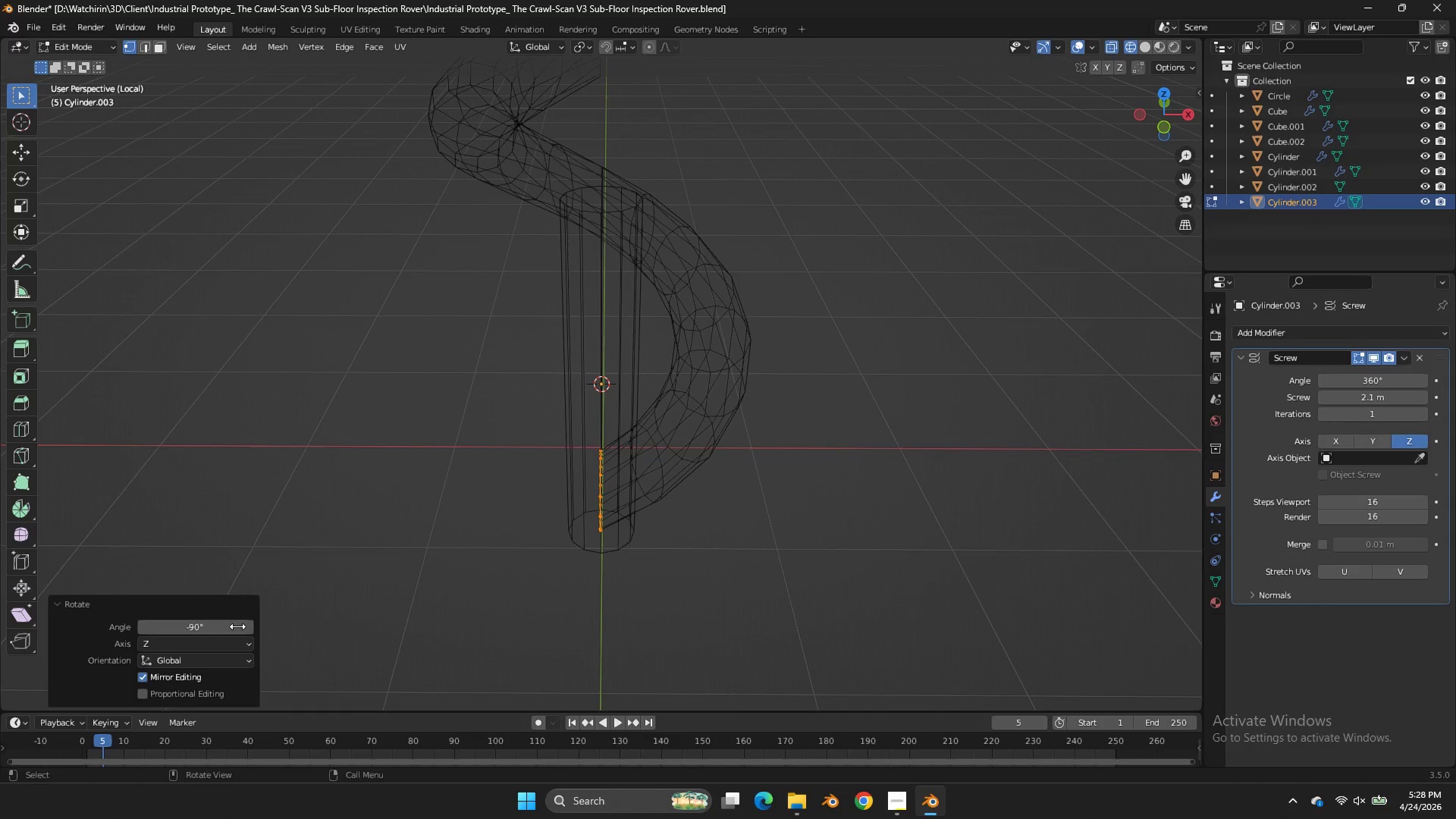 
key(Enter)
 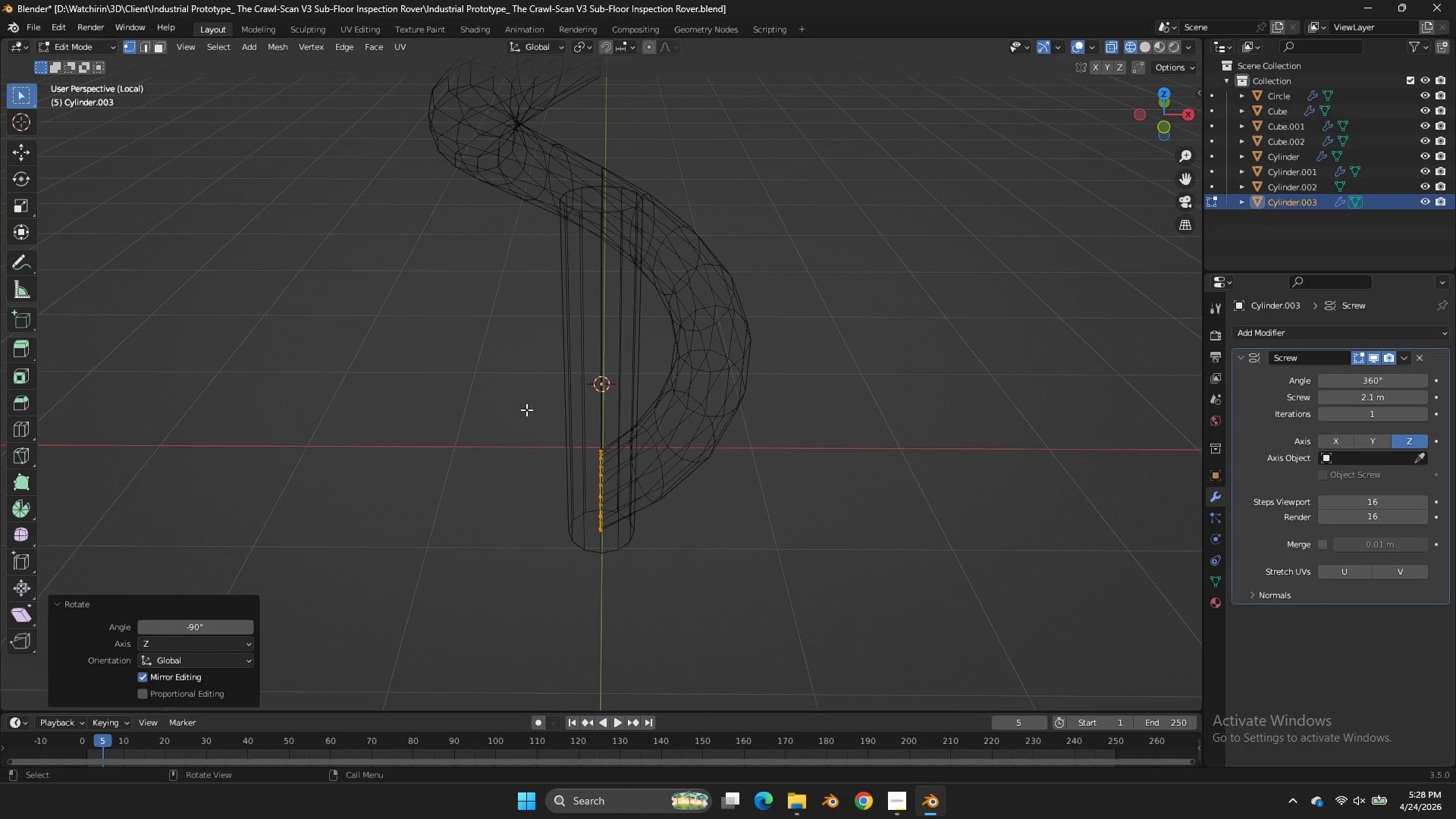 
key(Backquote)
 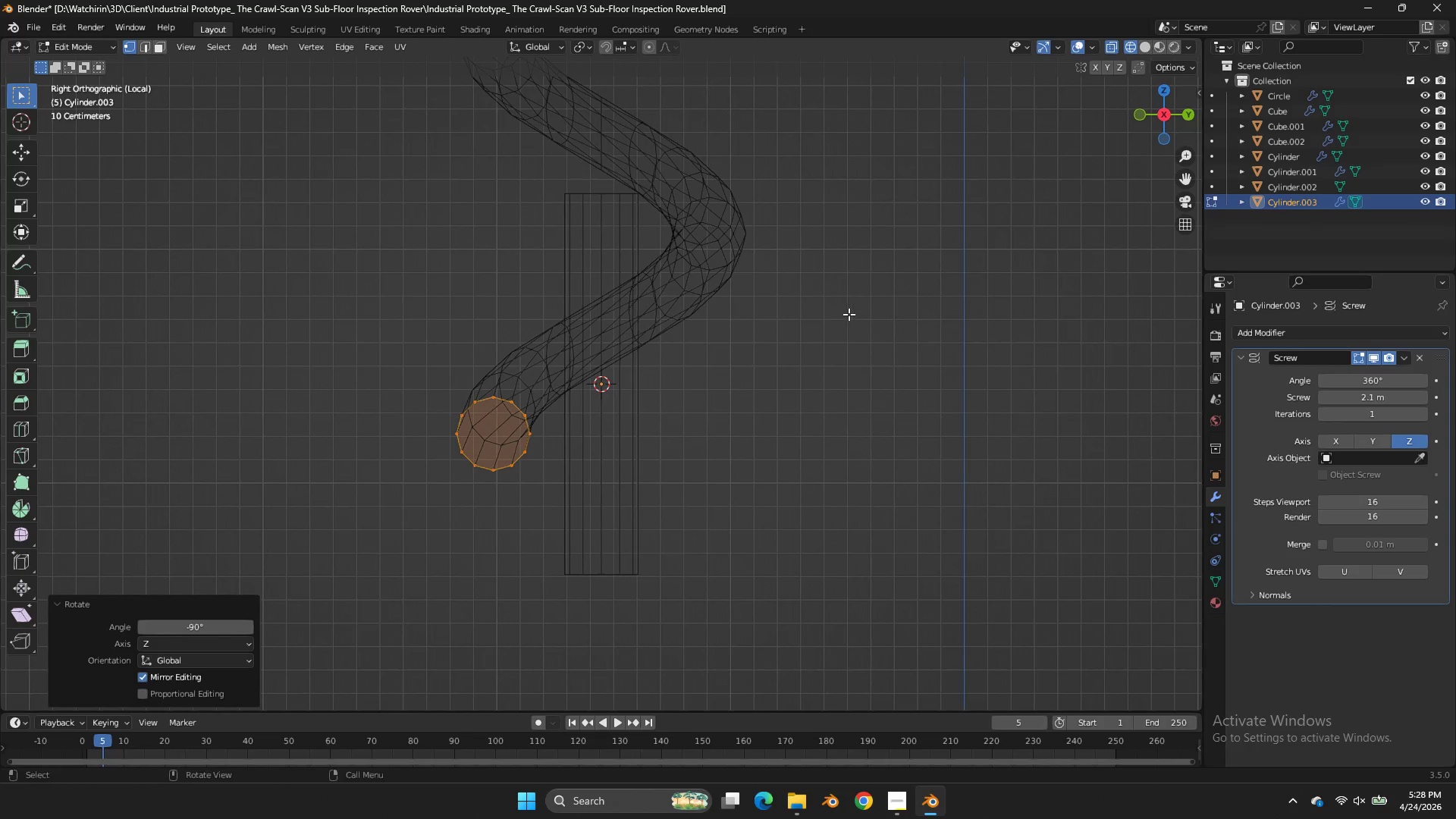 
key(W)
 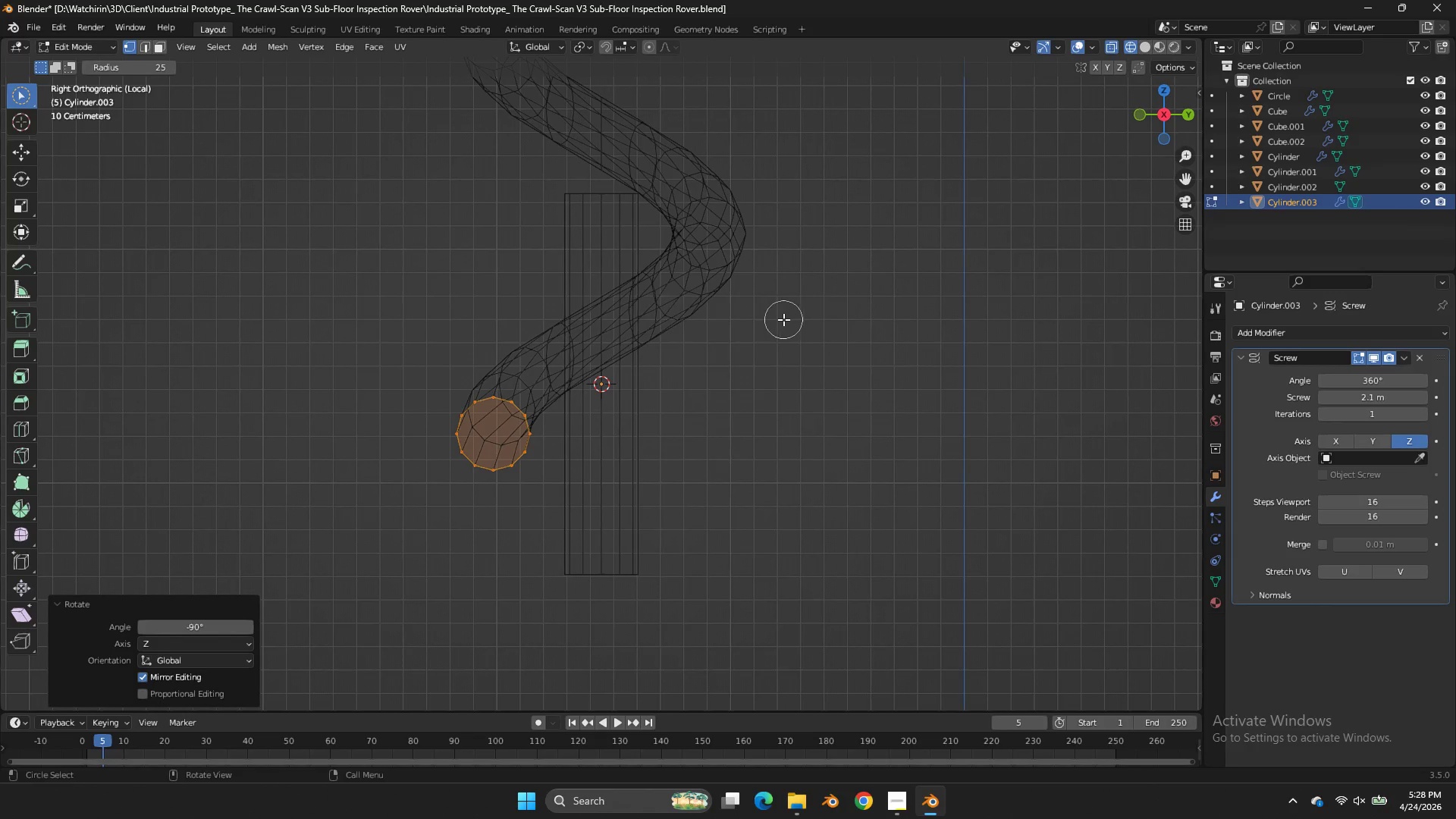 
right_click([785, 319])
 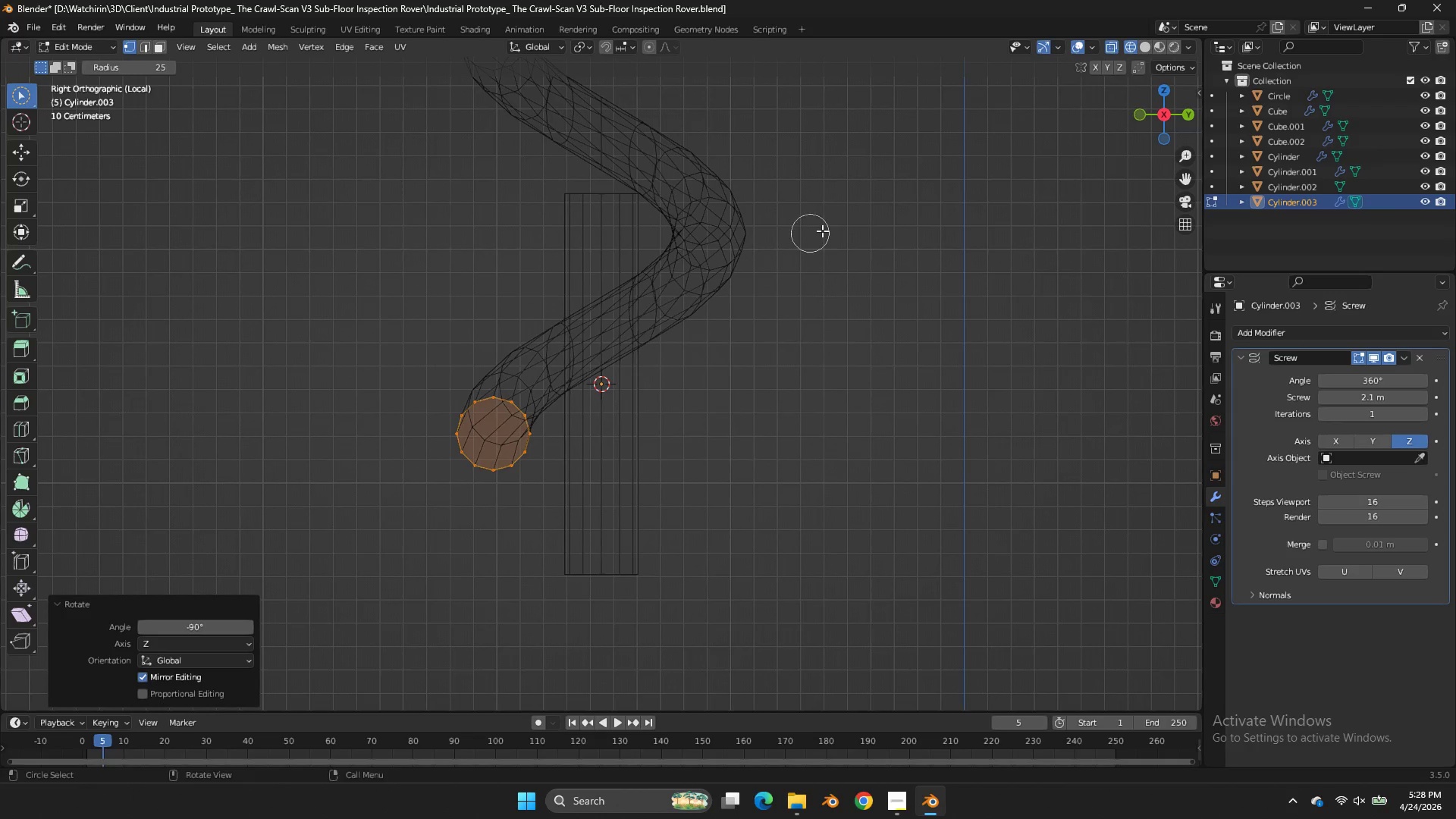 
left_click([822, 231])
 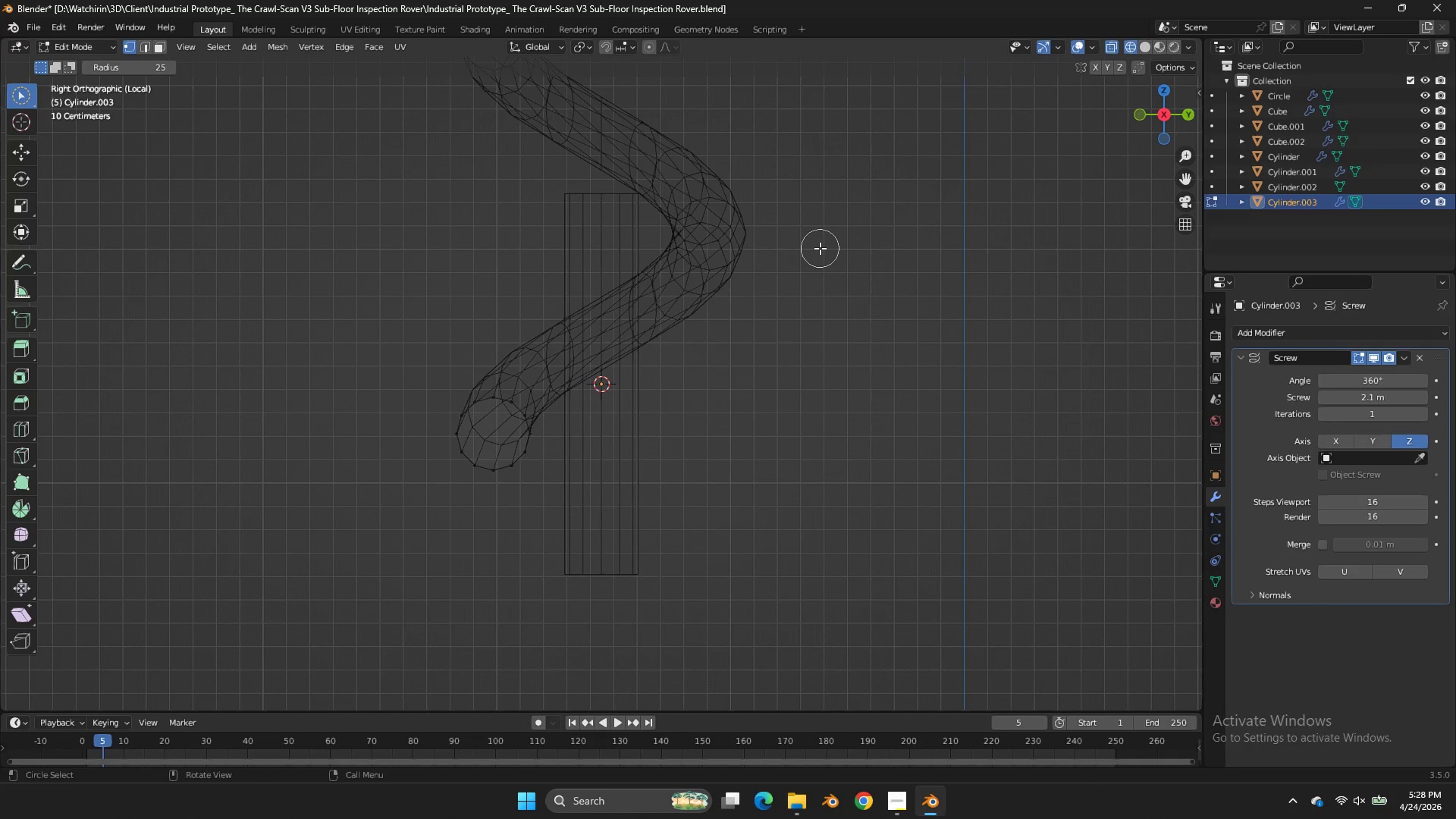 
type(wwws)
 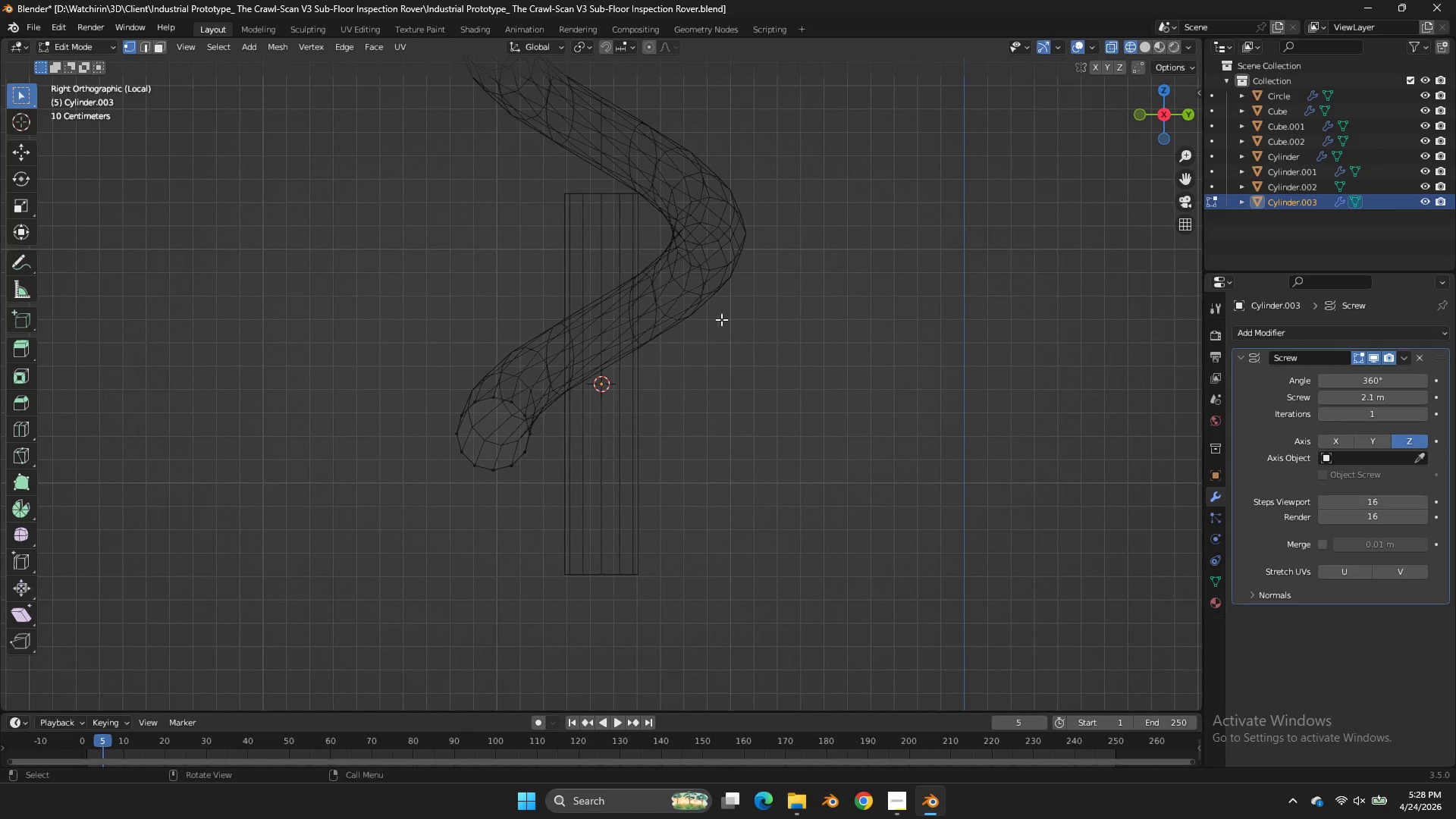 
type(as)
 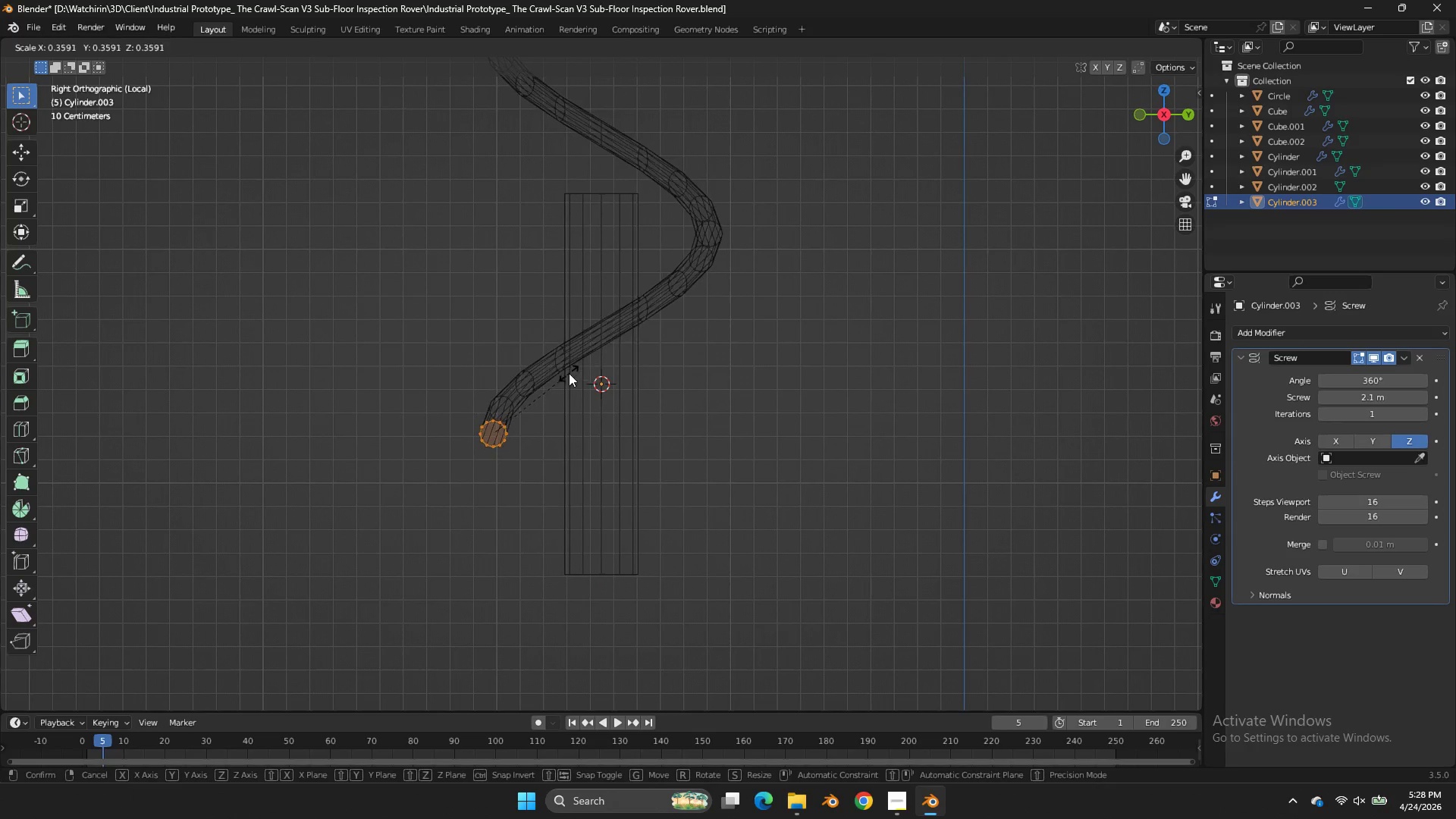 
left_click([569, 373])
 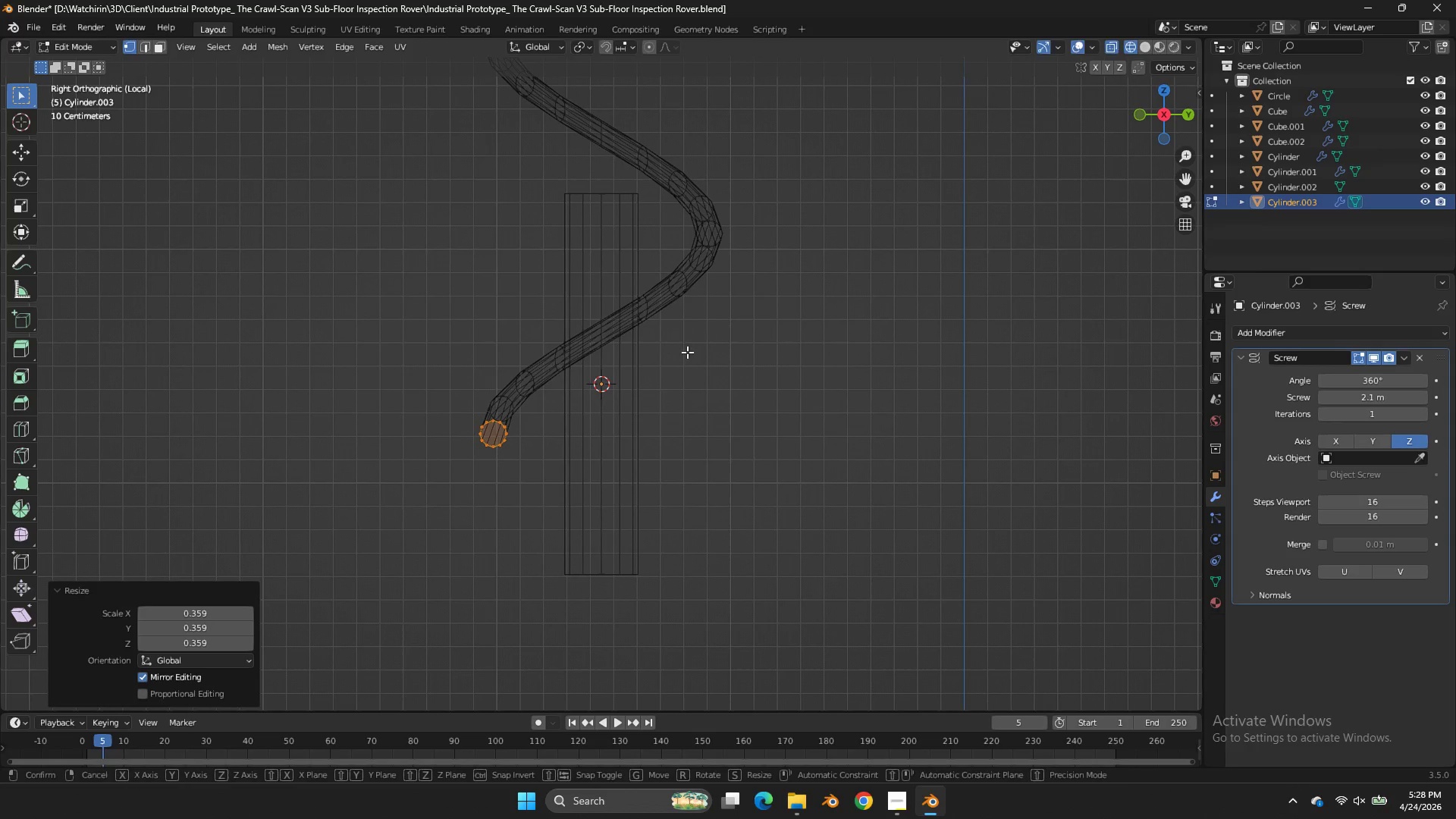 
type(gz)
 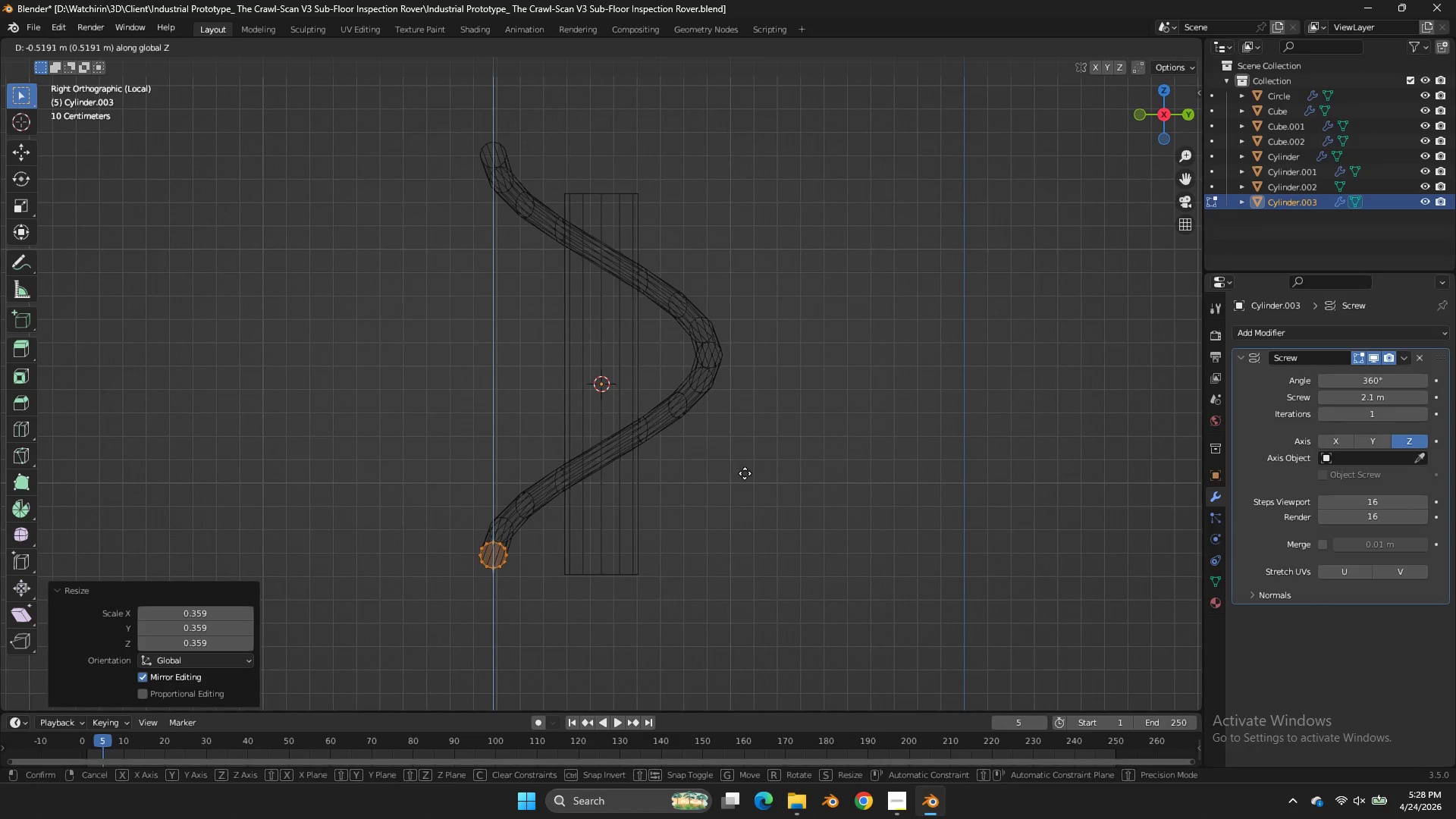 
left_click([745, 473])
 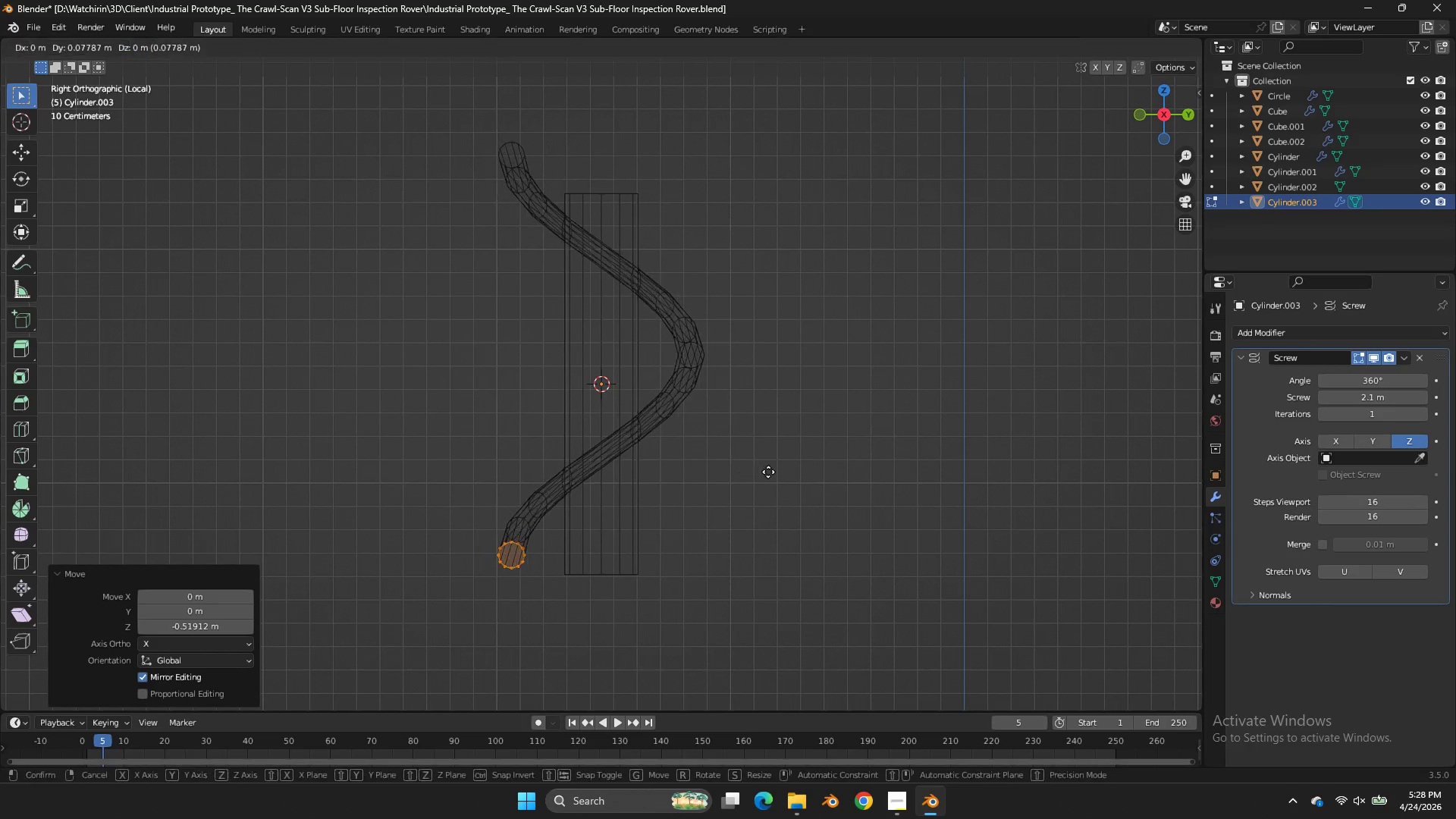 
key(G)
 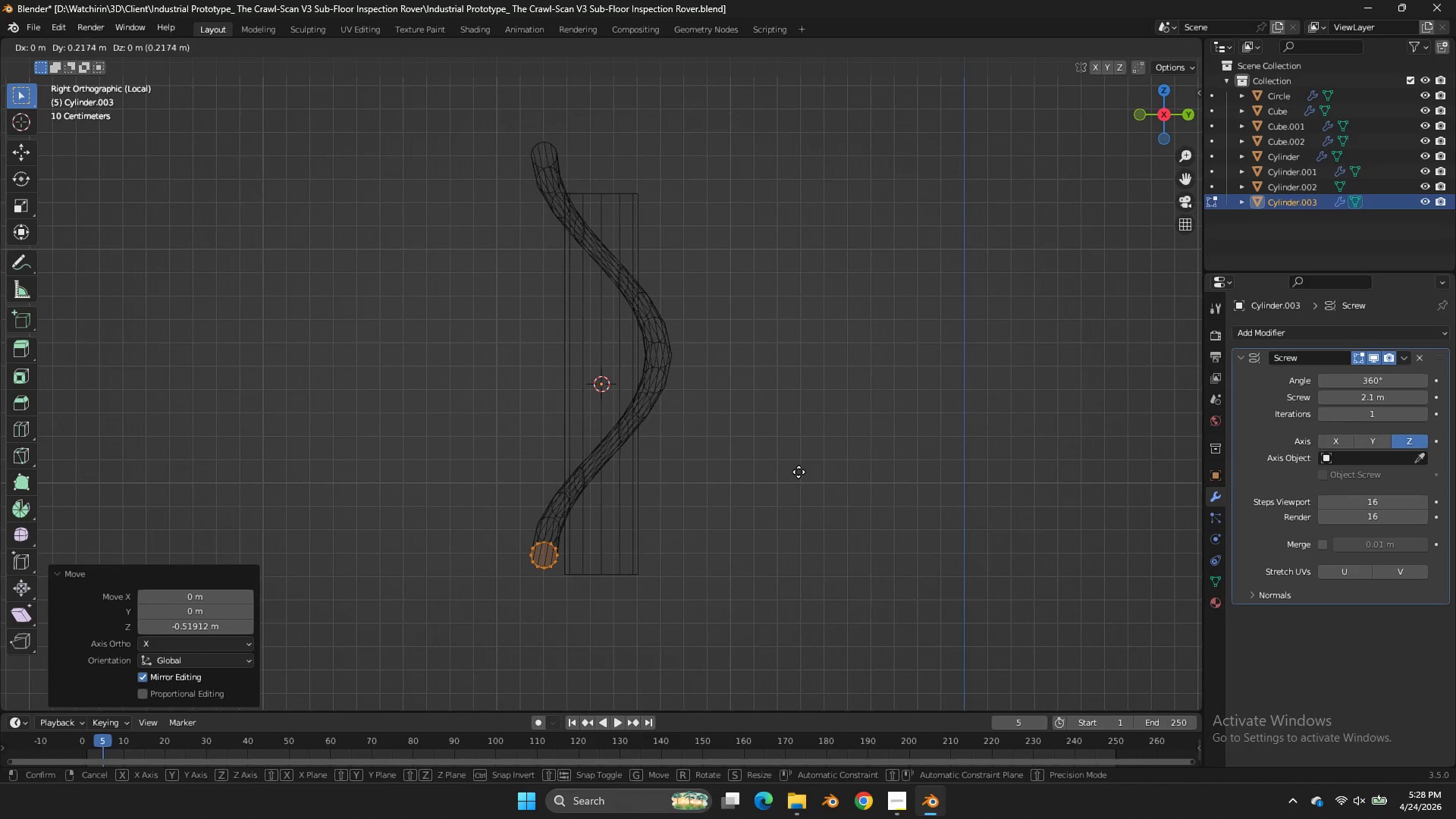 
hold_key(key=ShiftLeft, duration=1.06)
left_click_drag(start_coordinate=[846, 475], to_coordinate=[846, 457])
 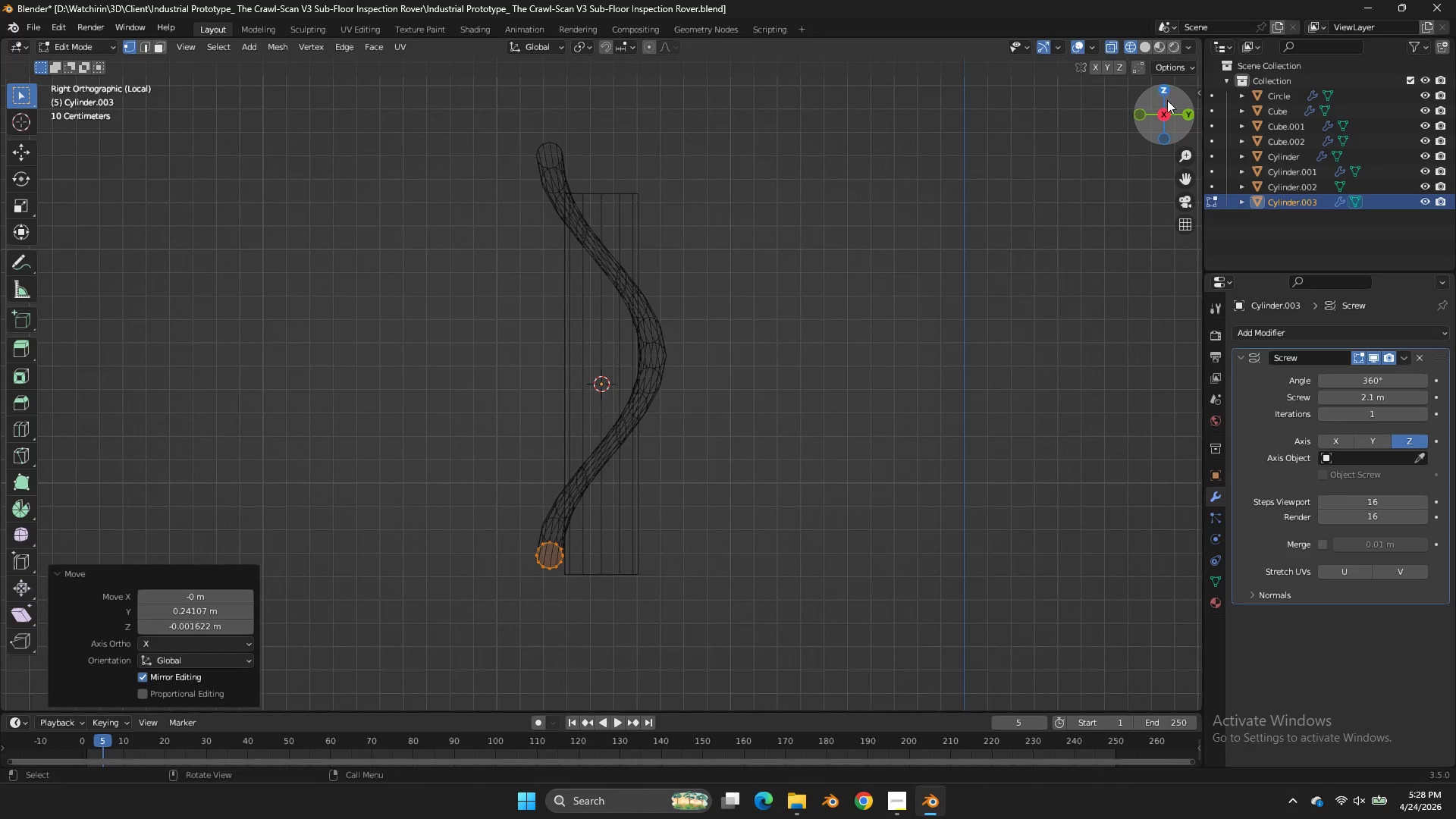 
left_click_drag(start_coordinate=[1174, 108], to_coordinate=[107, 173])
 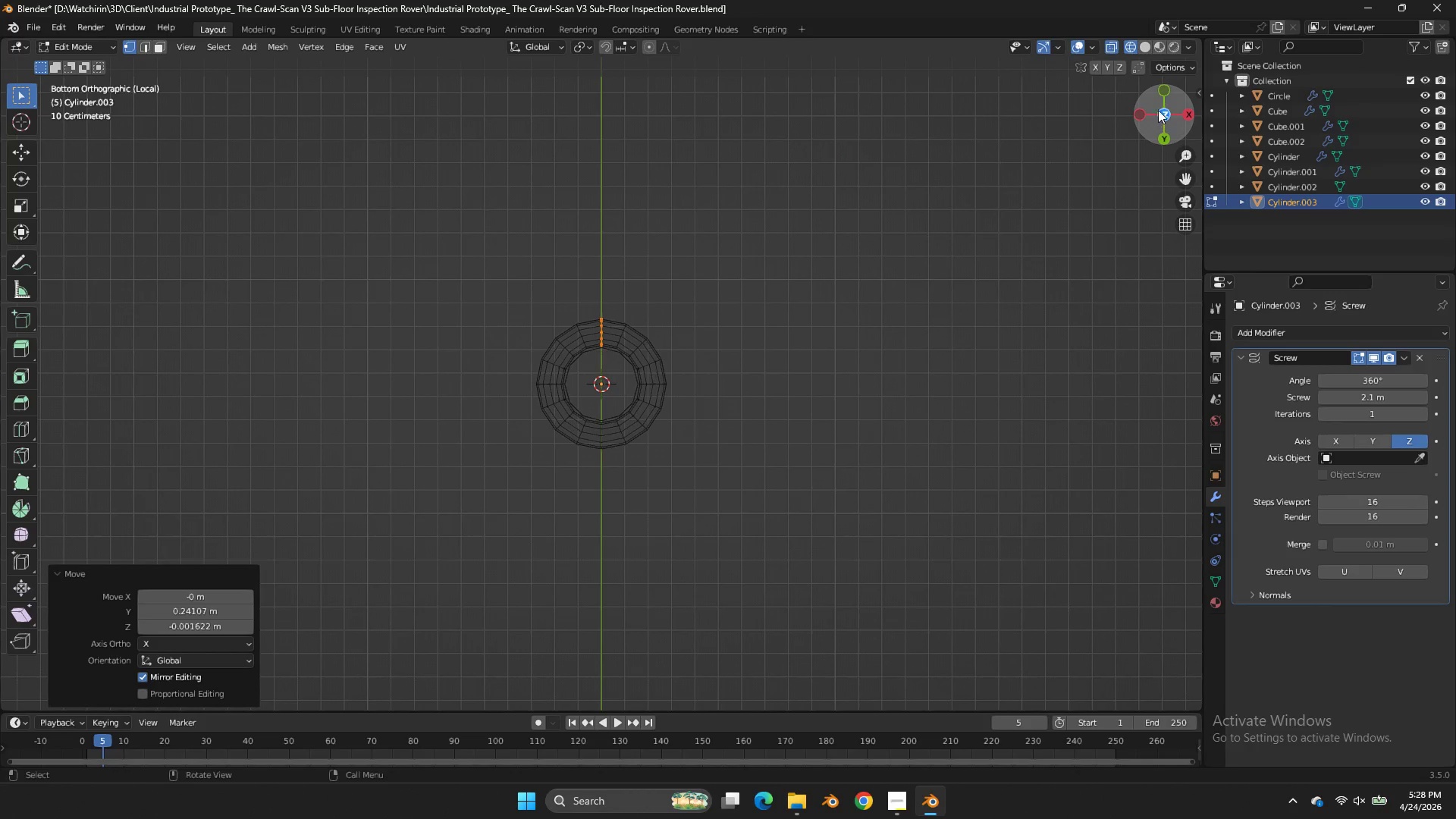 
left_click([1160, 89])
 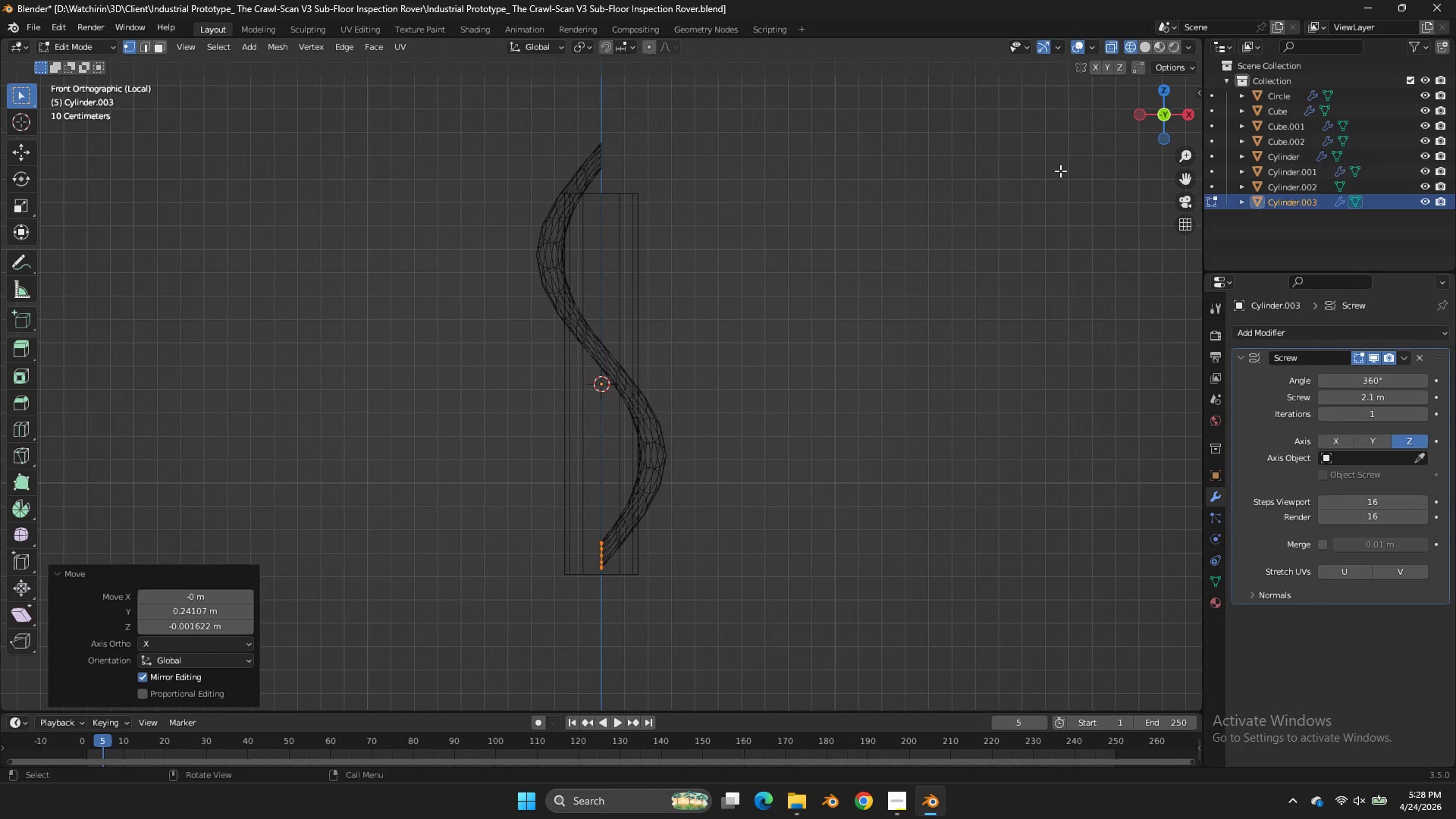 
key(G)
 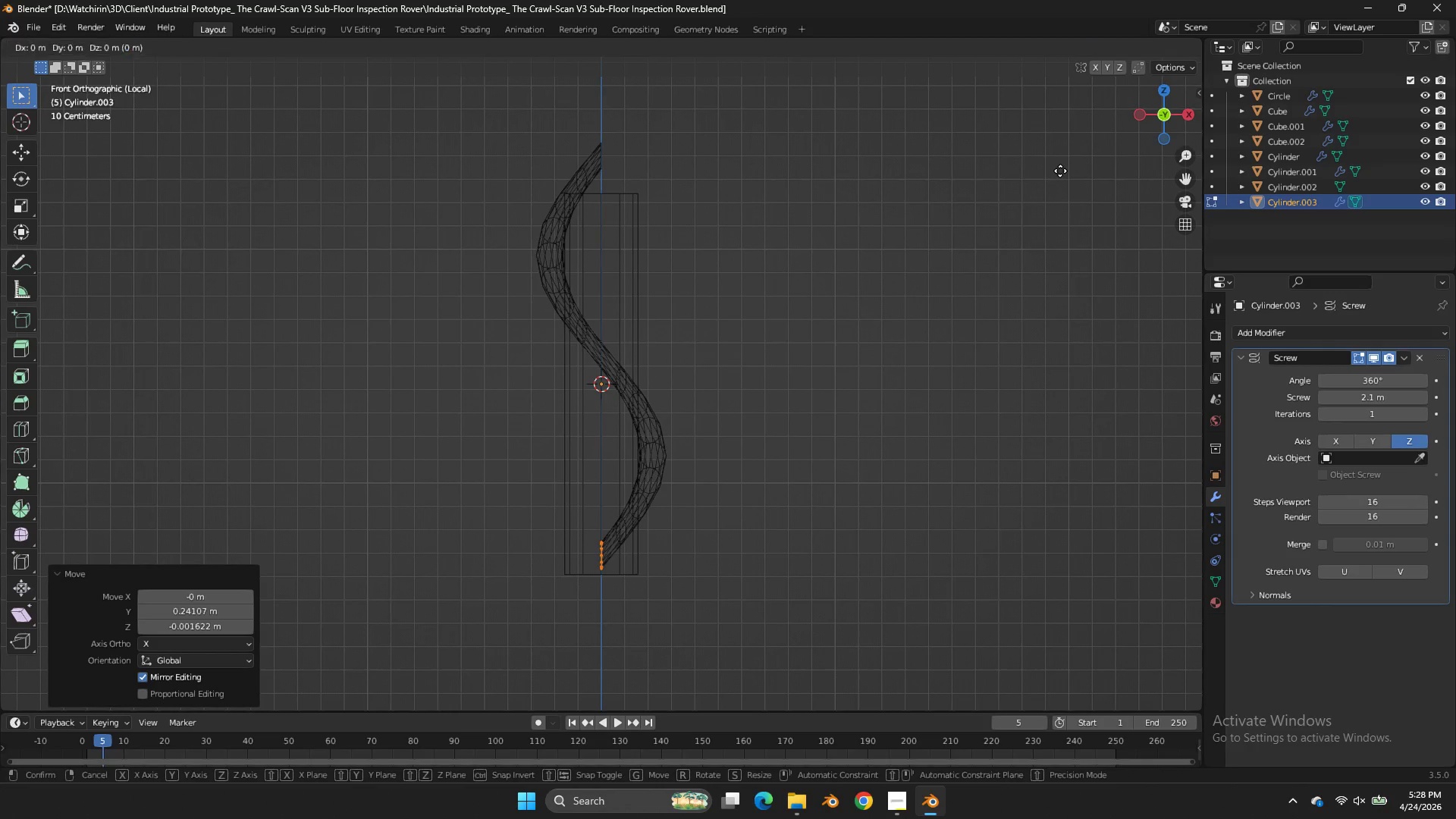 
hold_key(key=ShiftLeft, duration=0.56)
left_click_drag(start_coordinate=[1063, 184], to_coordinate=[1076, 200])
 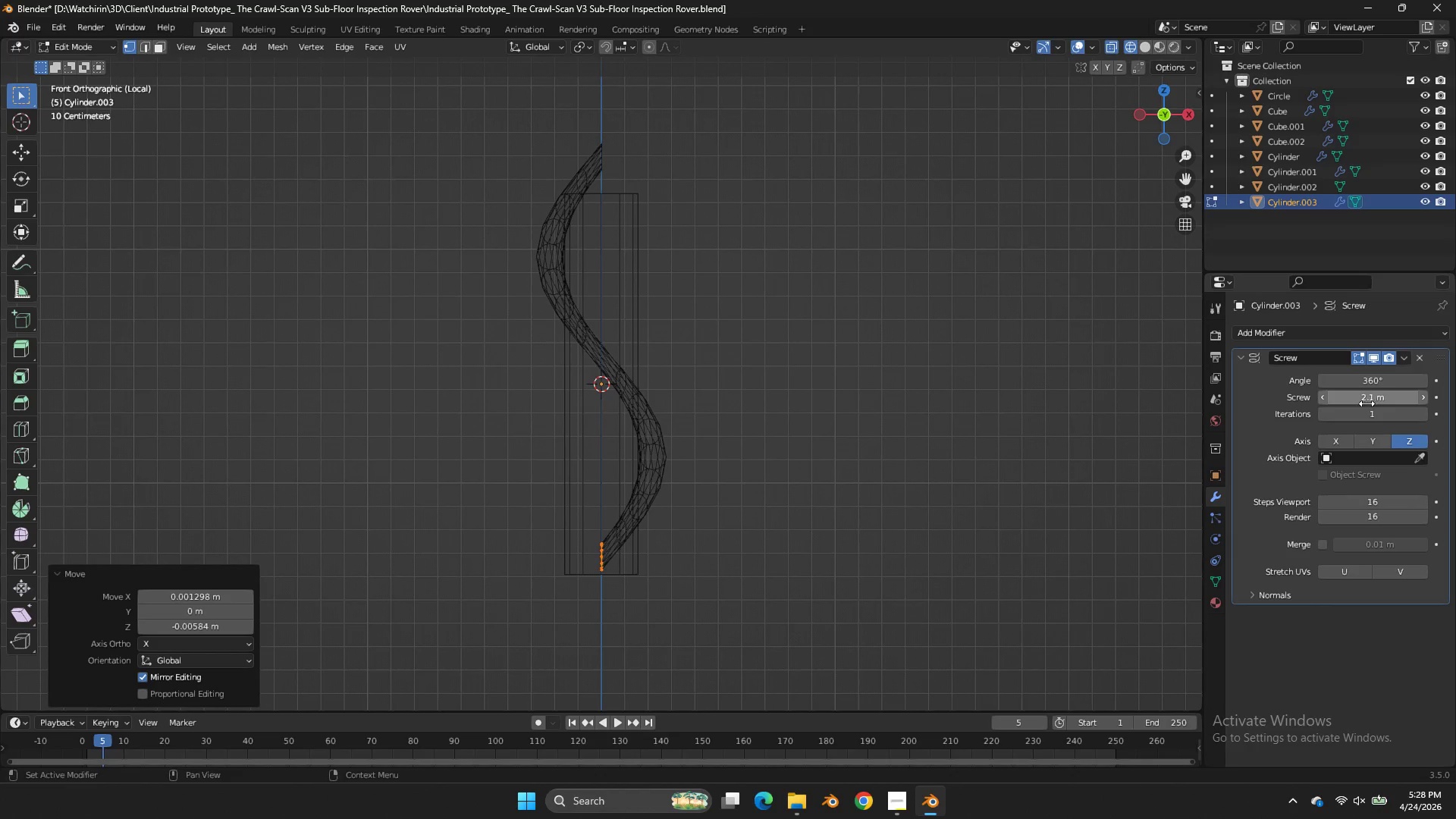 
left_click_drag(start_coordinate=[1360, 404], to_coordinate=[1341, 412])
 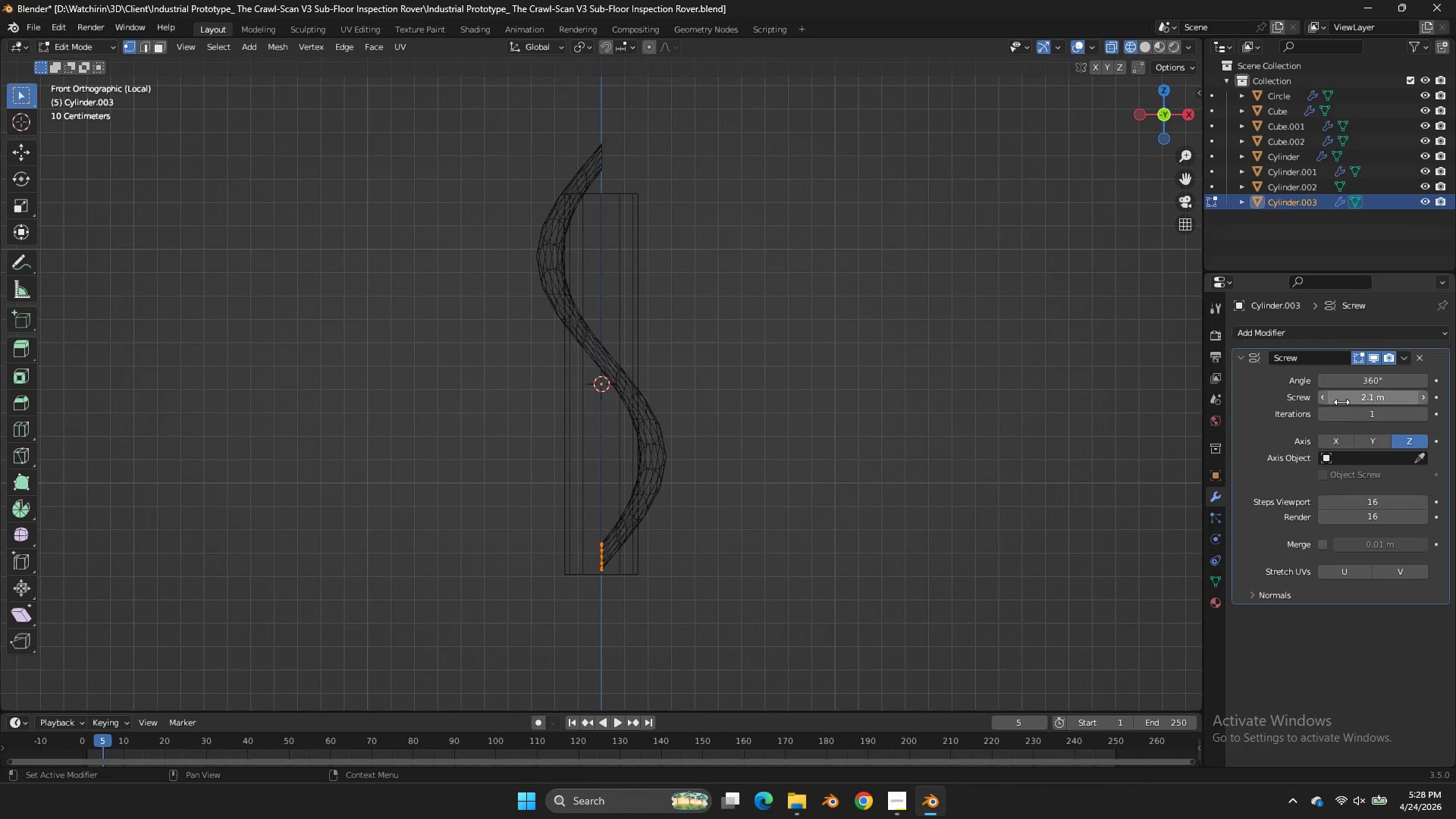 
left_click_drag(start_coordinate=[1341, 402], to_coordinate=[594, 406])
 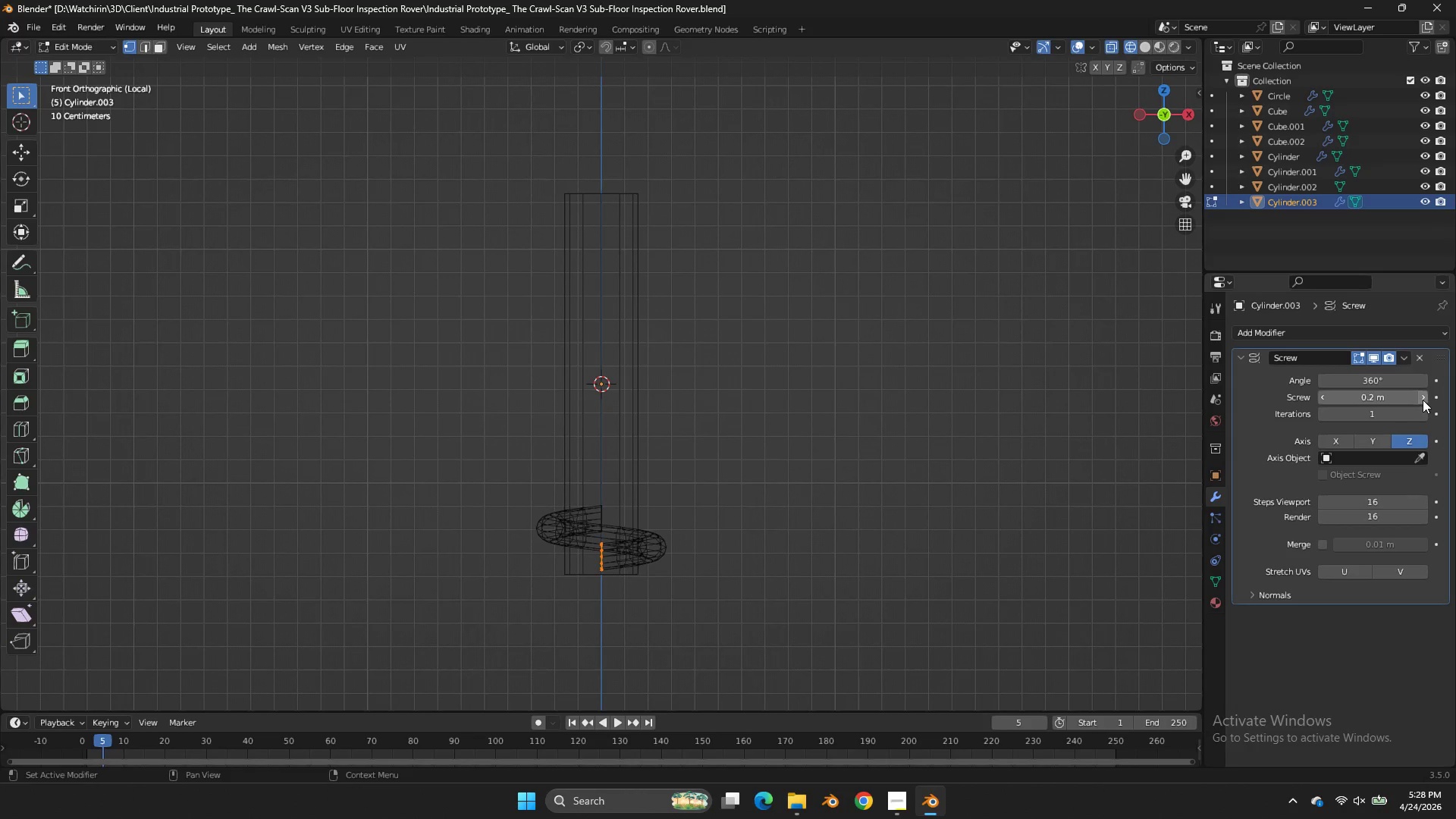 
left_click([1423, 400])
 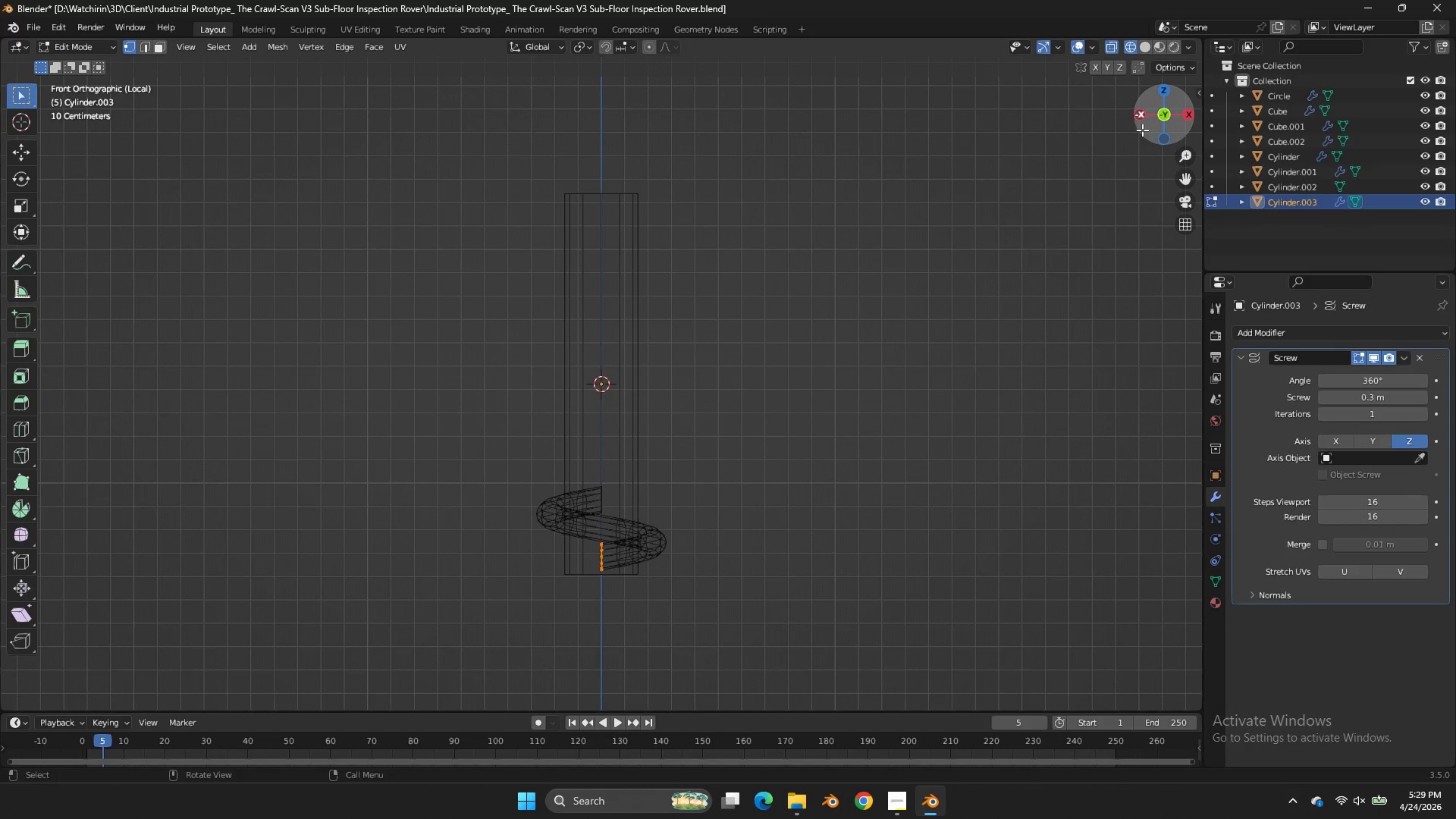 
left_click_drag(start_coordinate=[1172, 140], to_coordinate=[1023, 156])
 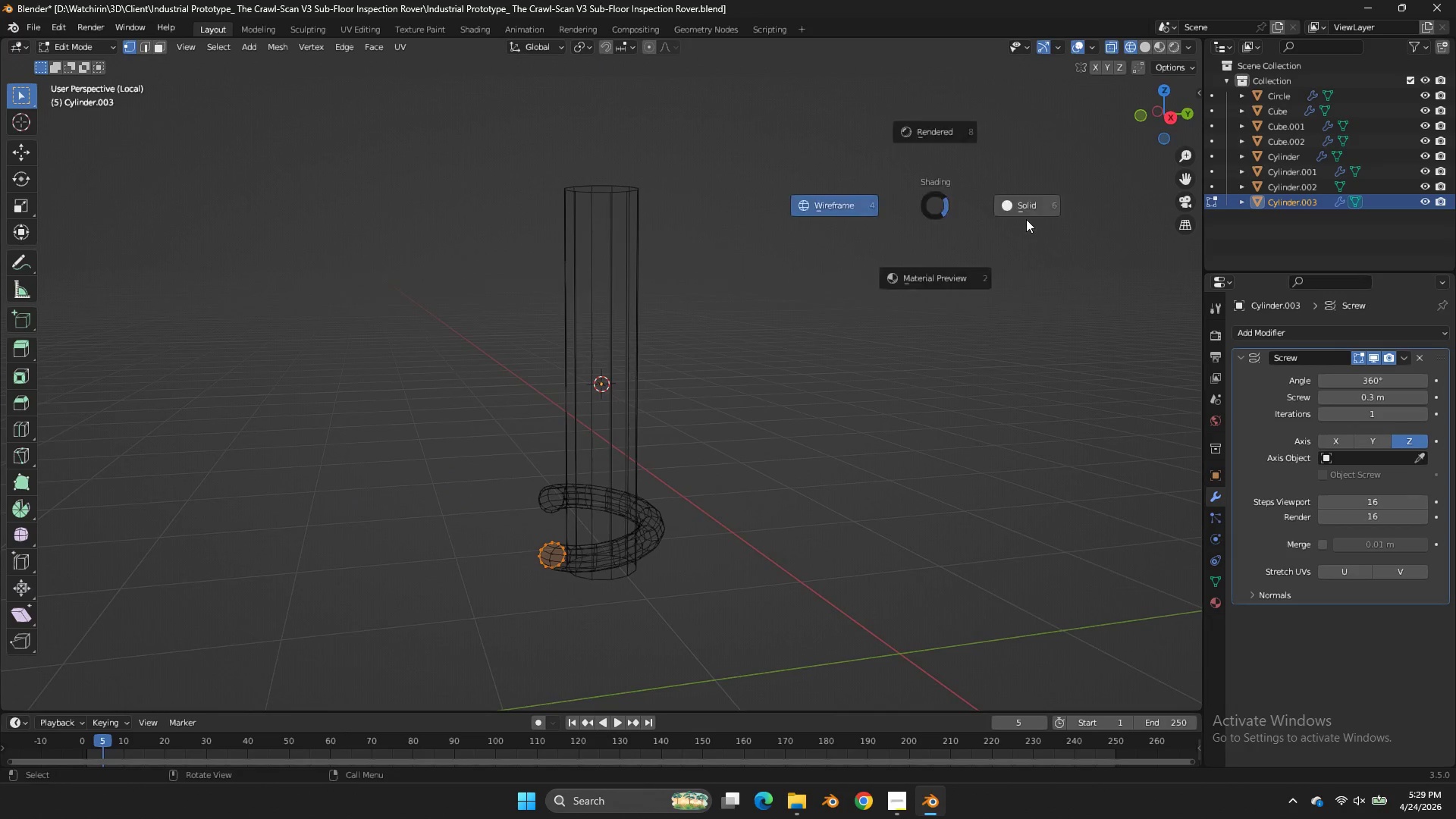 
key(Z)
 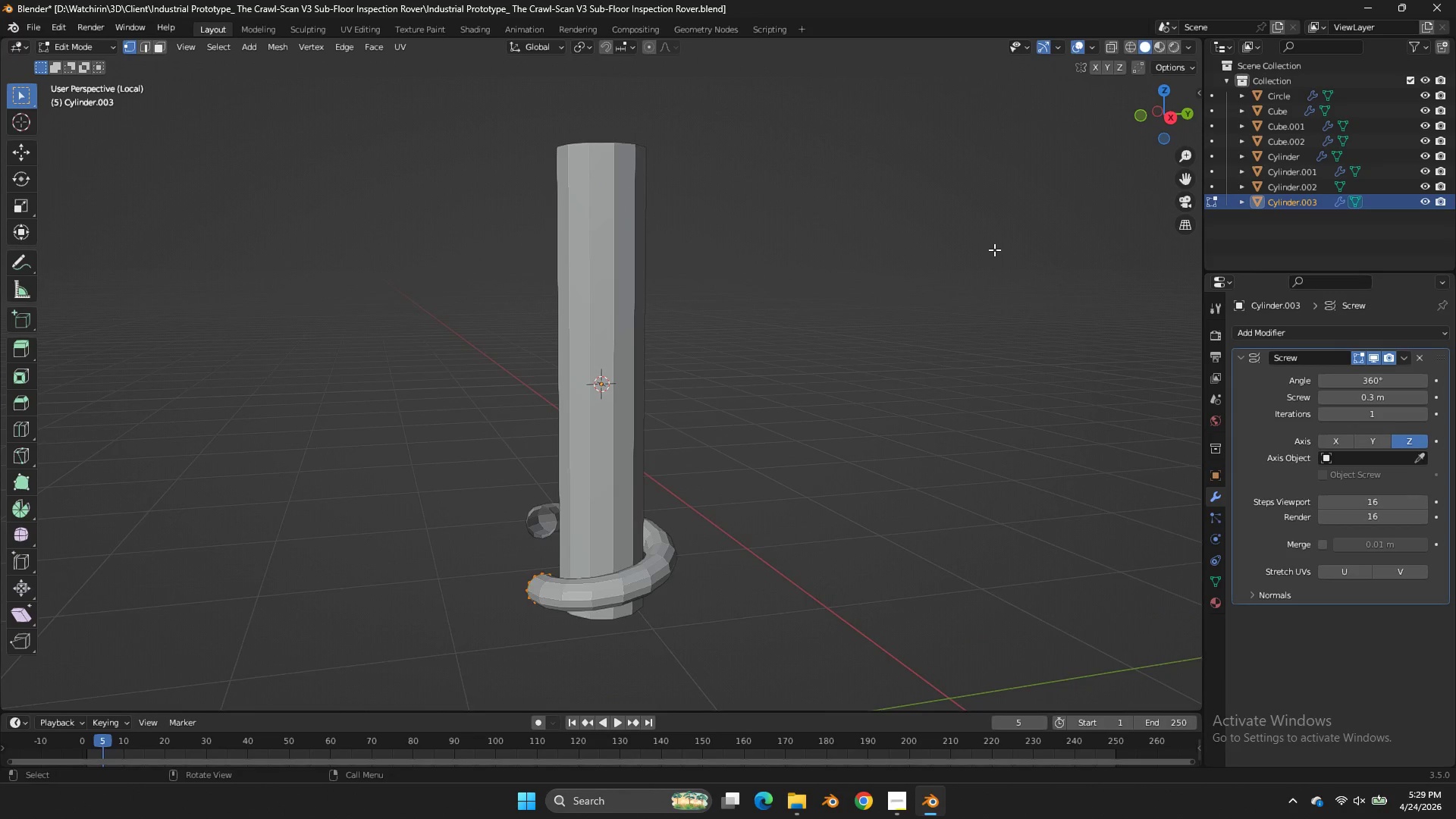 
scroll: coordinate [994, 249], scroll_direction: up, amount: 3.0
 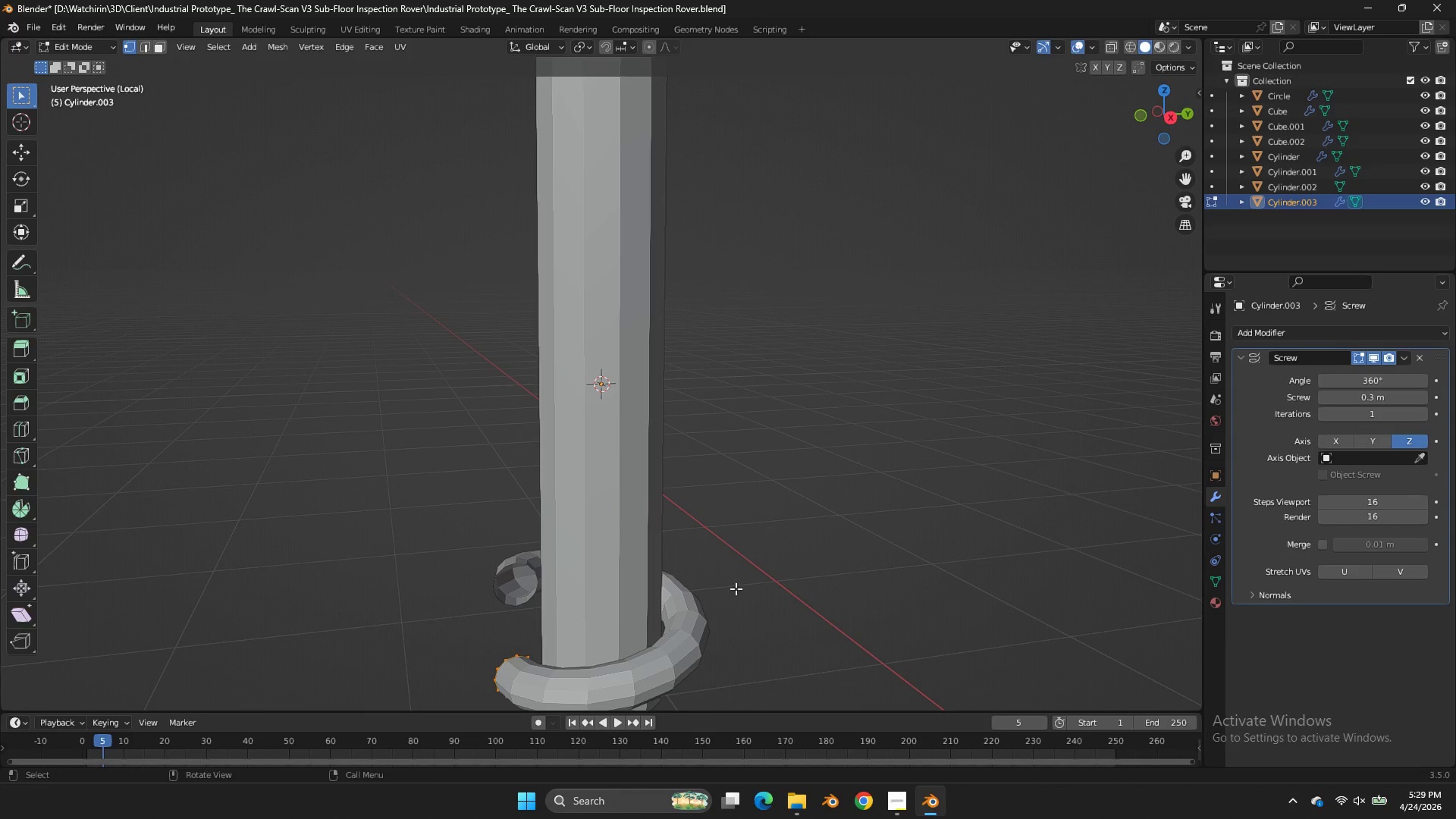 
key(Tab)
 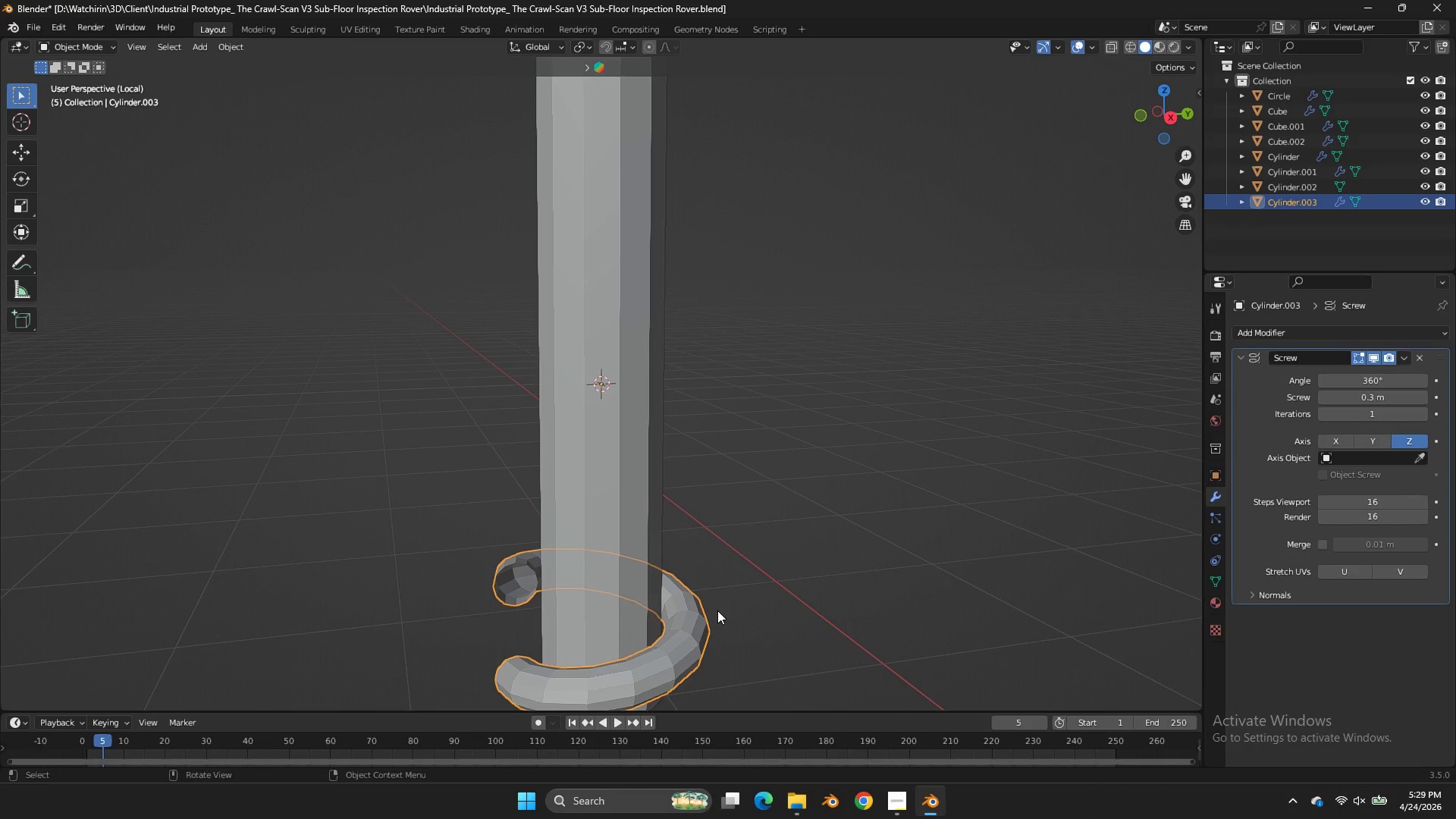 
right_click([717, 610])
 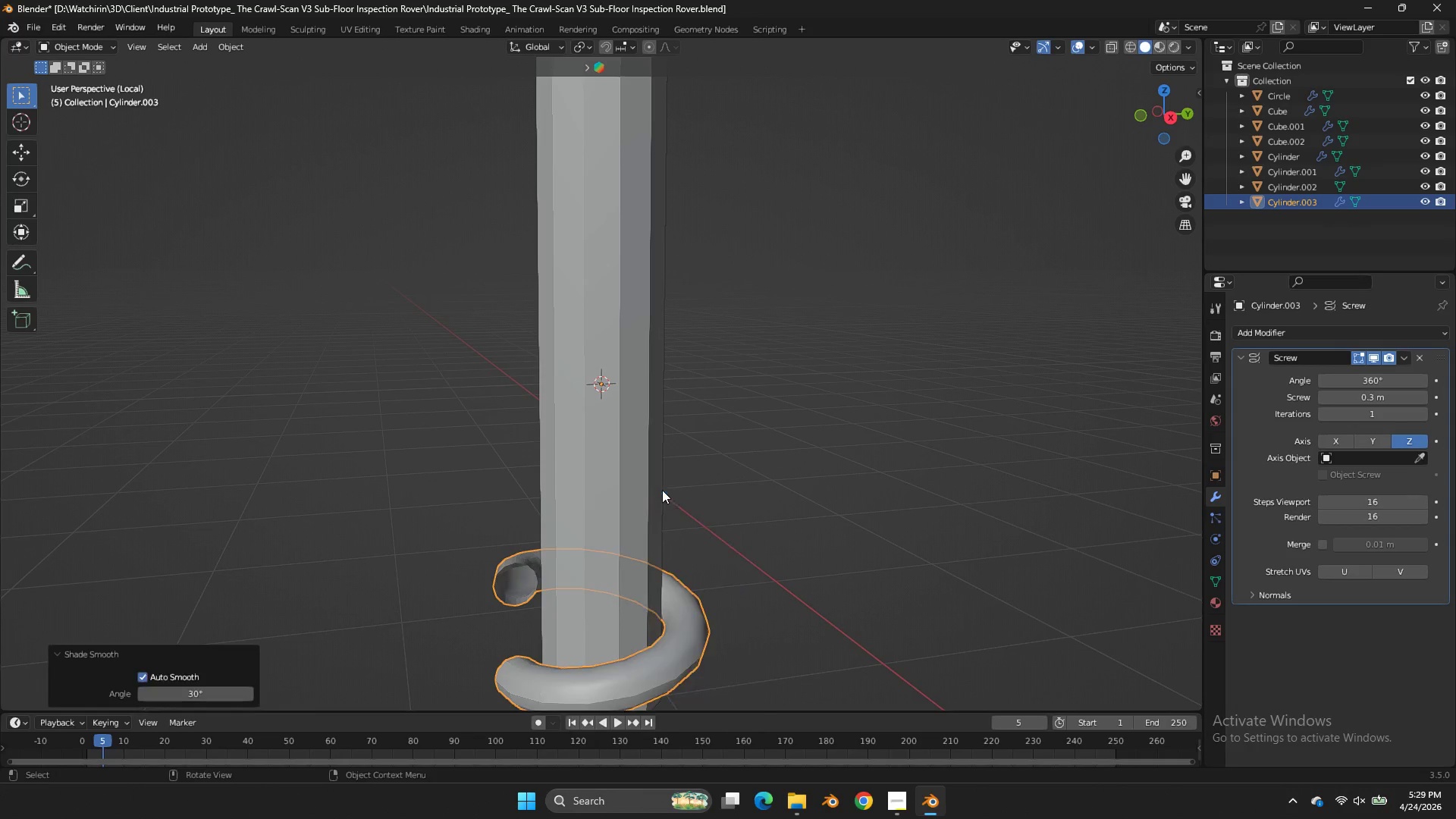 
double_click([642, 482])
 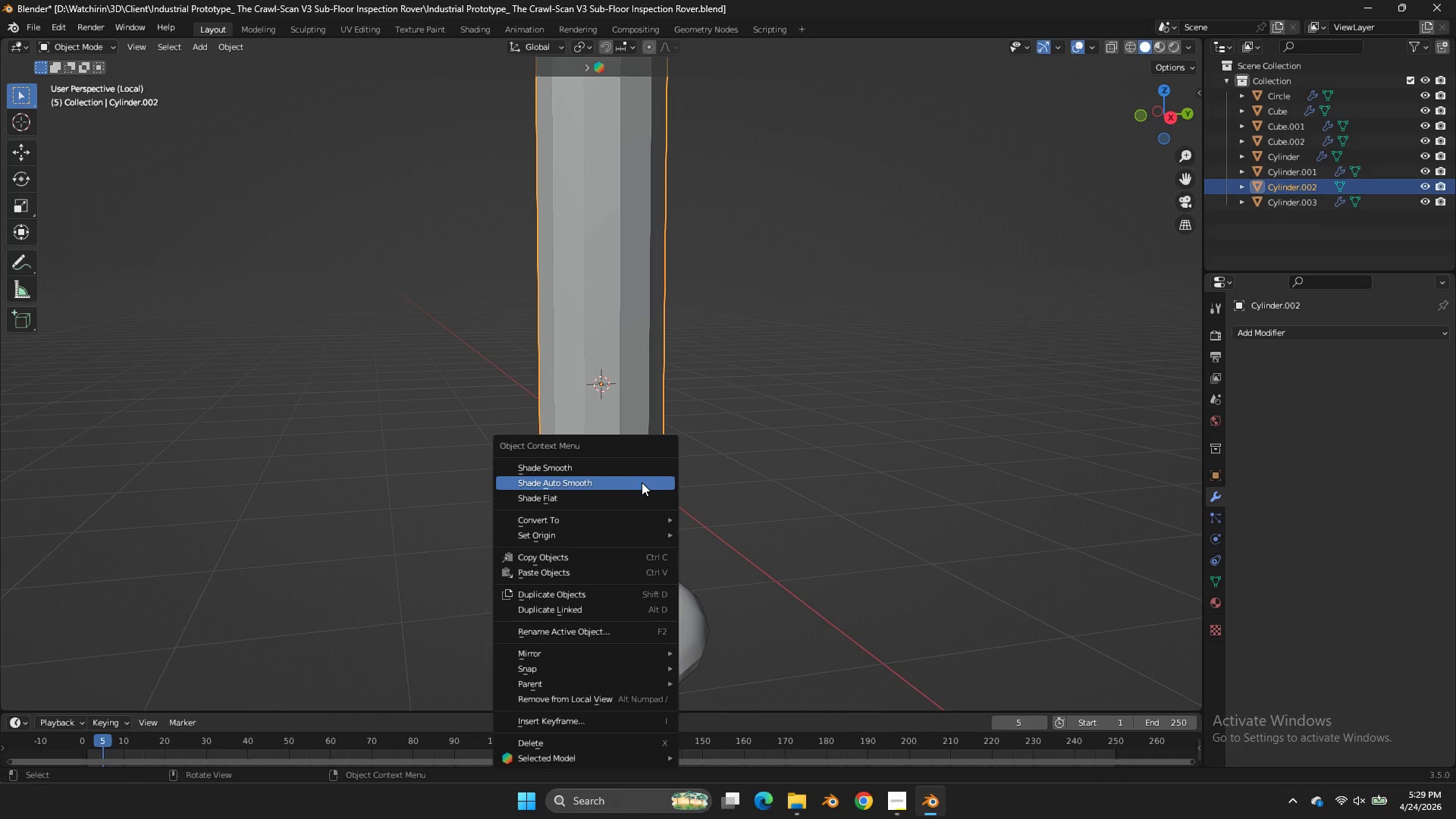 
right_click([642, 482])
 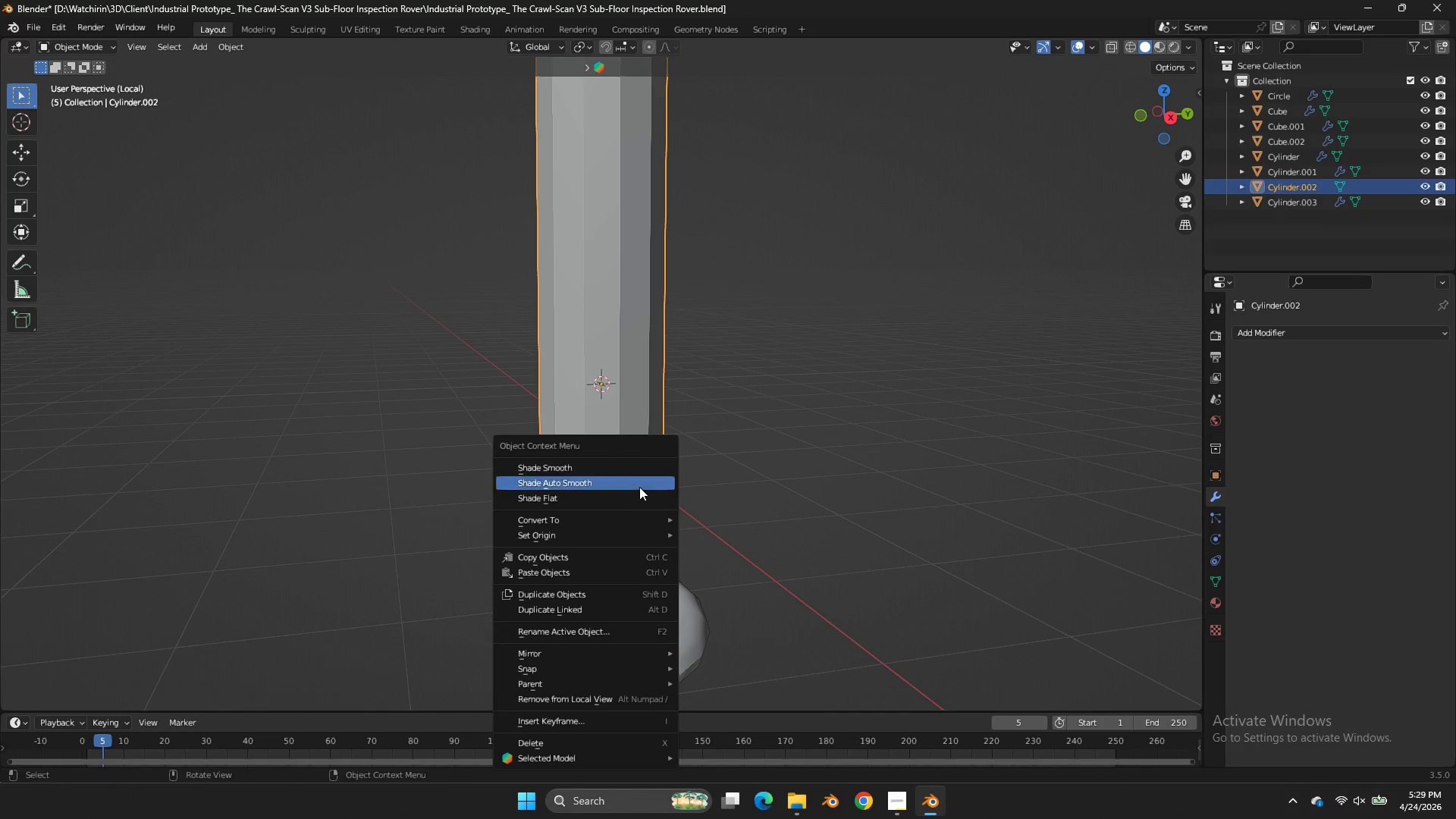 
left_click([639, 487])
 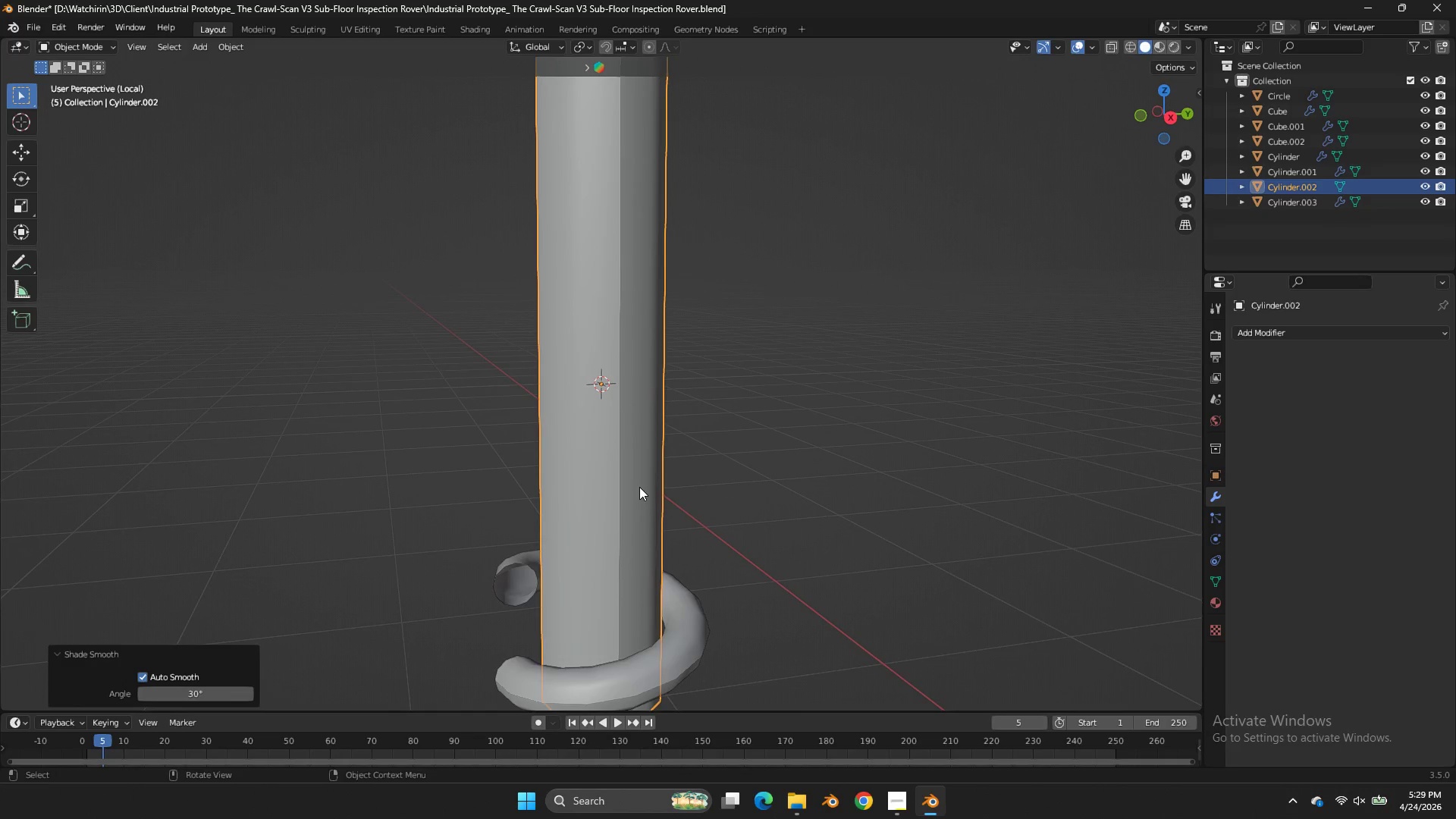 
left_click([665, 548])
 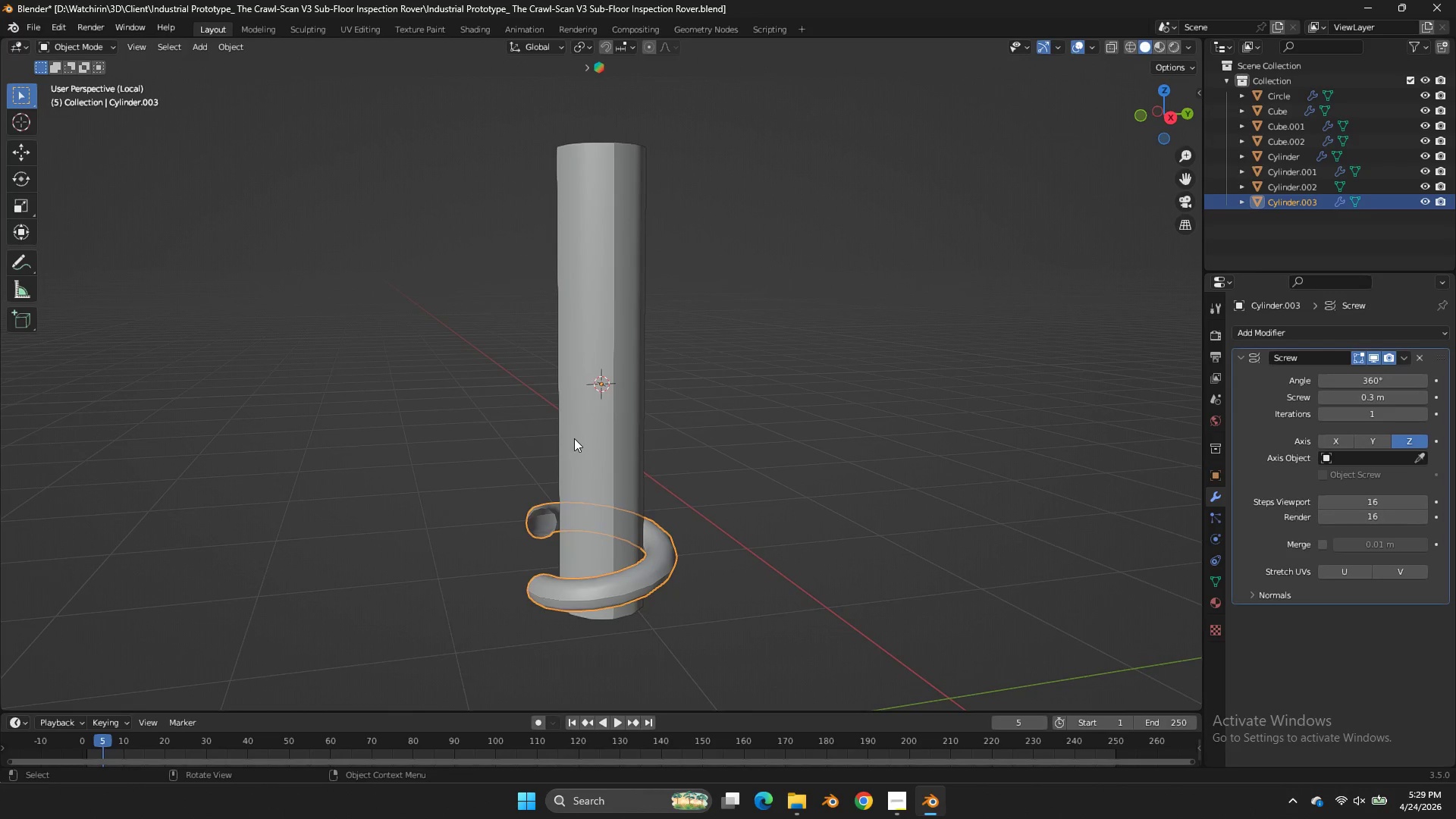 
scroll: coordinate [641, 490], scroll_direction: down, amount: 2.0
 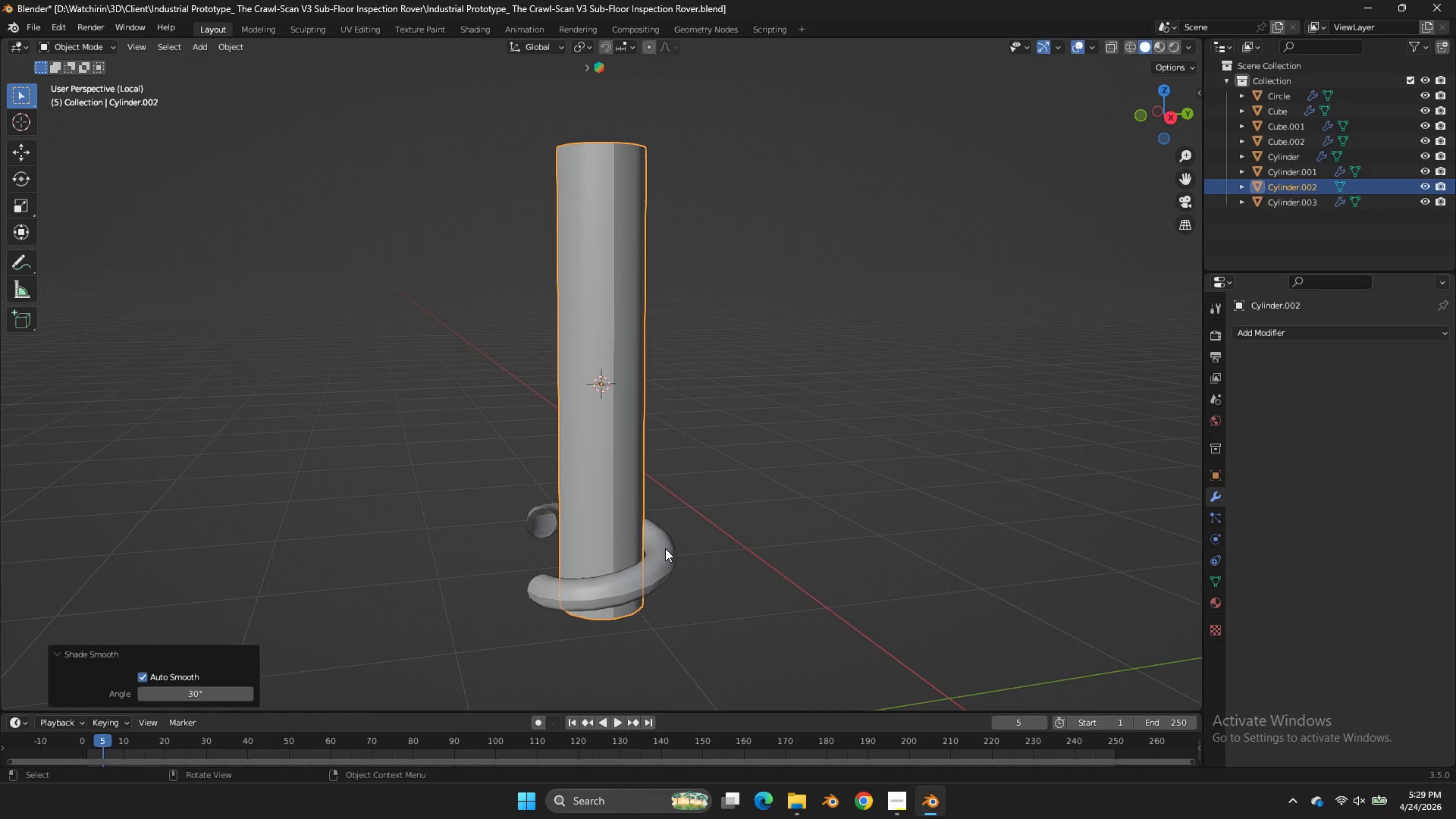 
right_click([574, 438])
 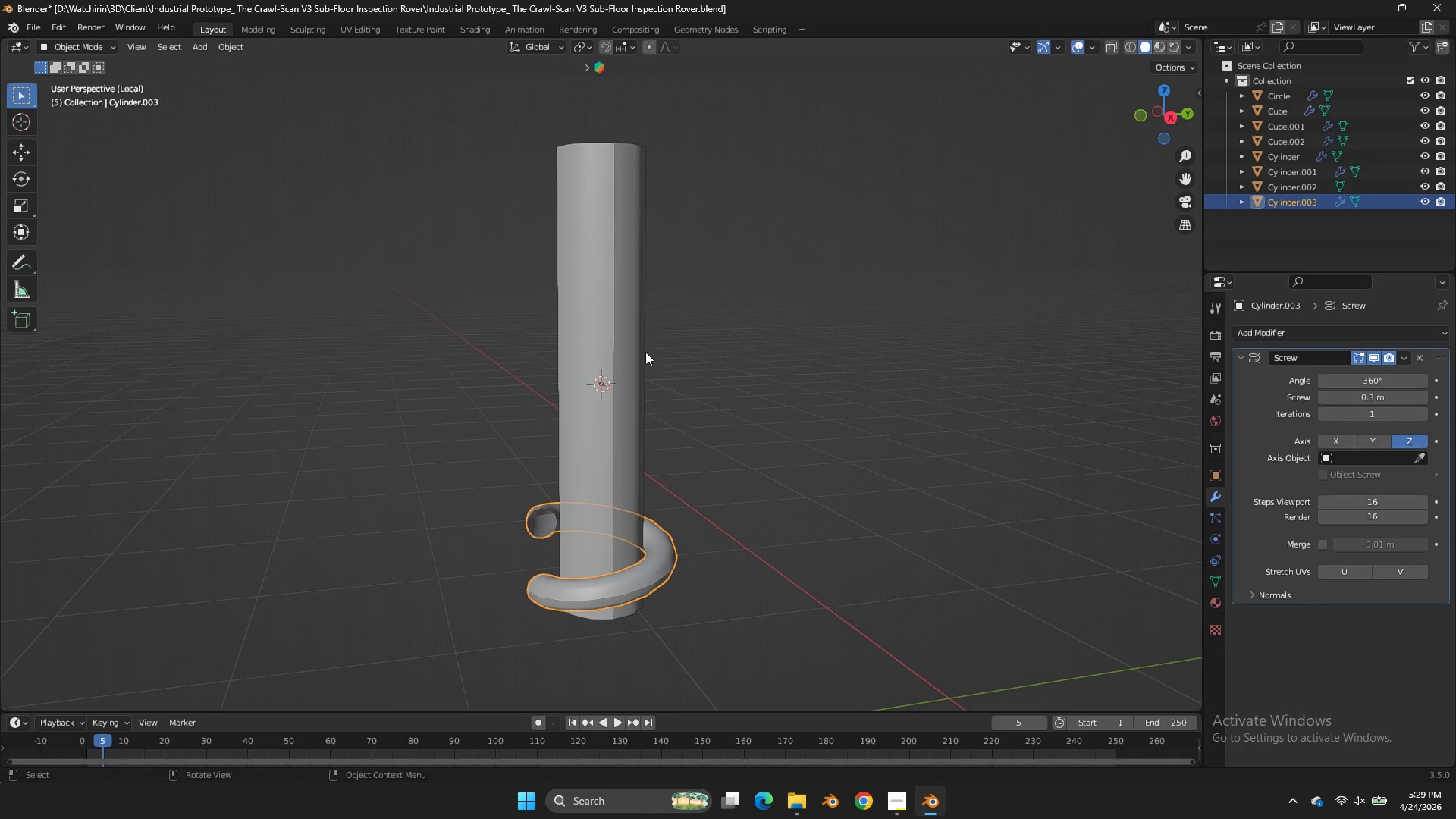 
double_click([645, 352])
 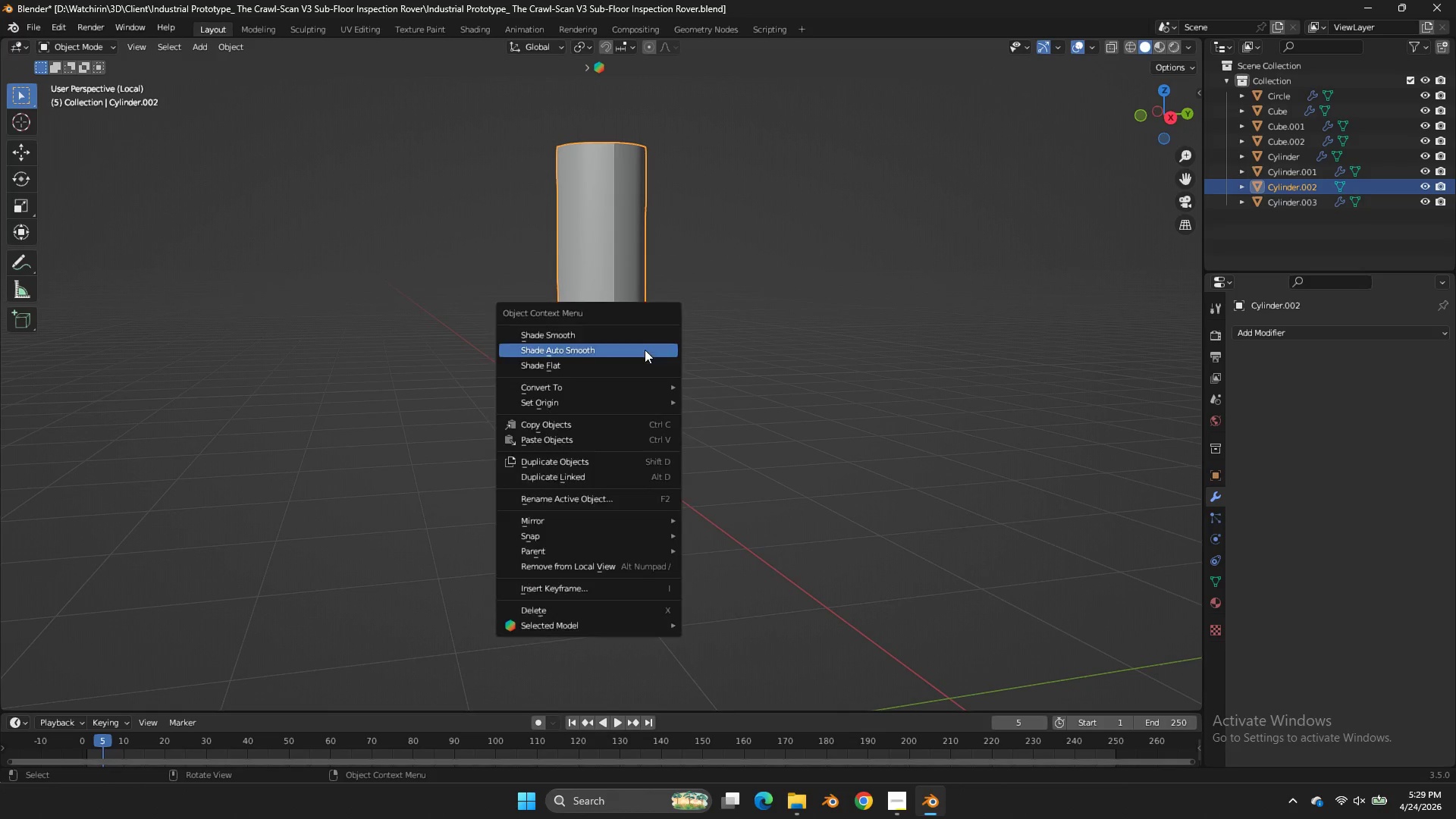 
right_click([645, 350])
 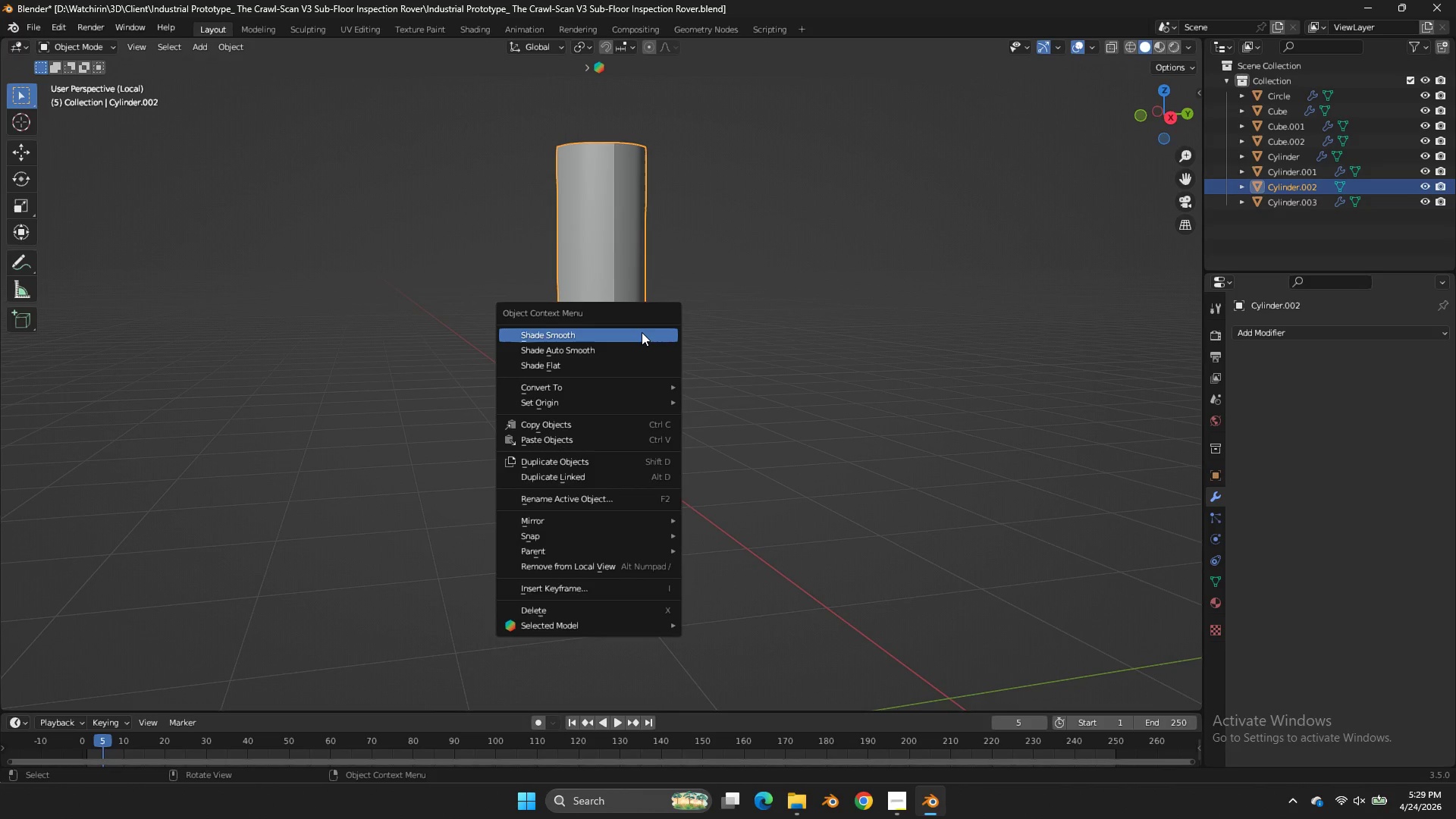 
left_click([642, 332])
 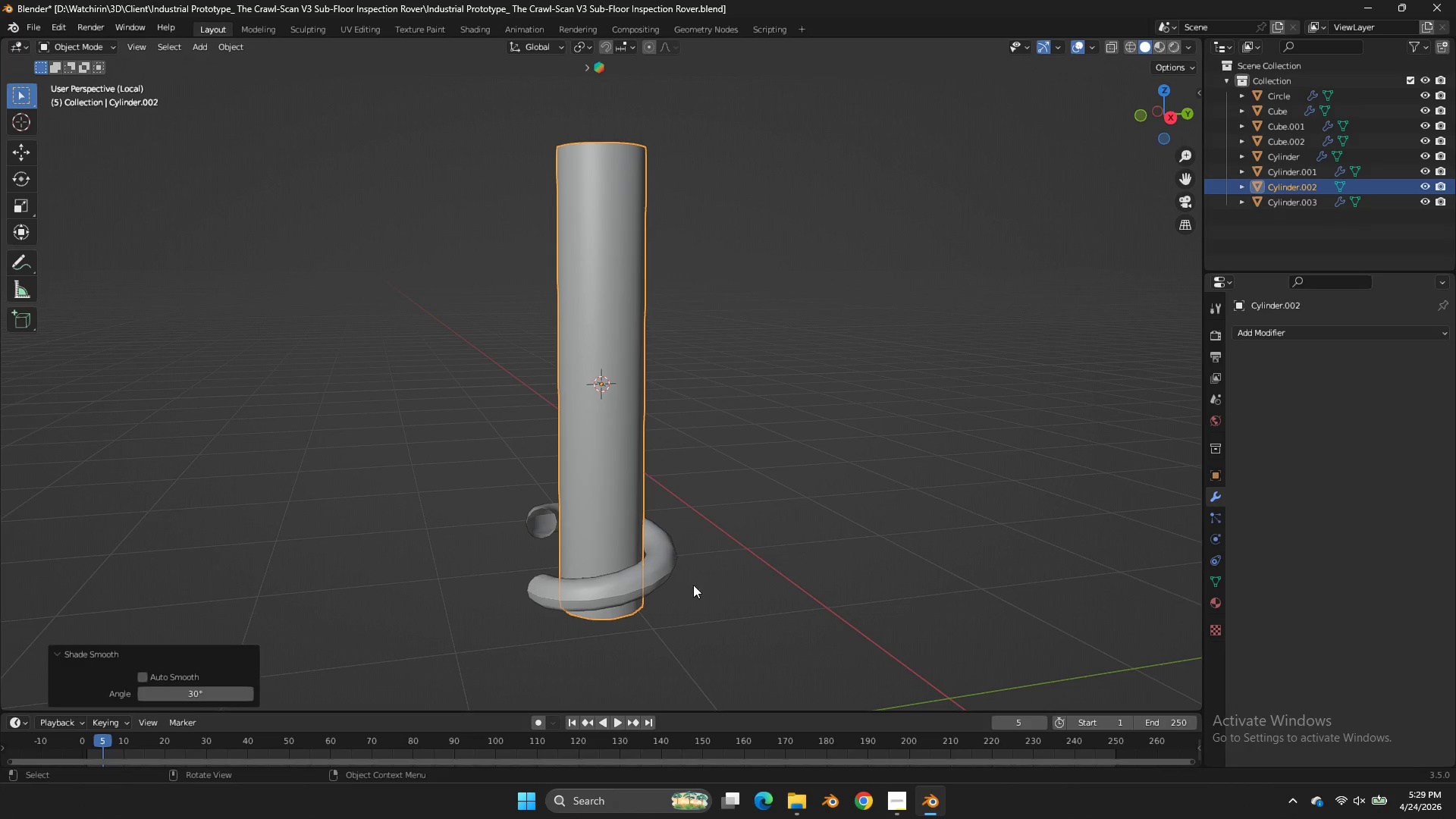 
left_click([648, 553])
 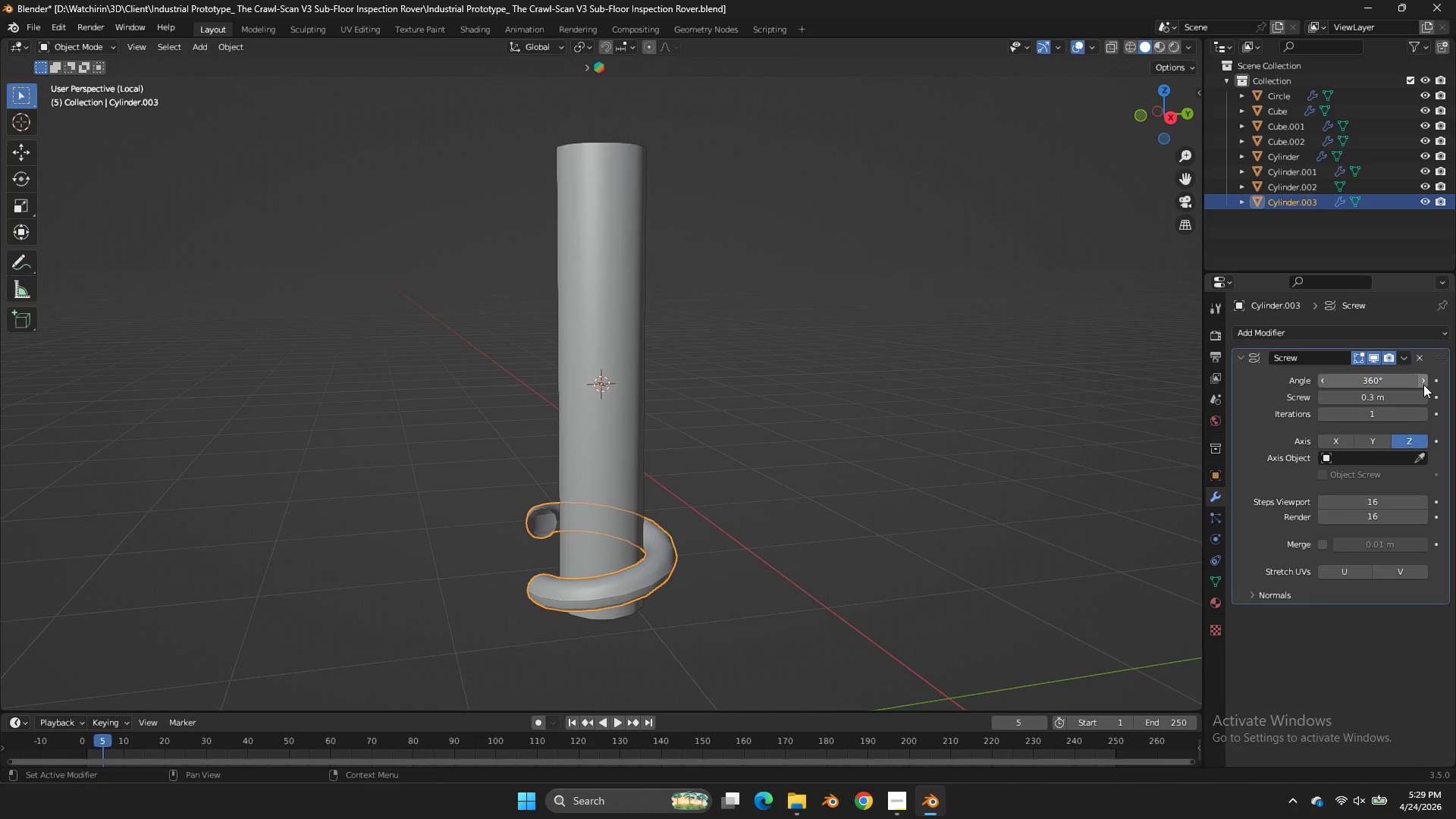 
double_click([1425, 410])
 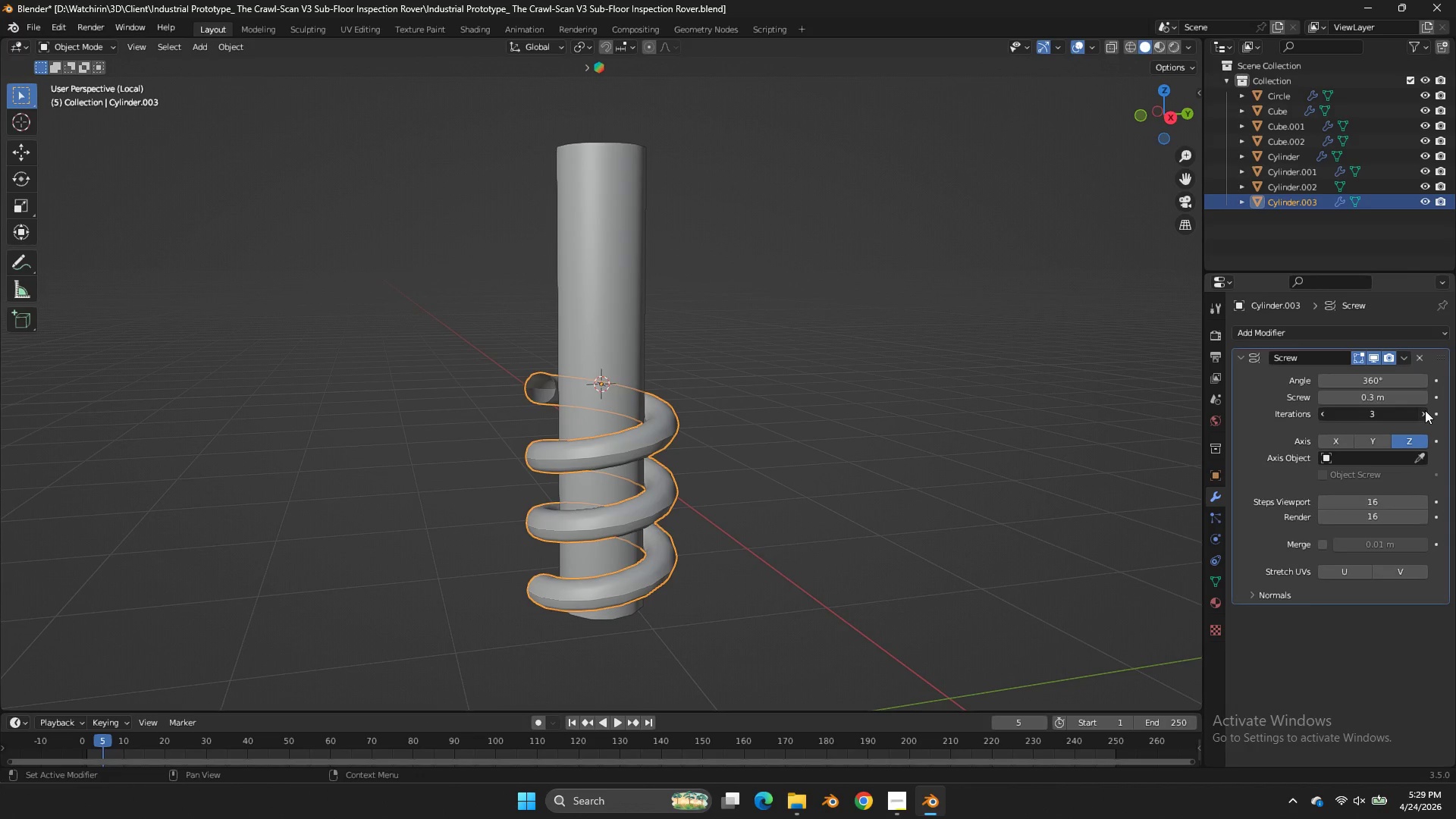 
triple_click([1425, 410])
 